 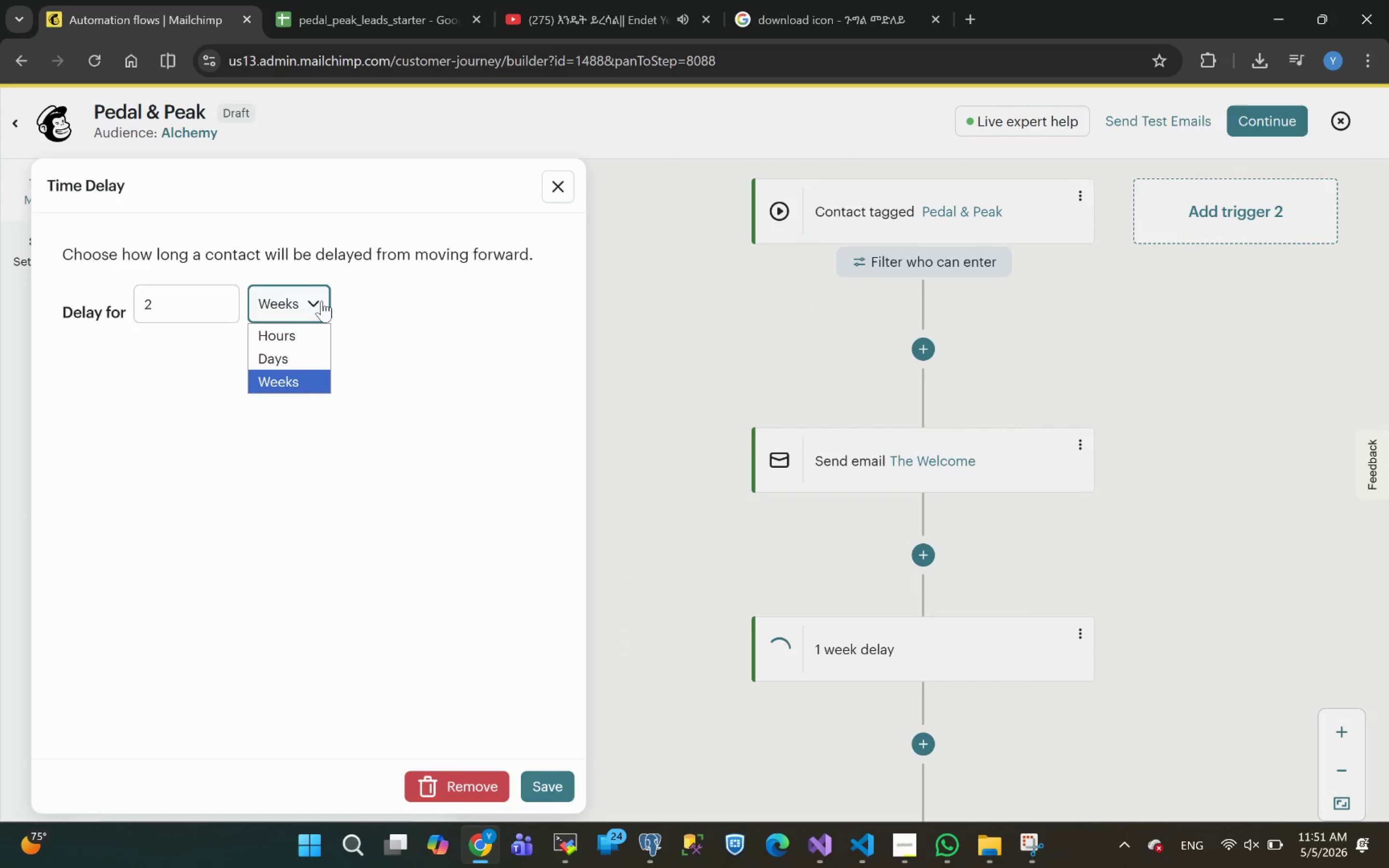 
left_click([293, 357])
 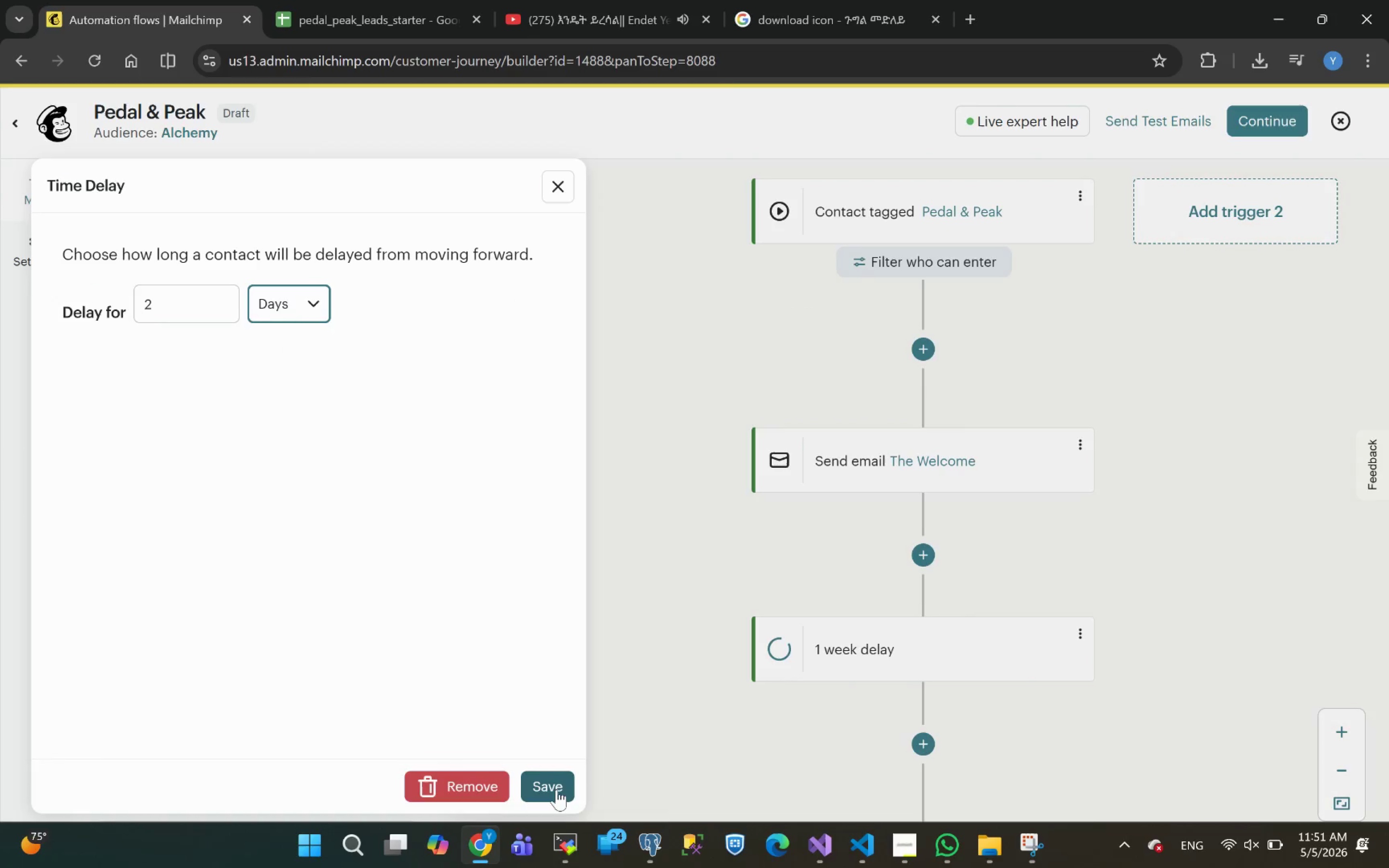 
left_click([553, 787])
 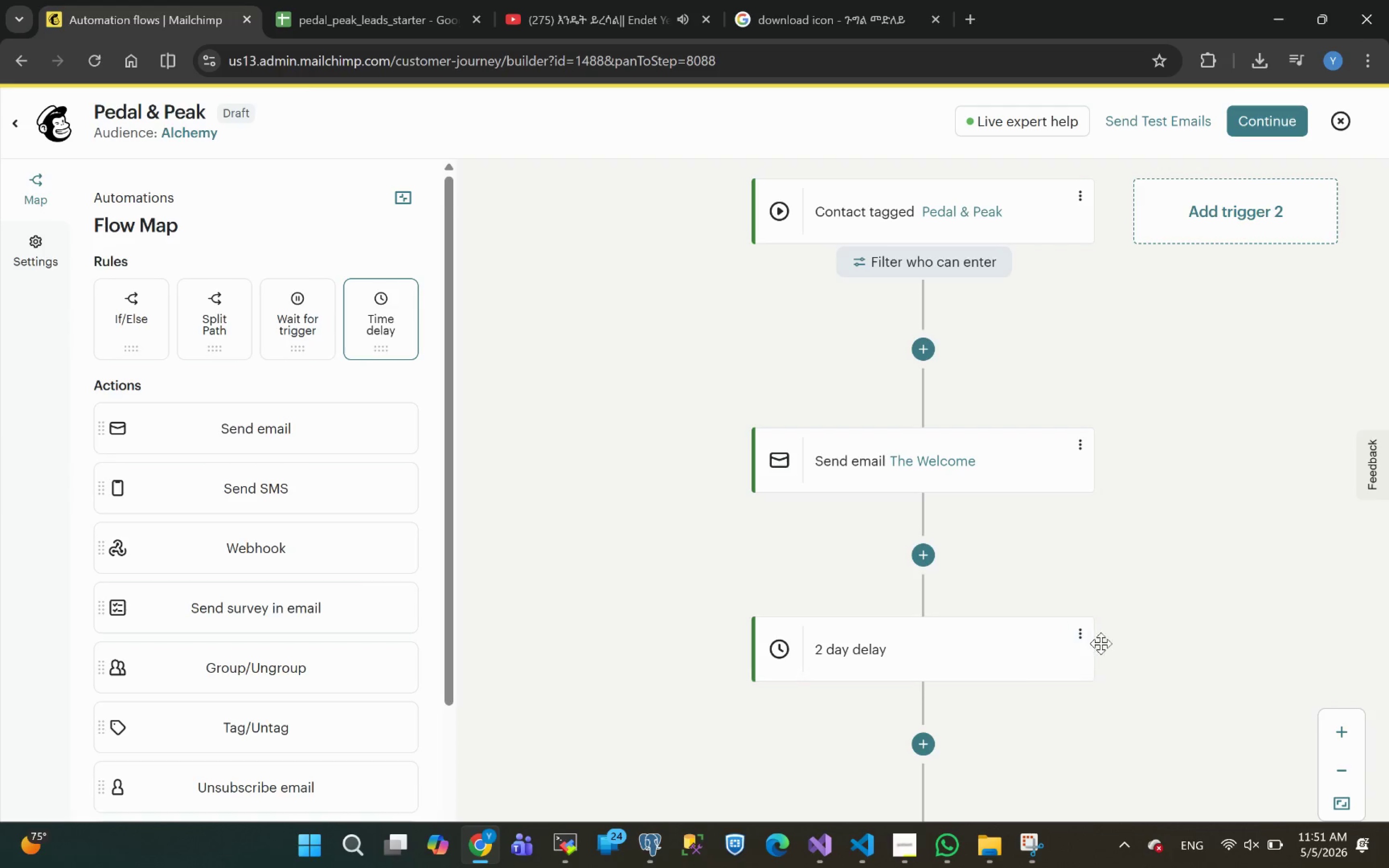 
wait(23.0)
 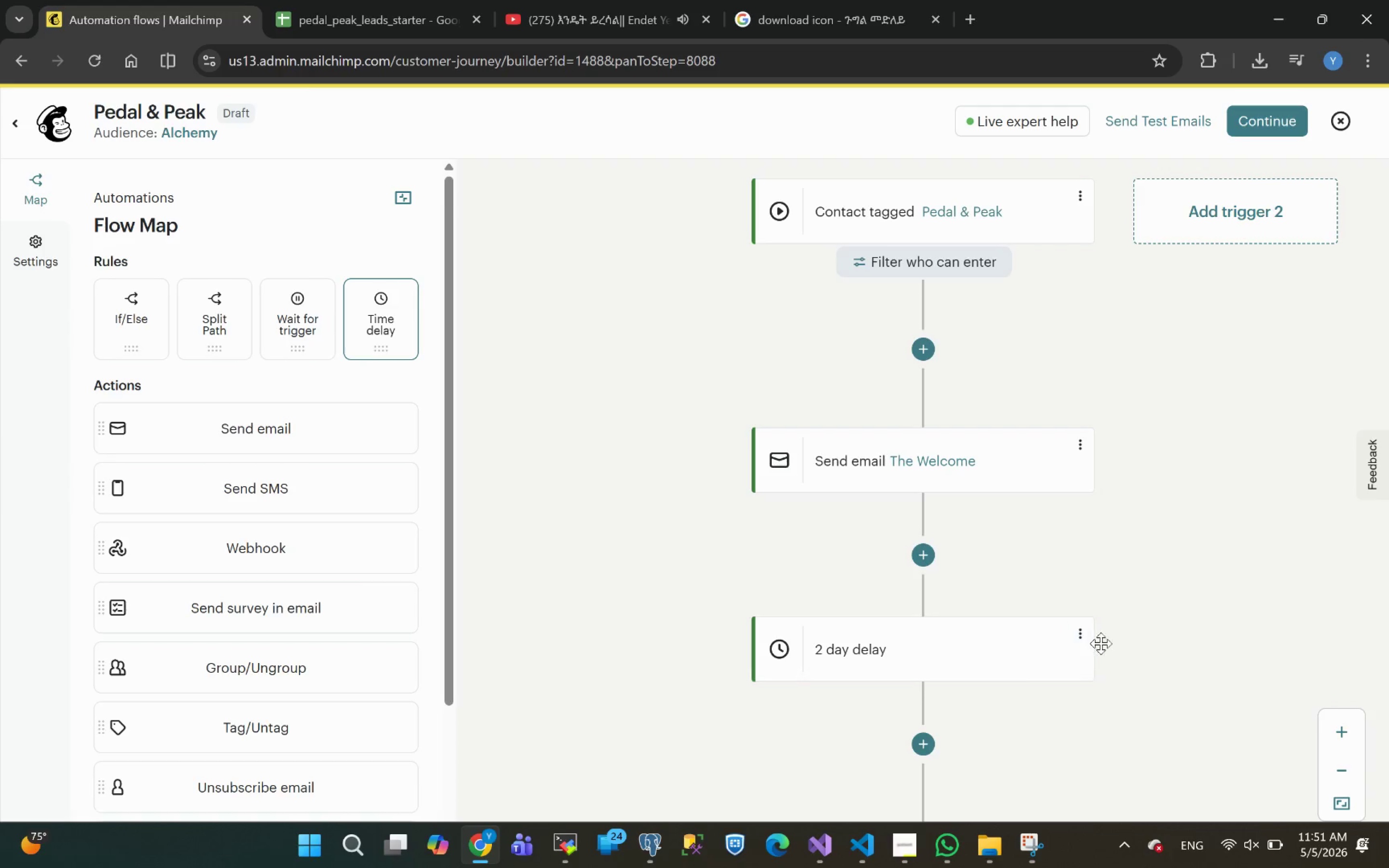 
right_click([1083, 338])
 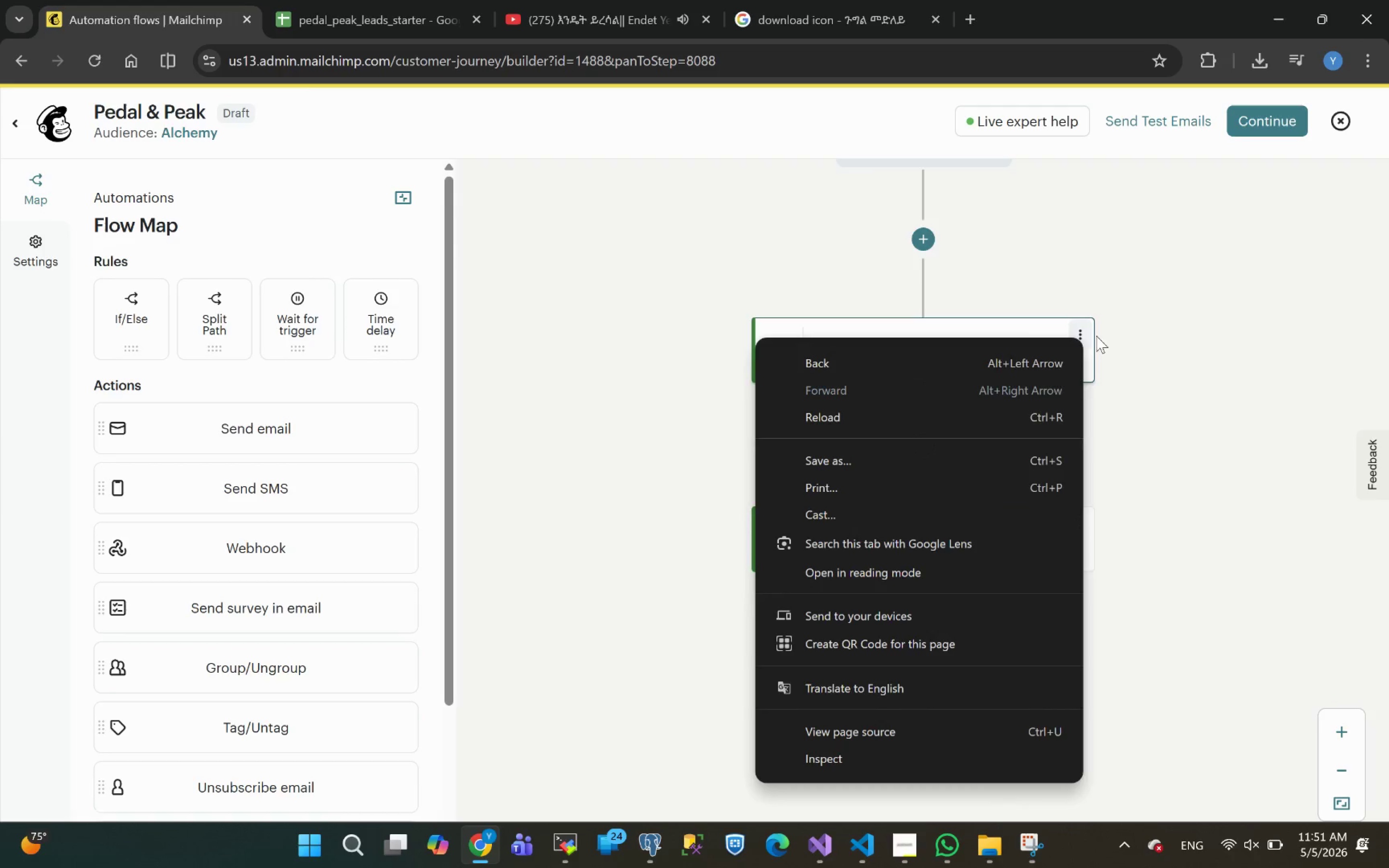 
left_click([1177, 336])
 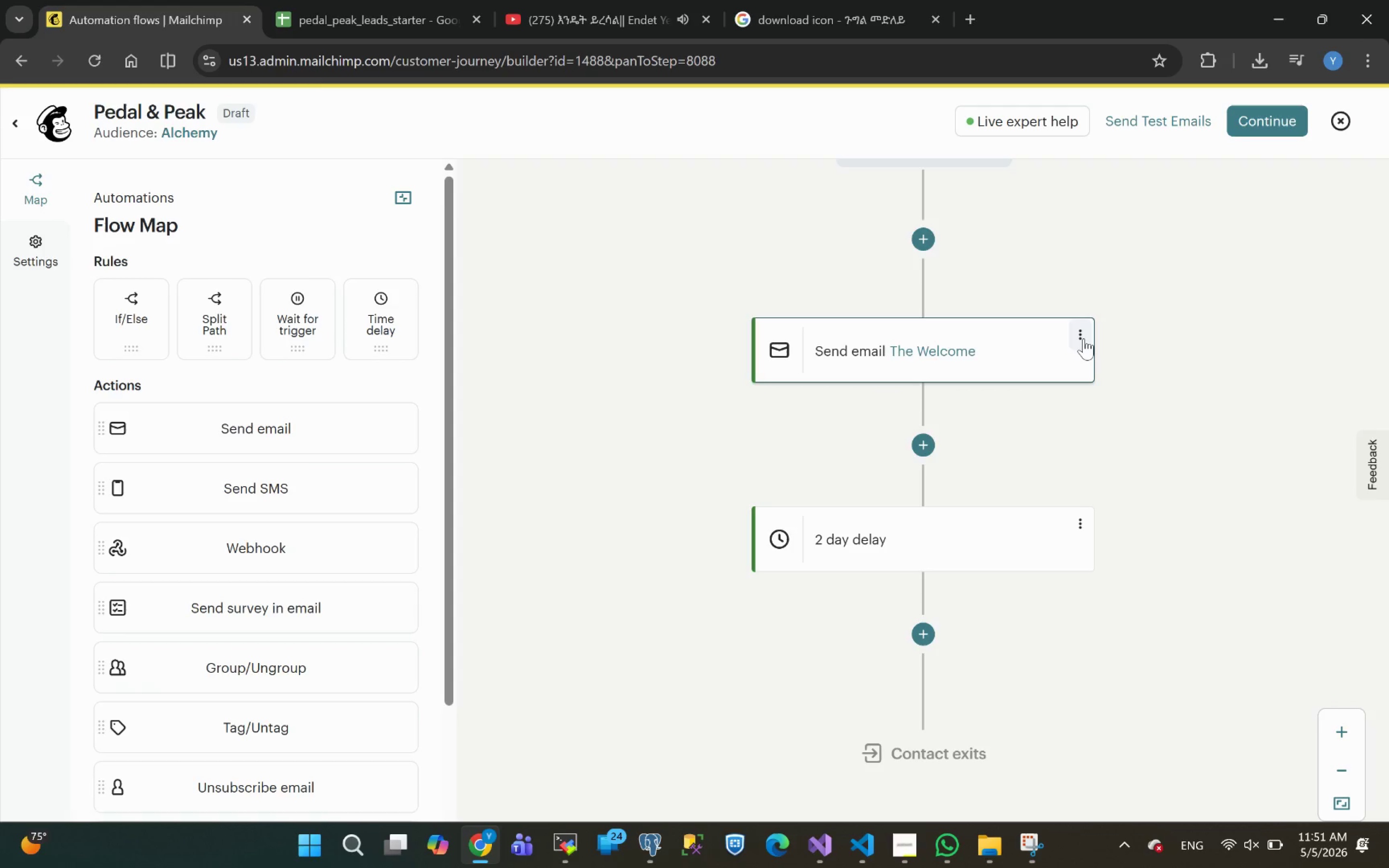 
left_click([1084, 337])
 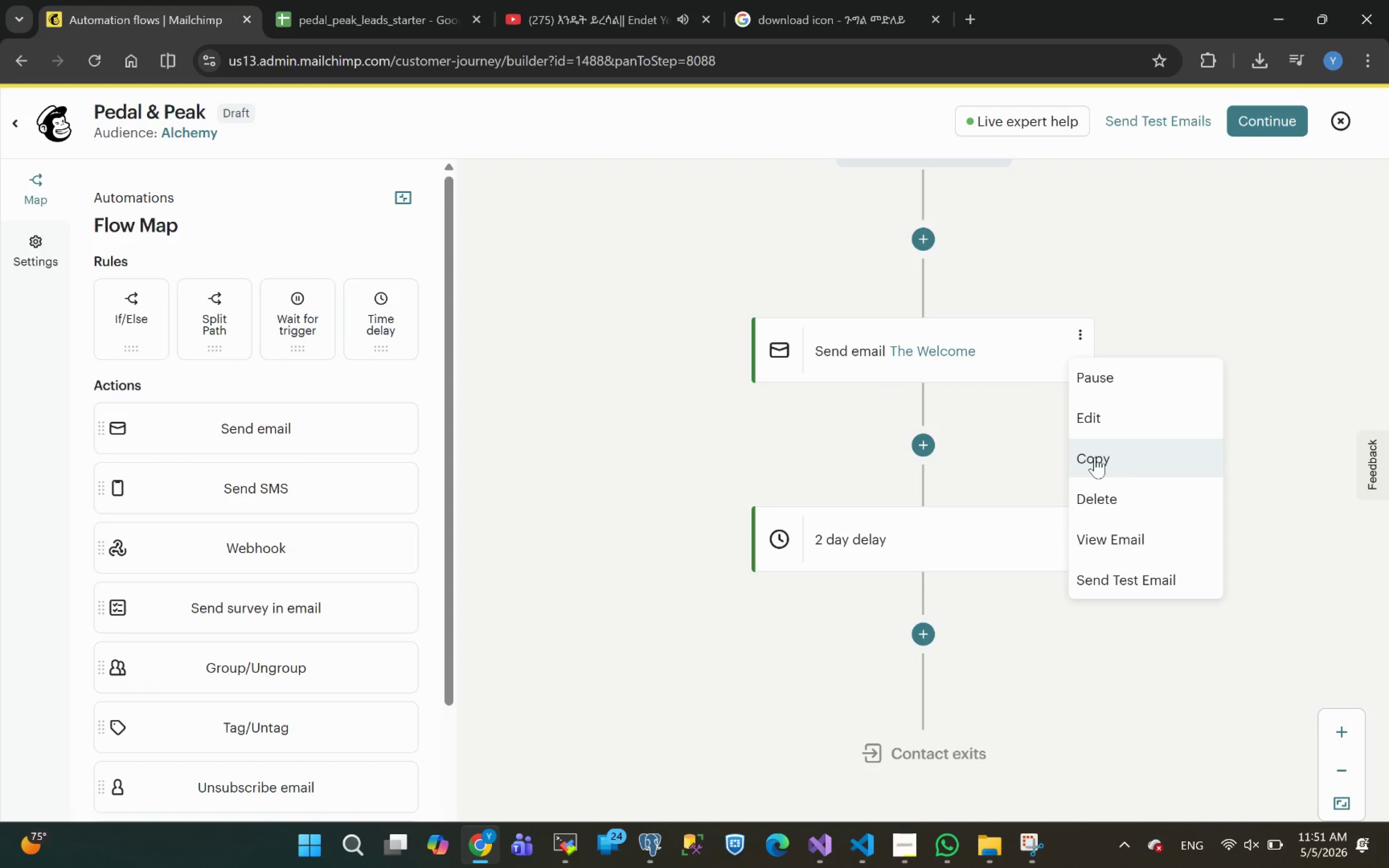 
wait(8.87)
 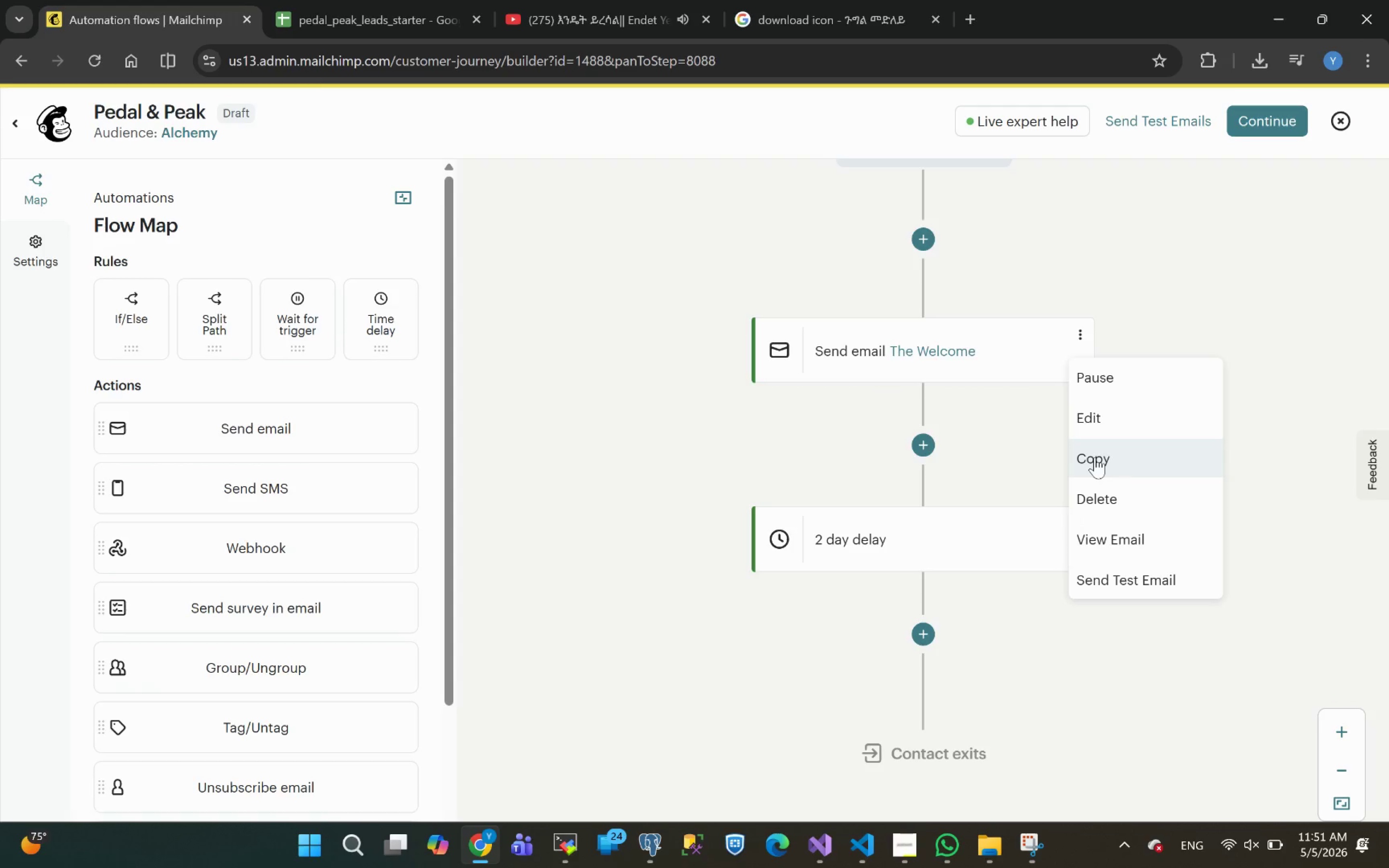 
left_click([1089, 455])
 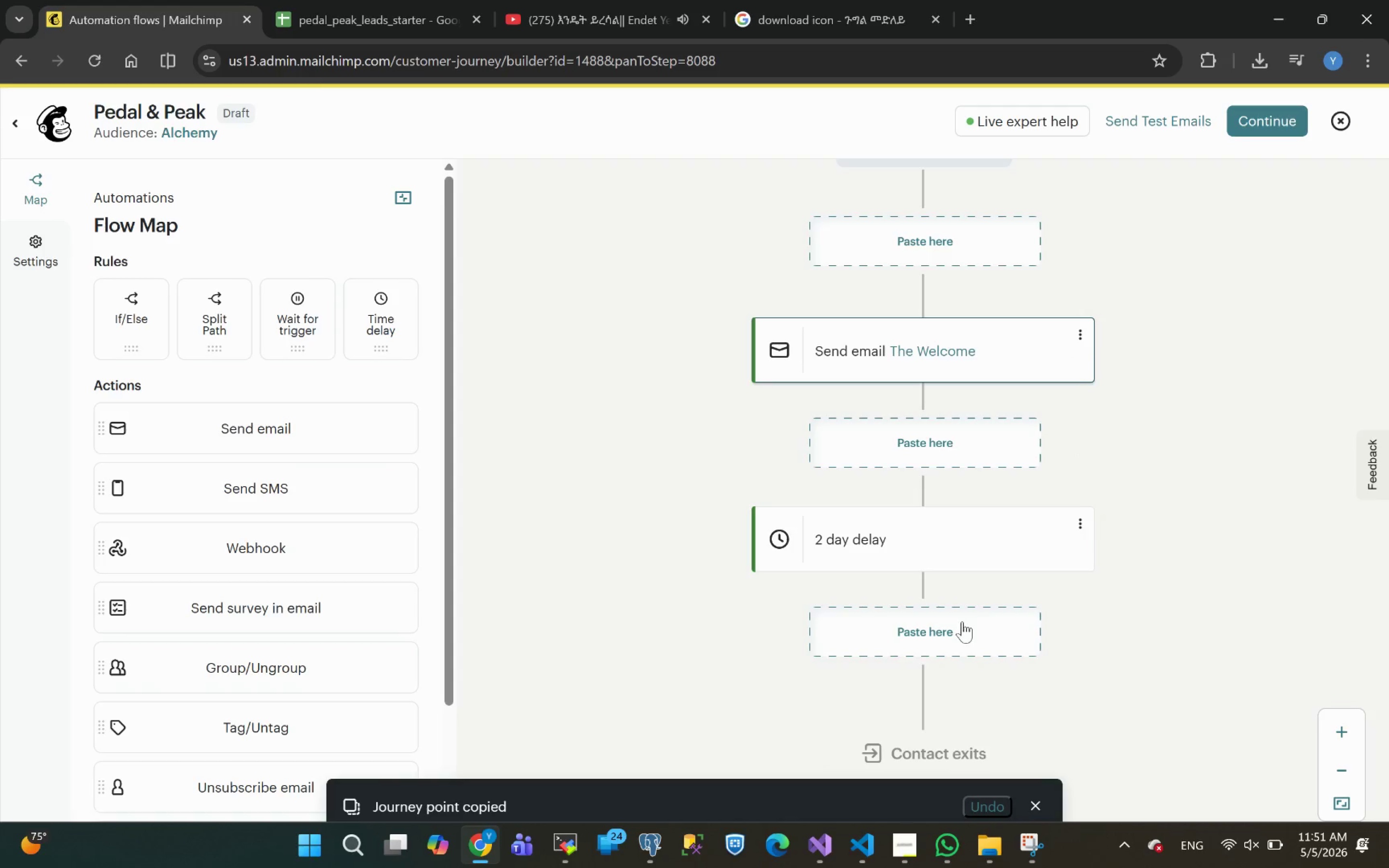 
left_click([908, 647])
 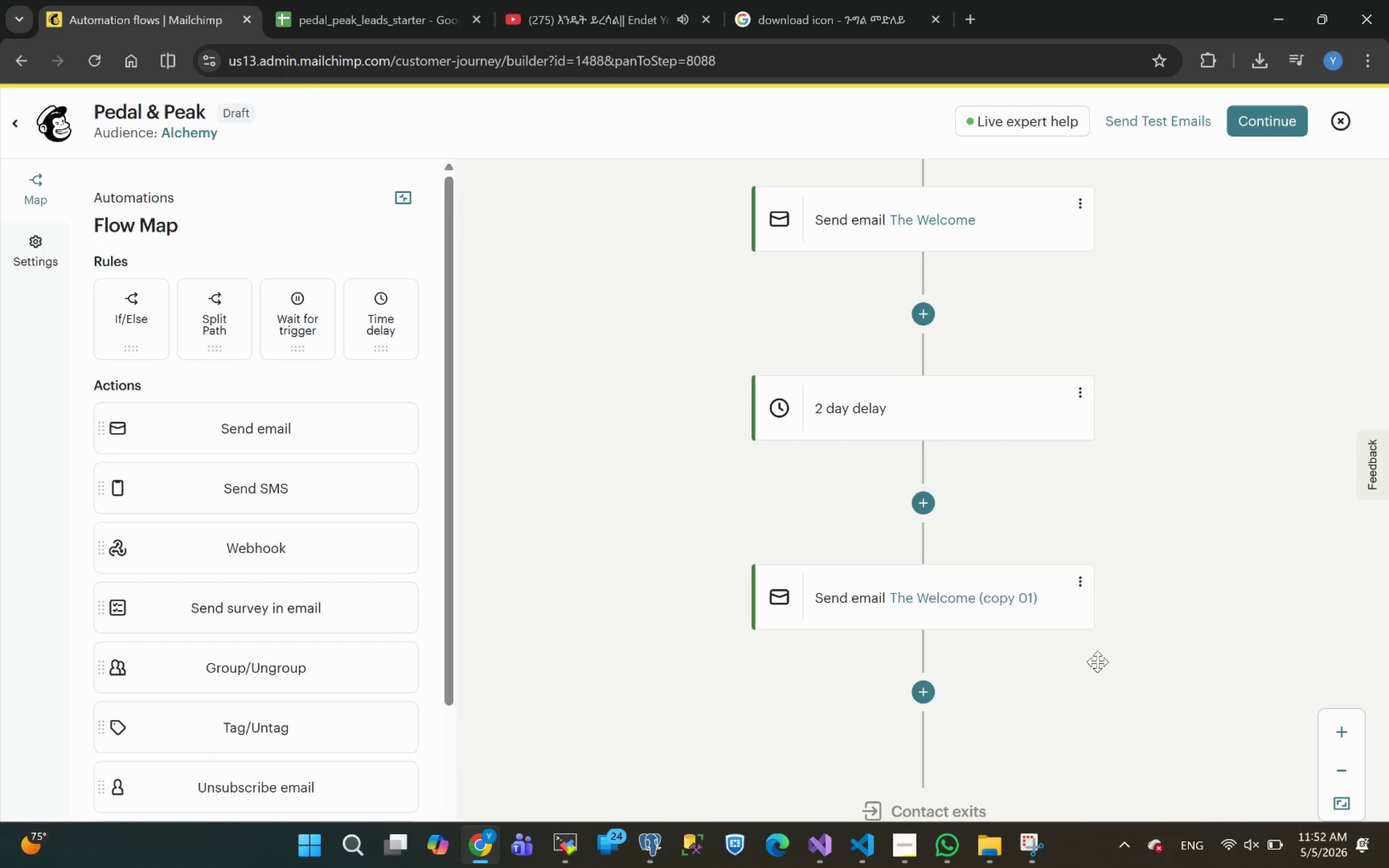 
wait(52.54)
 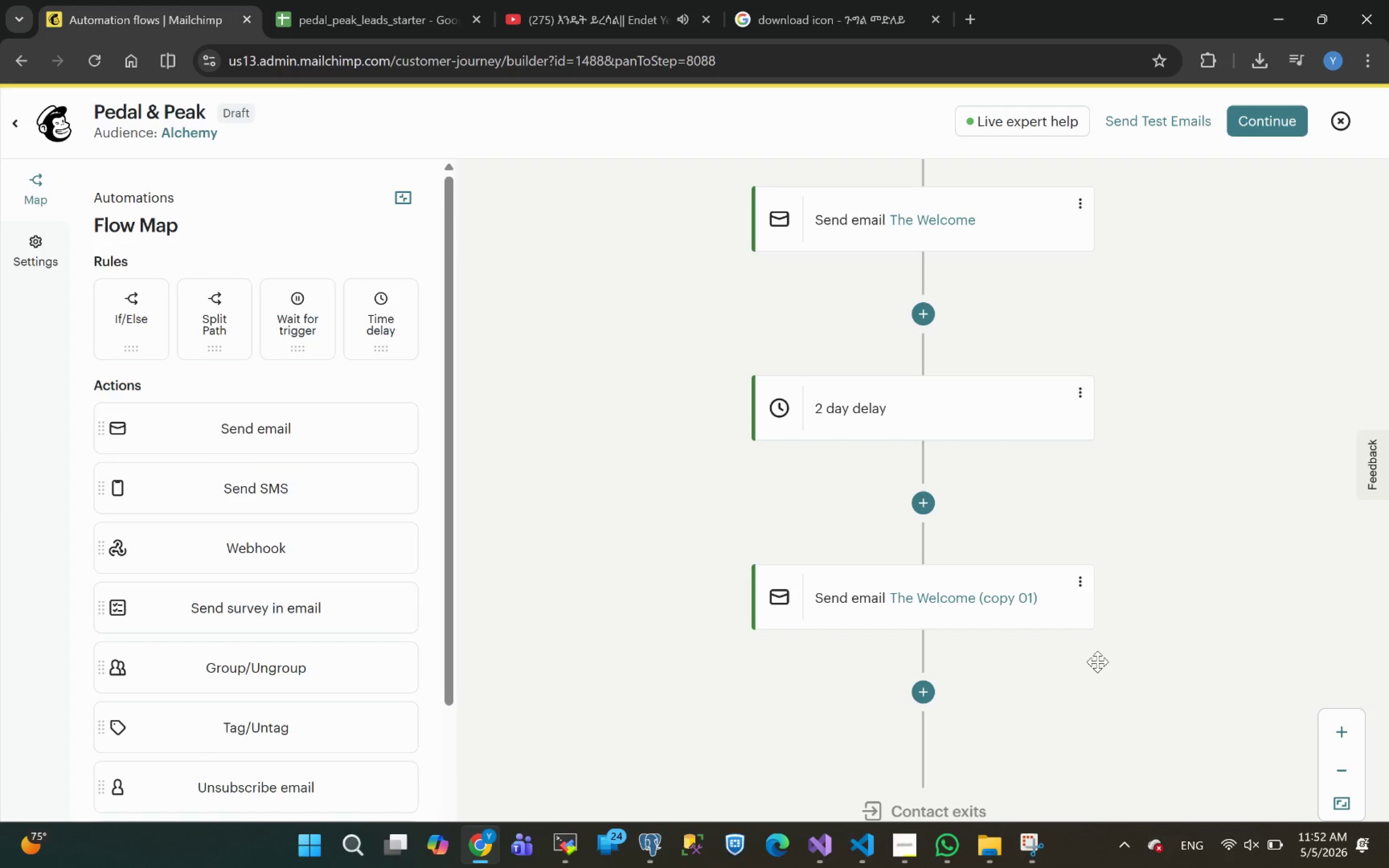 
mouse_move([1283, 857])
 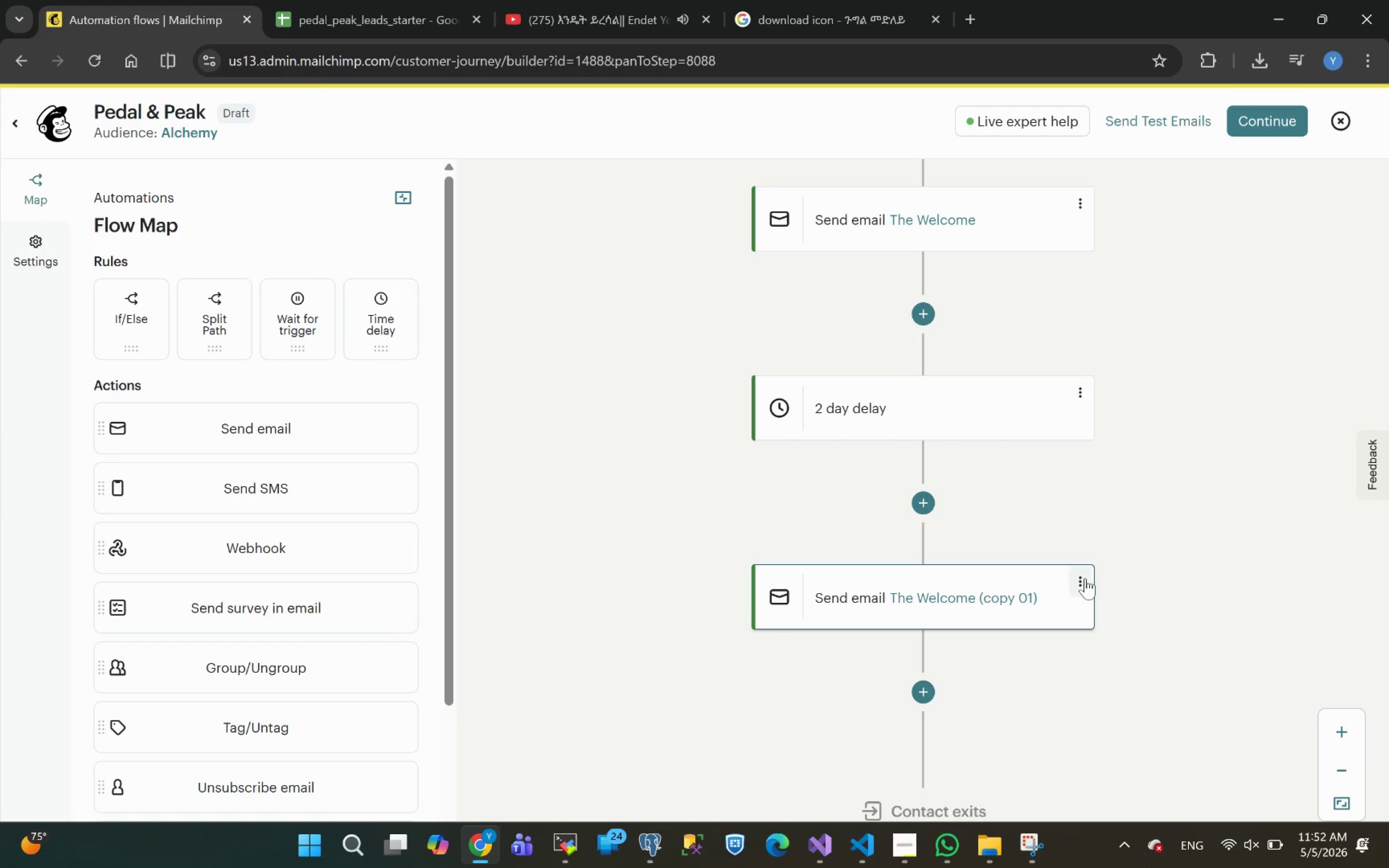 
left_click([1084, 579])
 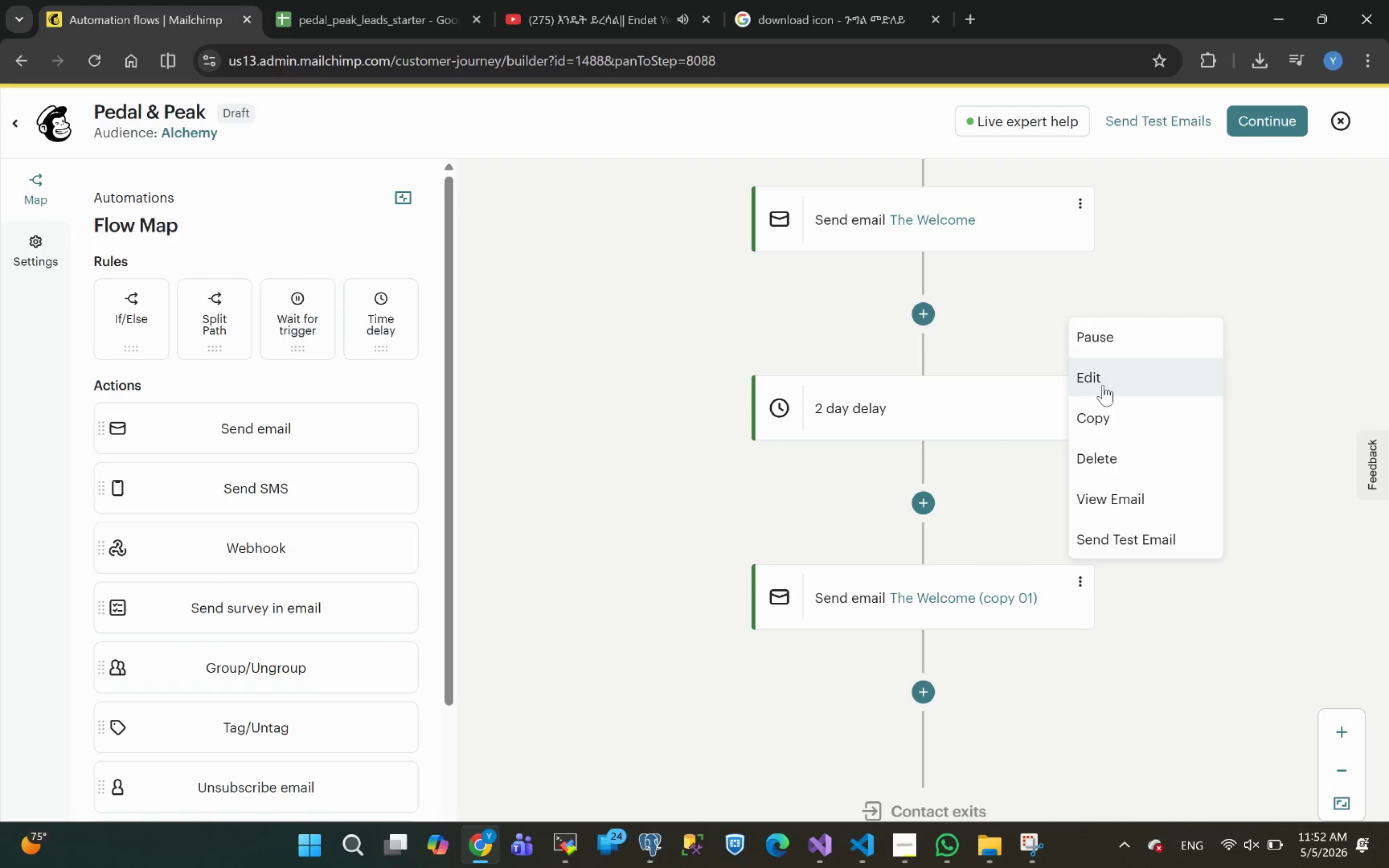 
left_click([1103, 385])
 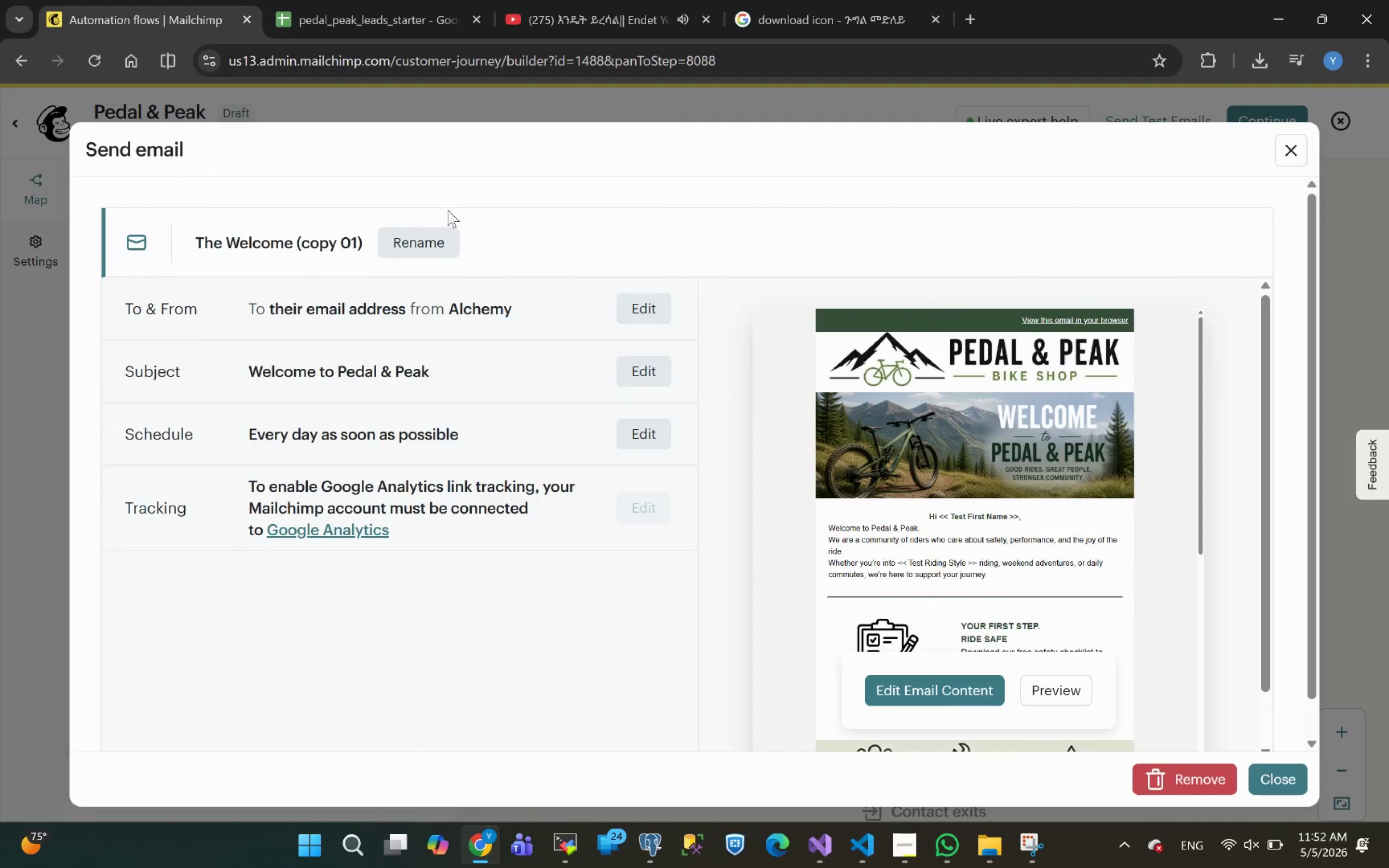 
left_click([423, 254])
 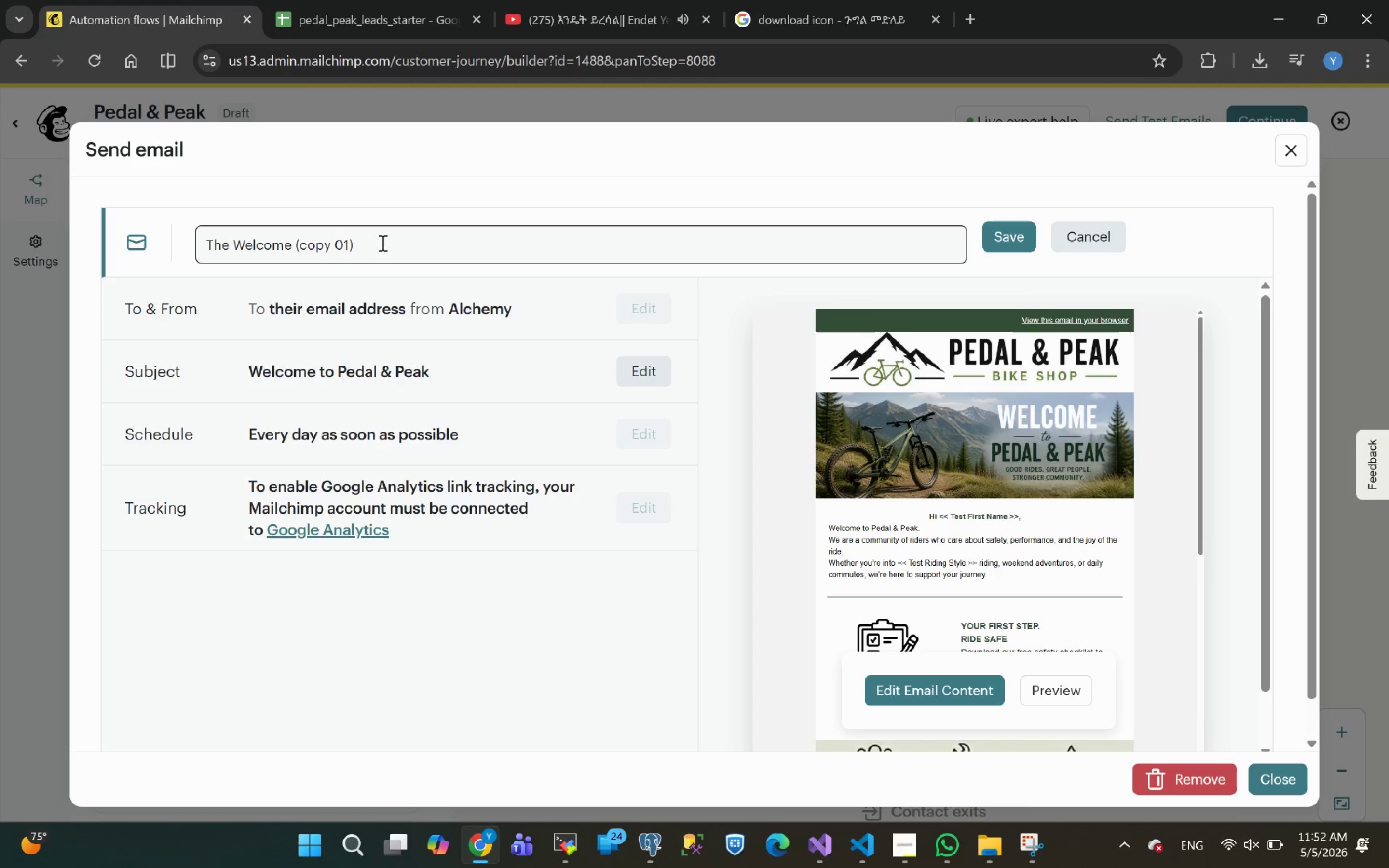 
left_click_drag(start_coordinate=[379, 241], to_coordinate=[217, 241])
 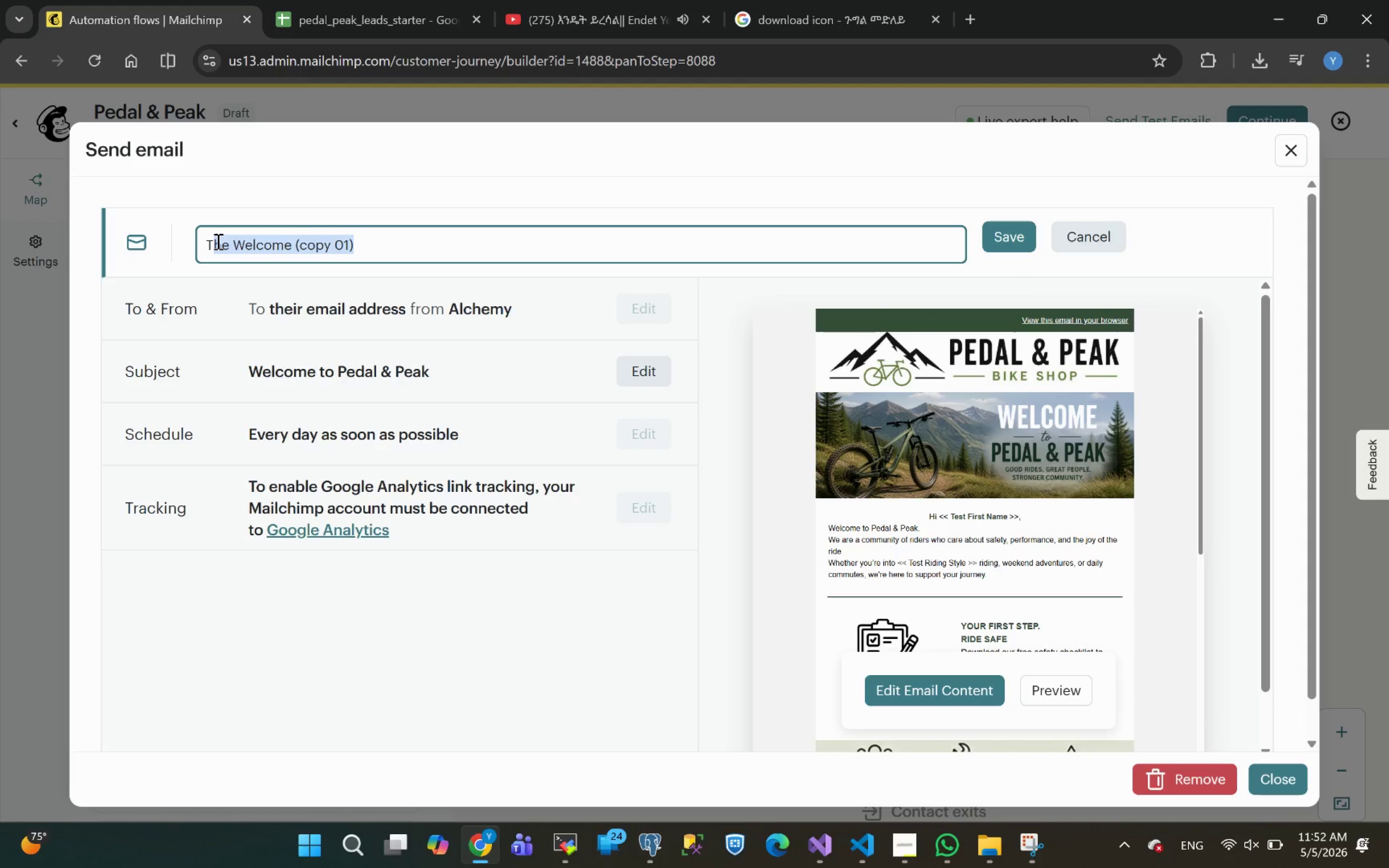 
key(Backspace)
 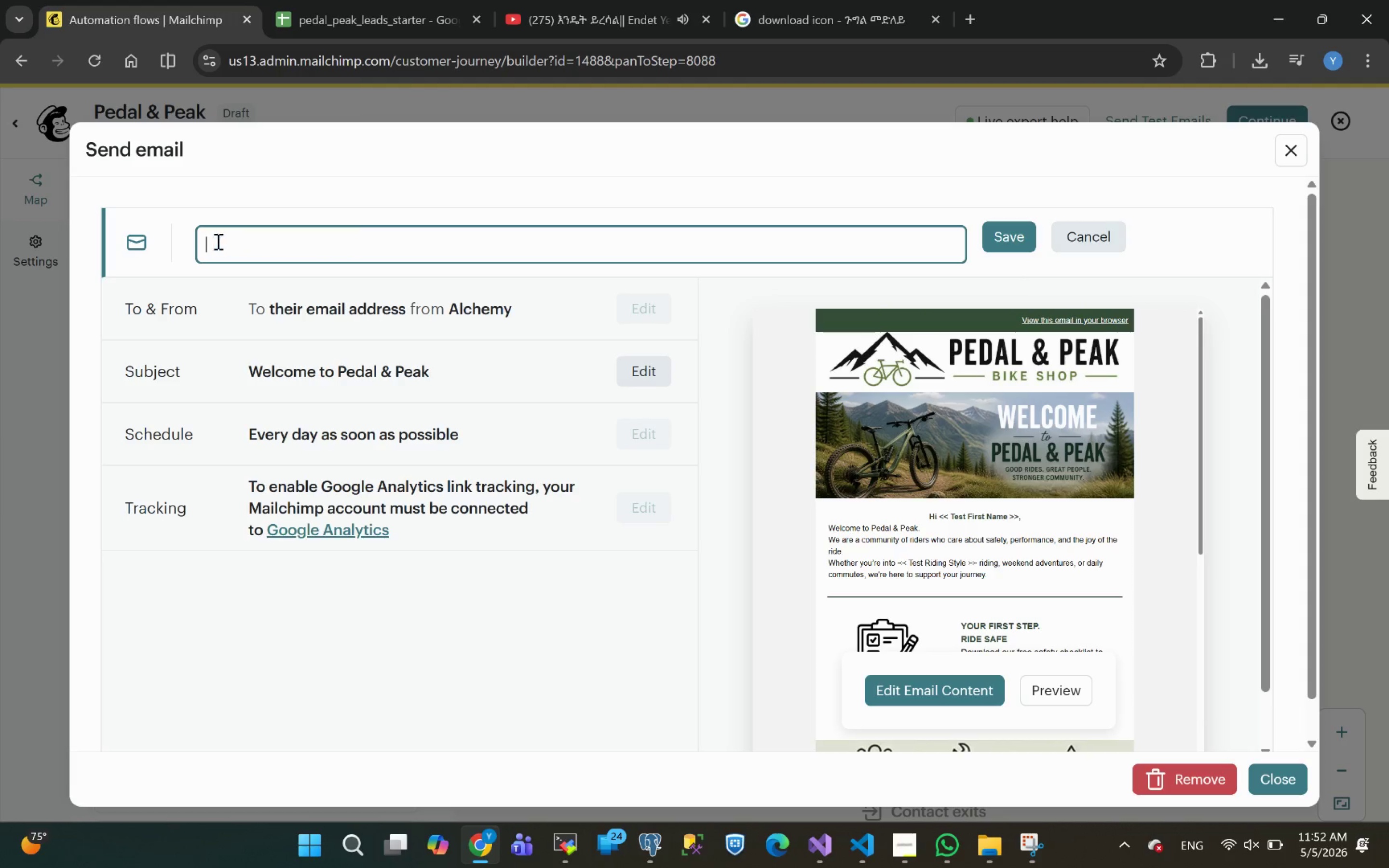 
key(Backspace)
 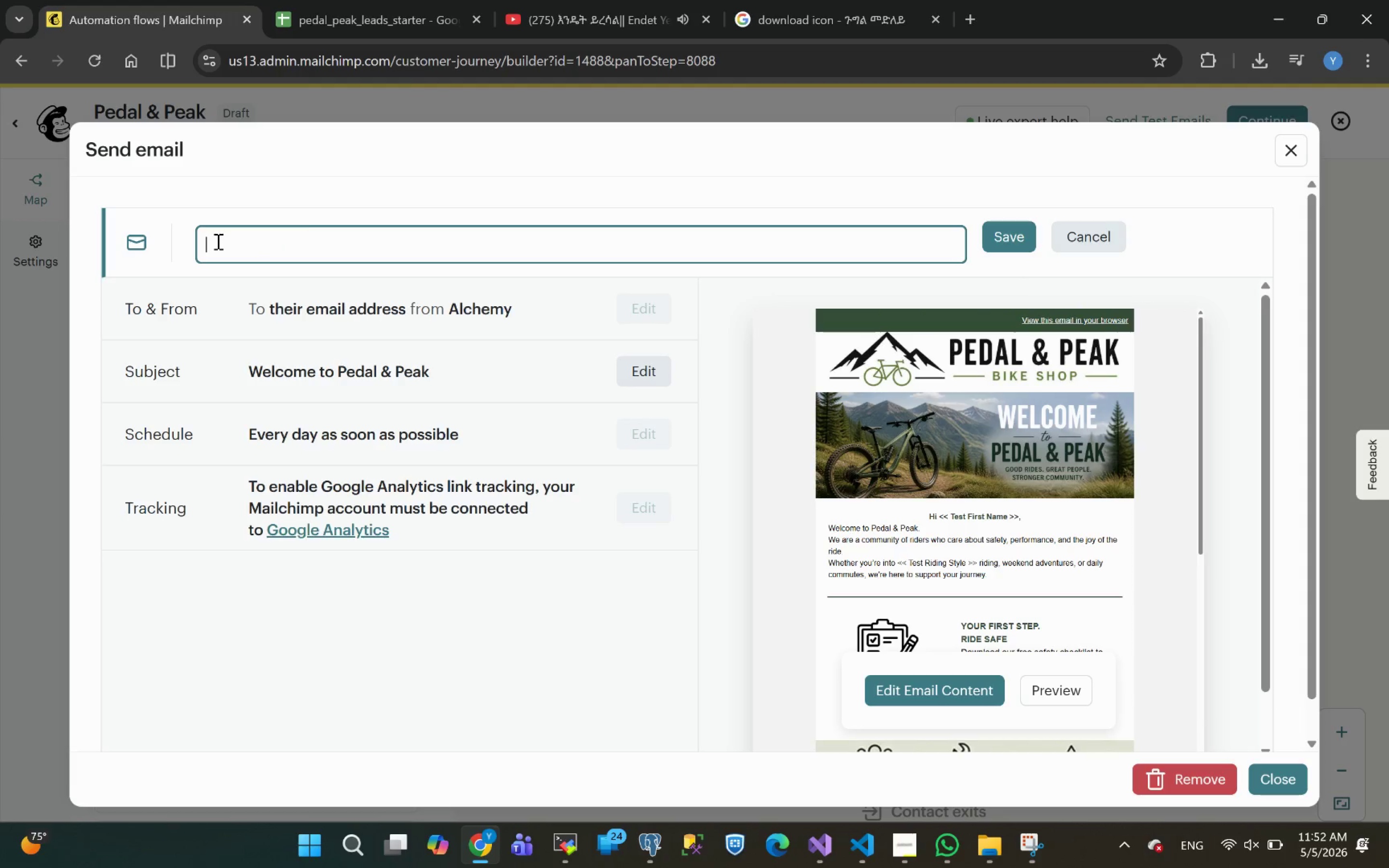 
key(Backspace)
 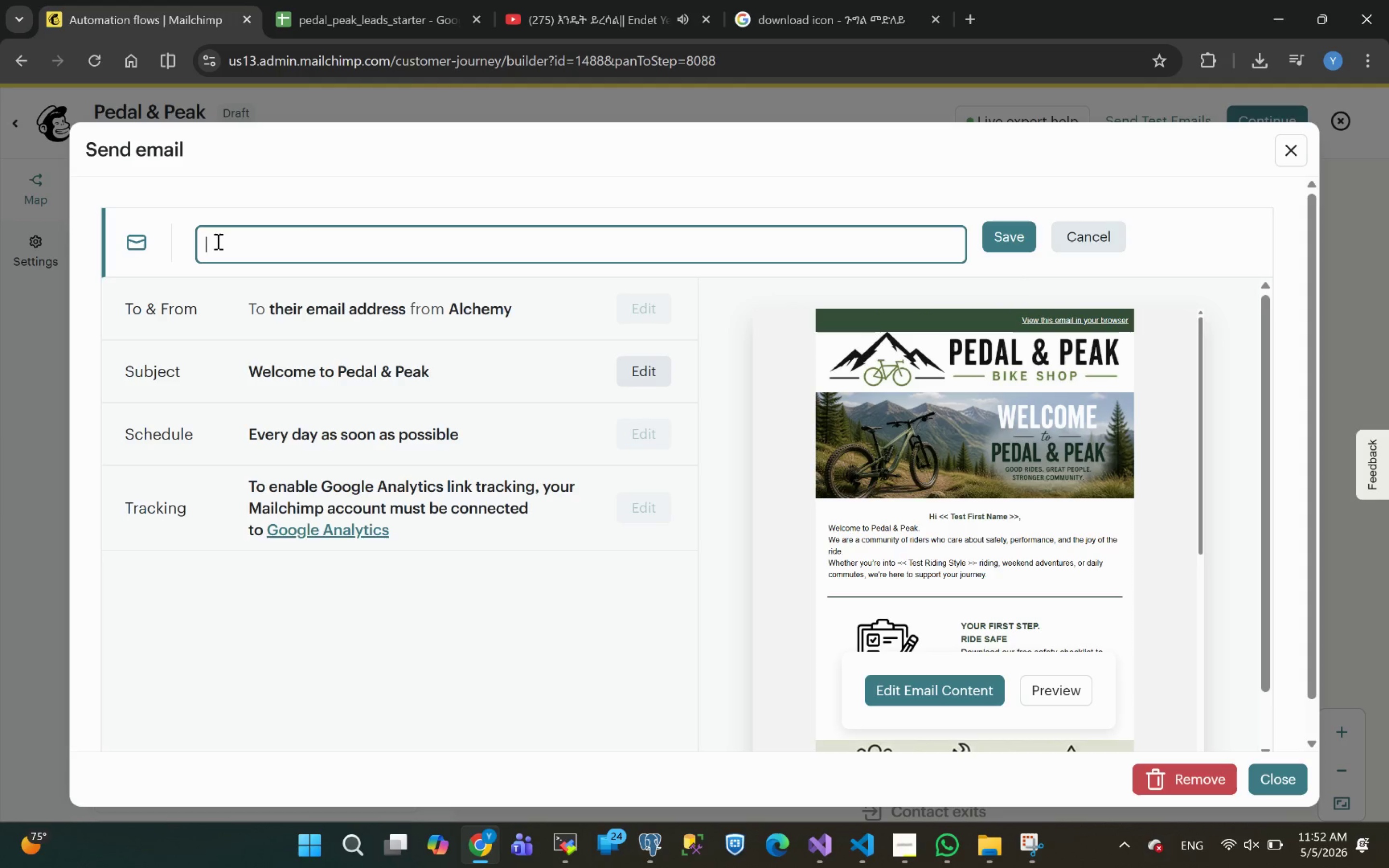 
key(Backspace)
 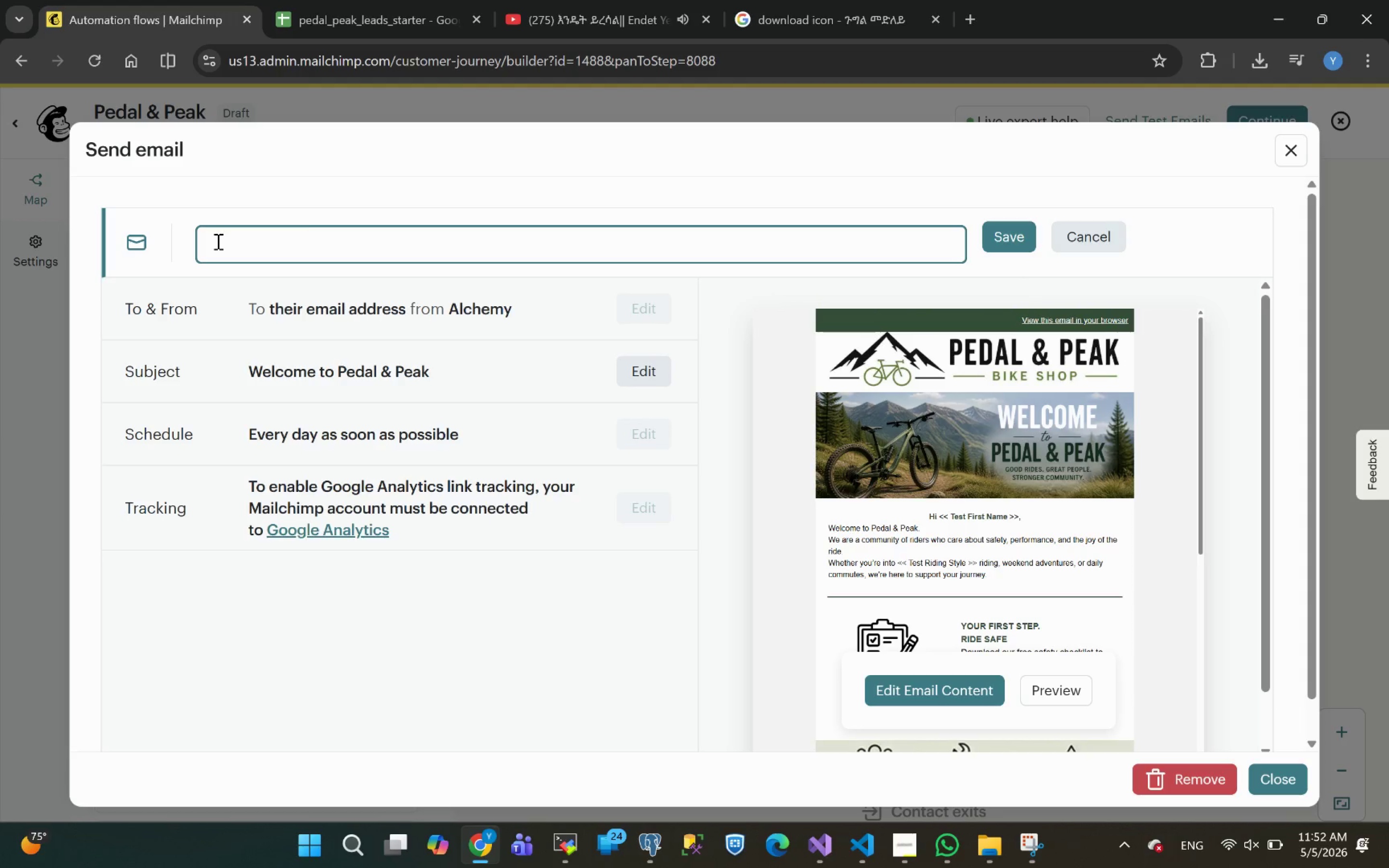 
key(Control+V)
 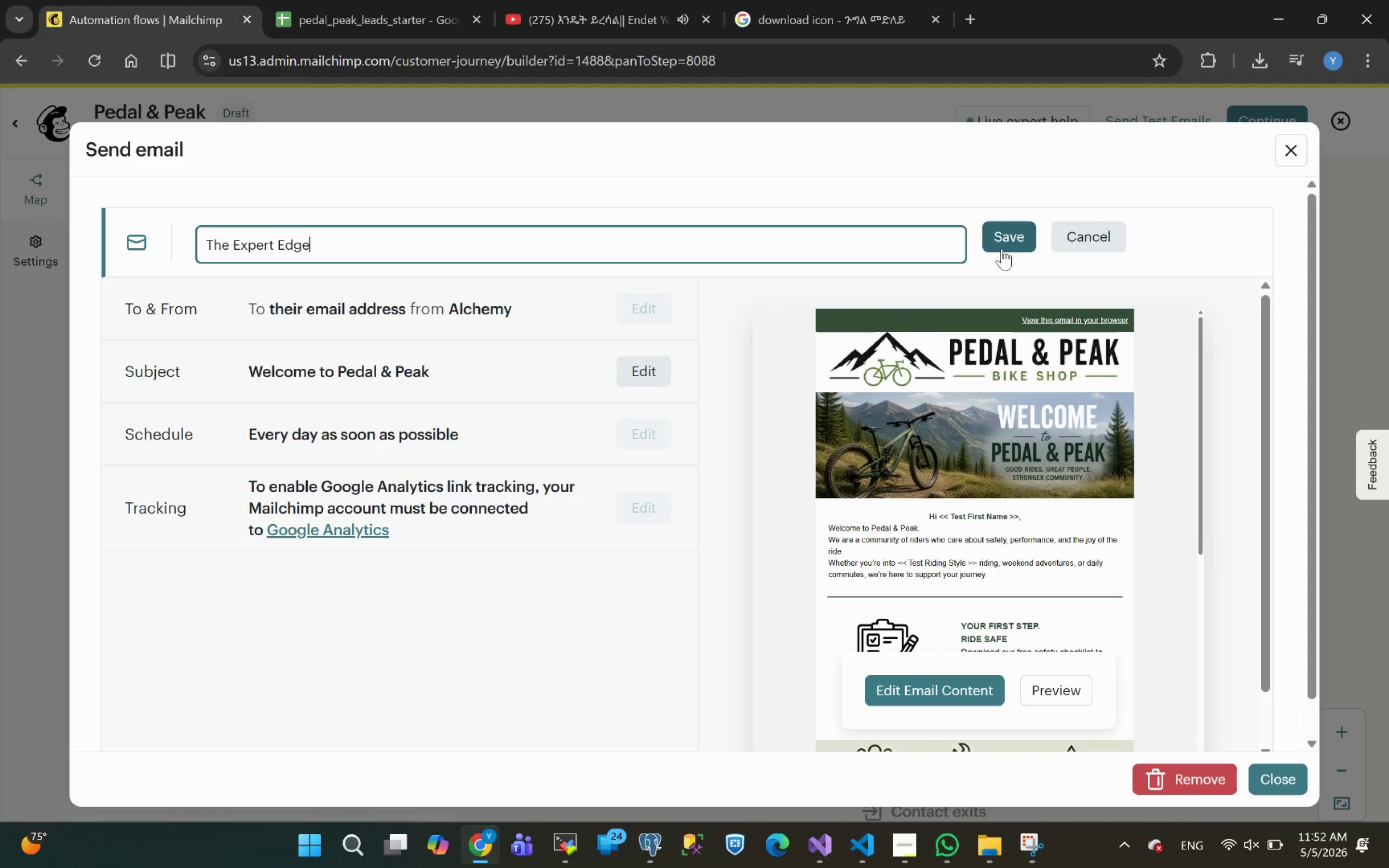 
left_click([1004, 243])
 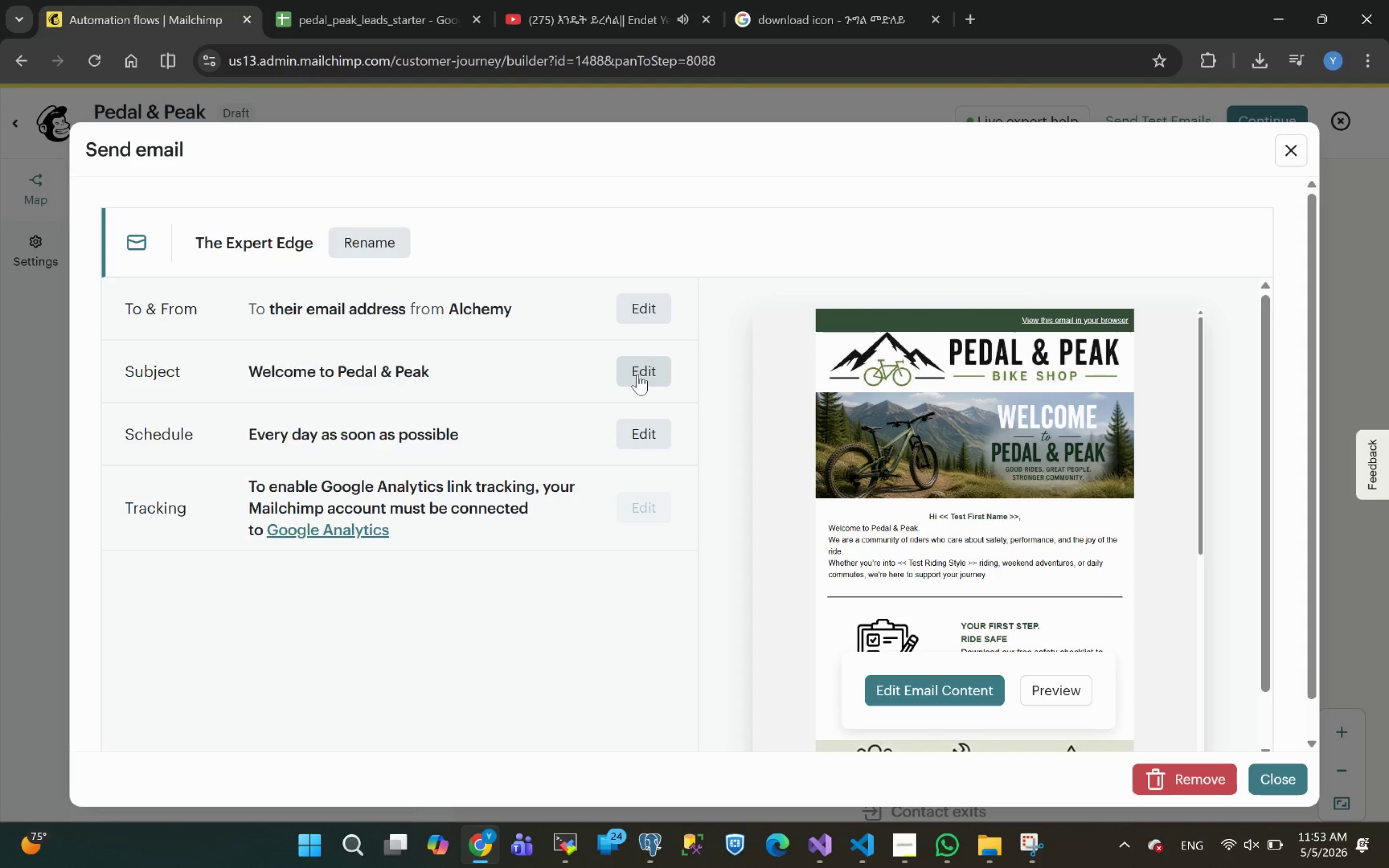 
wait(29.89)
 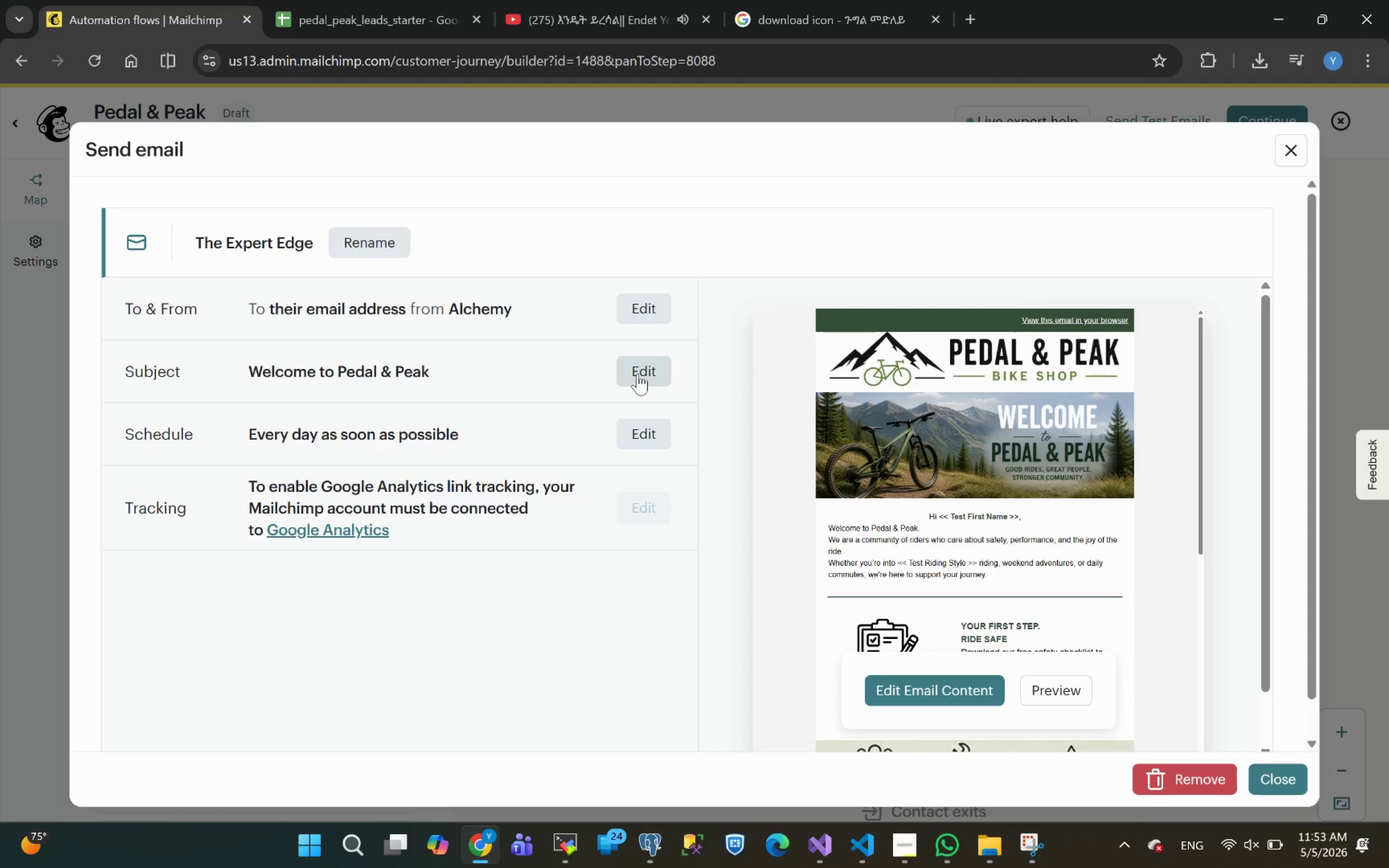 
left_click([646, 377])
 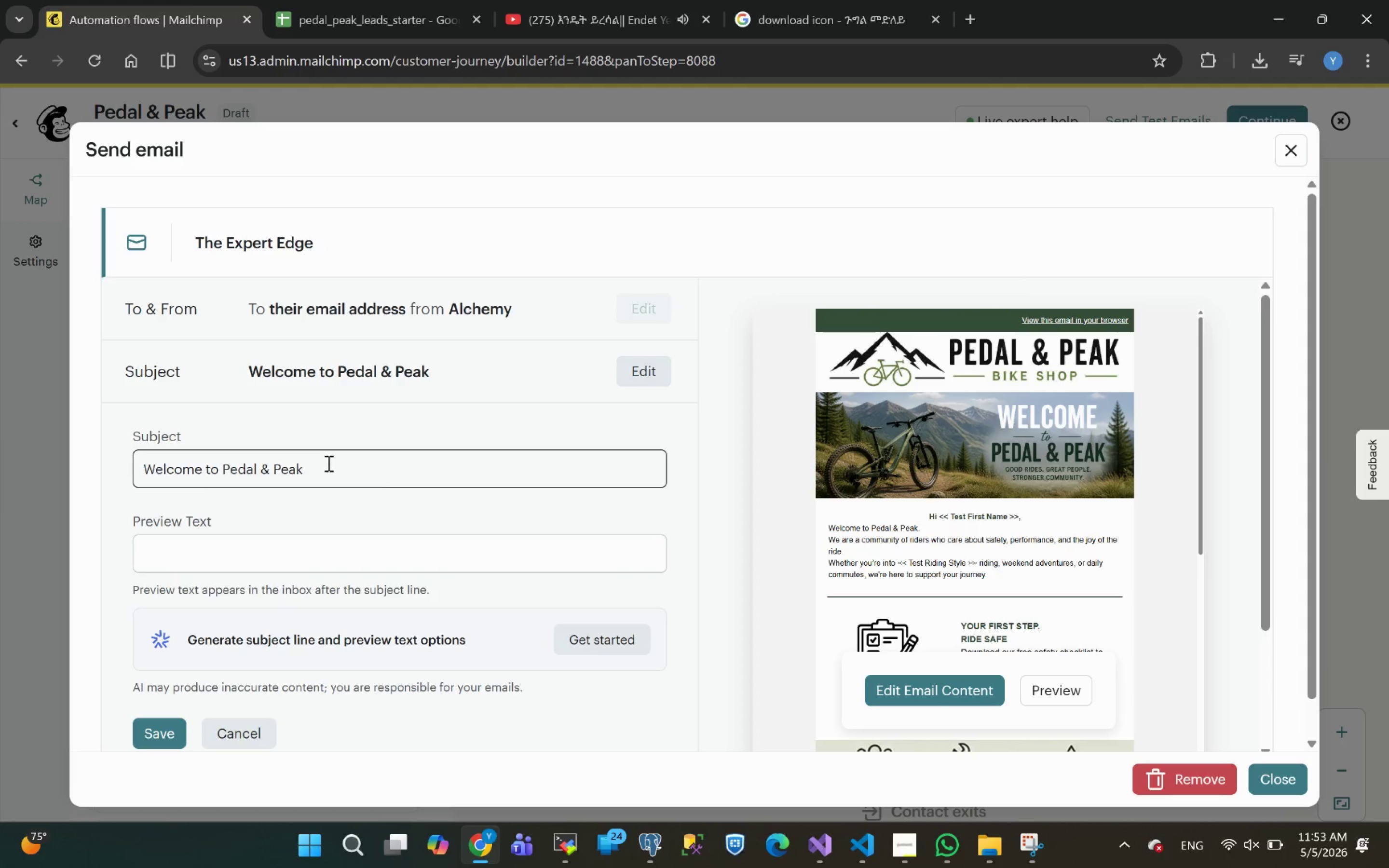 
left_click_drag(start_coordinate=[327, 469], to_coordinate=[0, 471])
 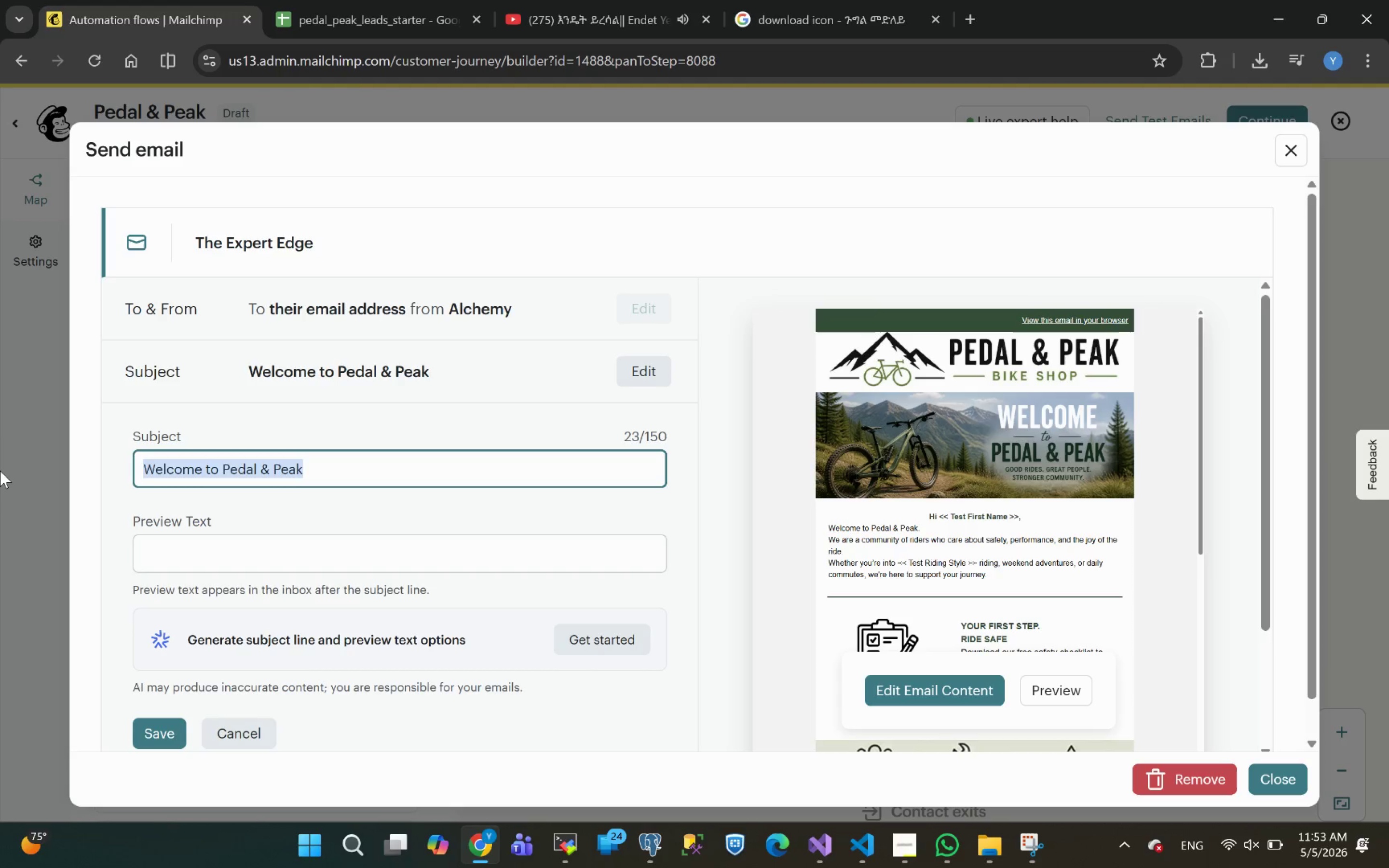 
type(Why )
 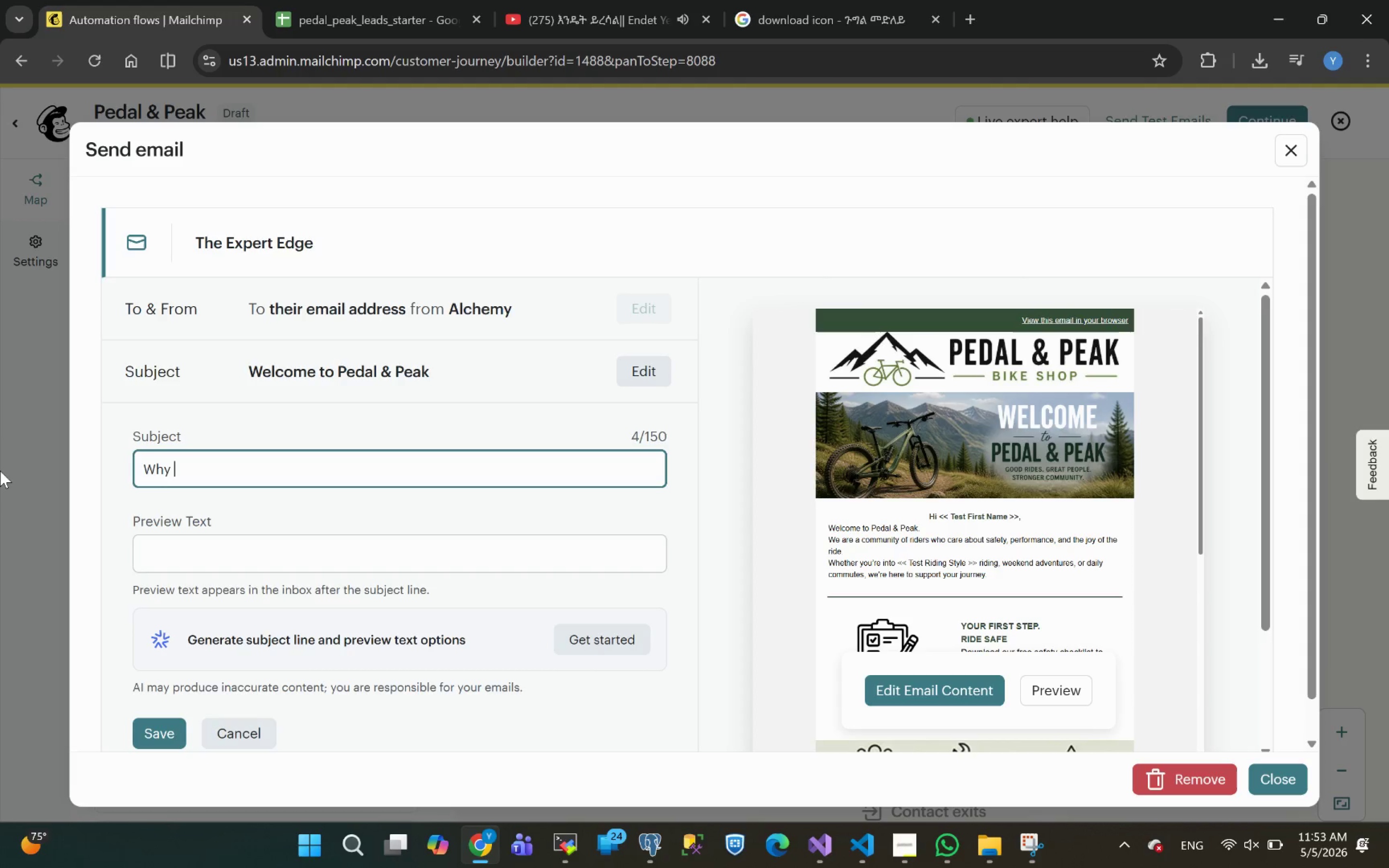 
wait(5.78)
 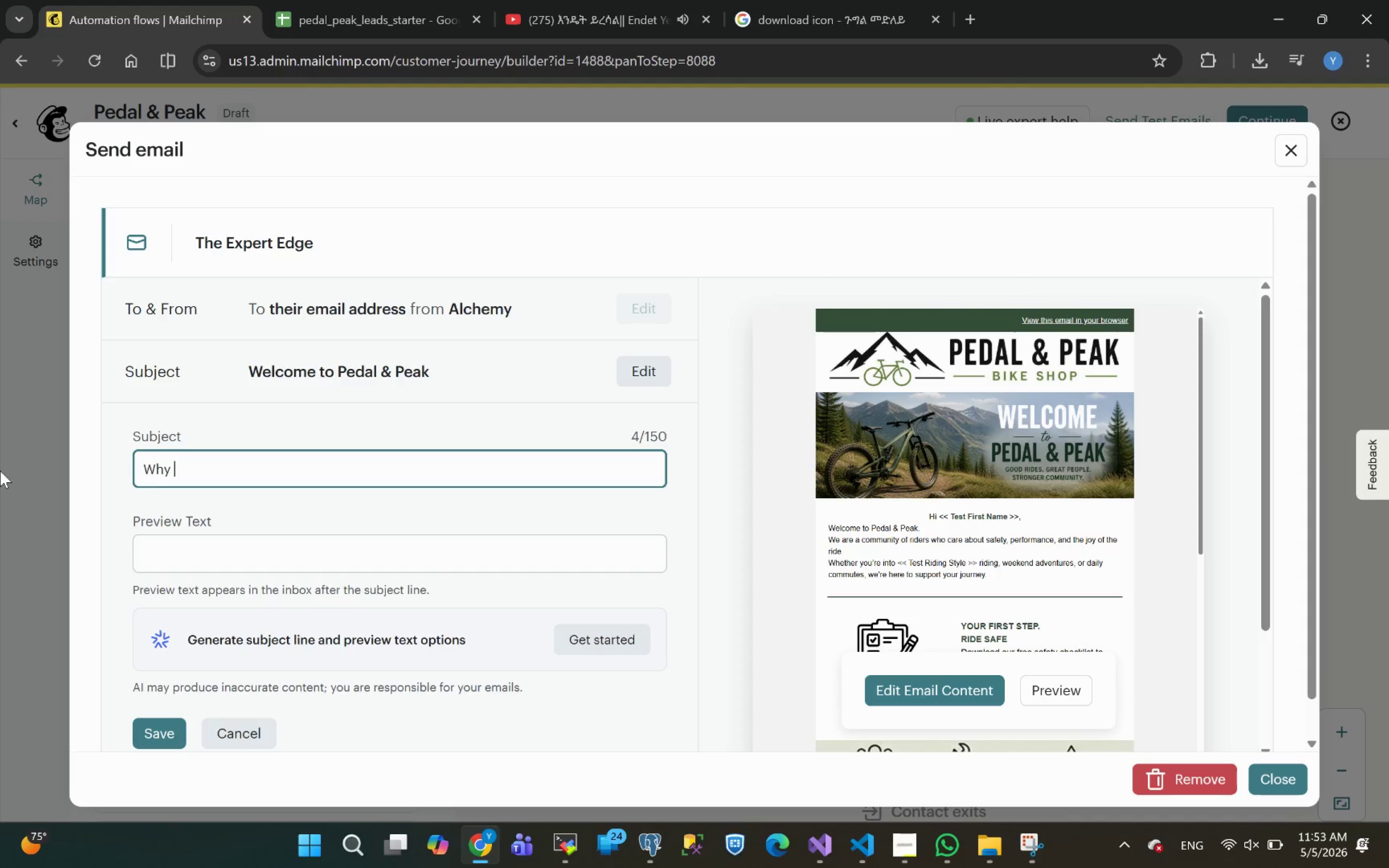 
type(tuning )
 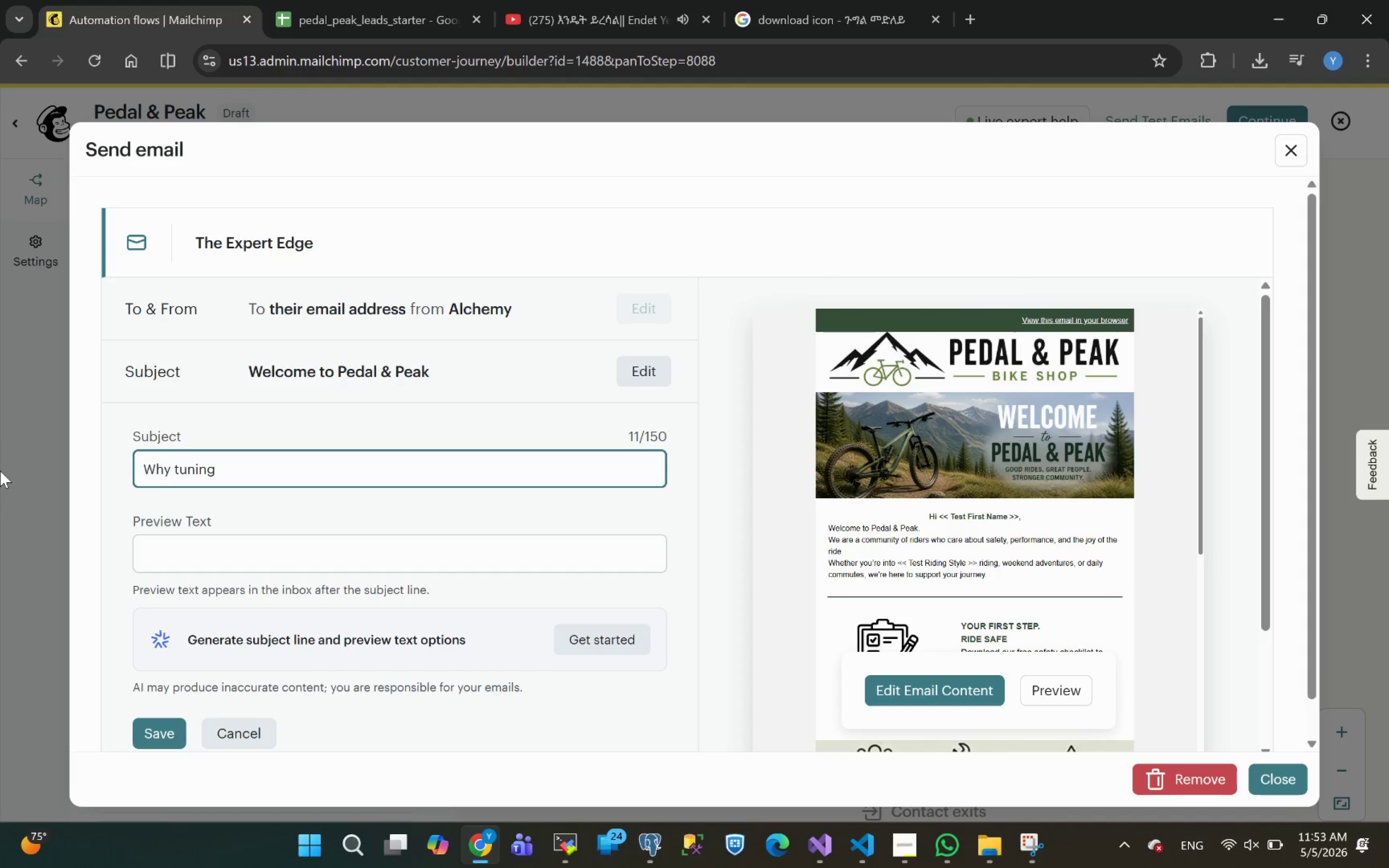 
wait(5.46)
 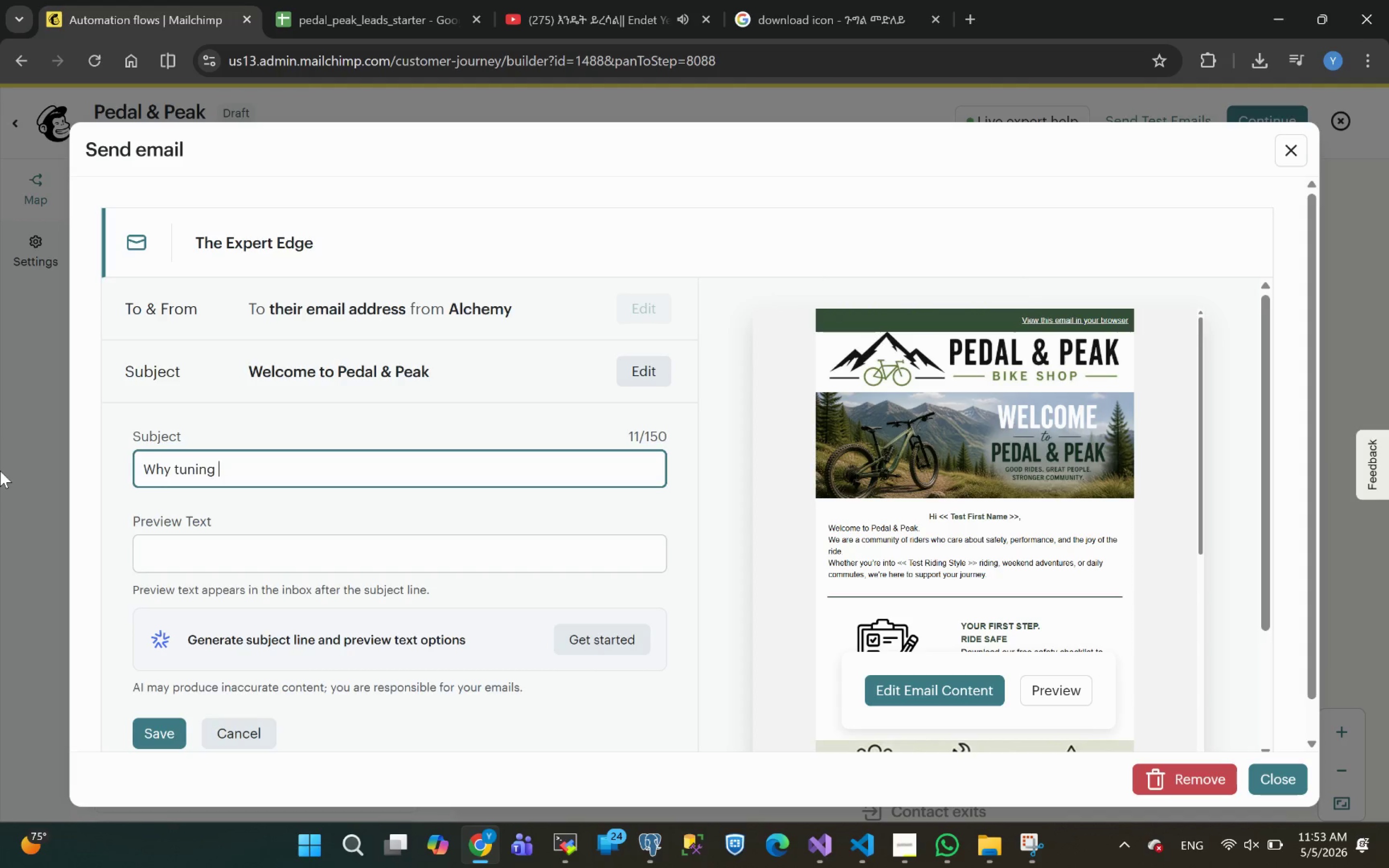 
type(matters more )
 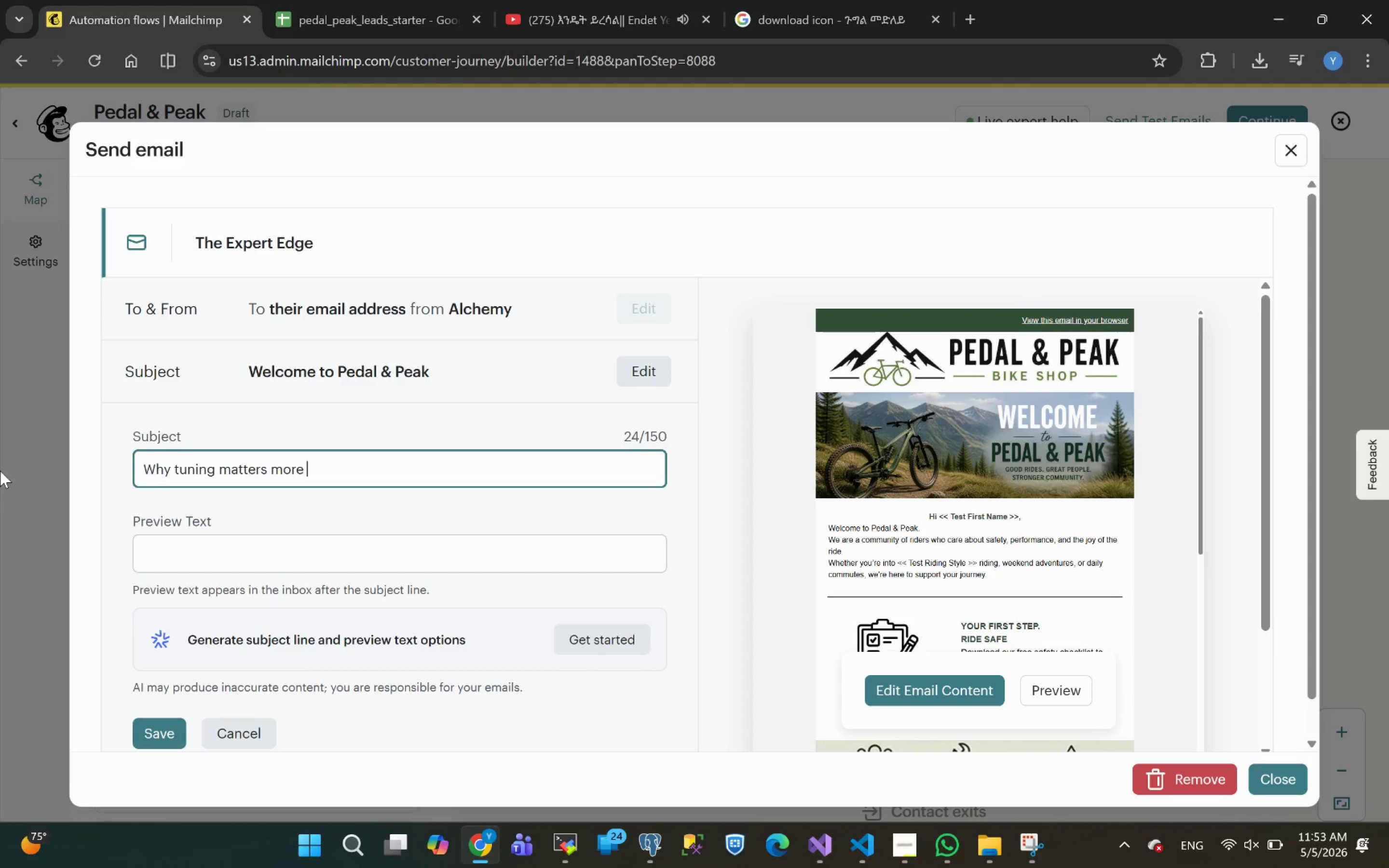 
type(than you think?)
 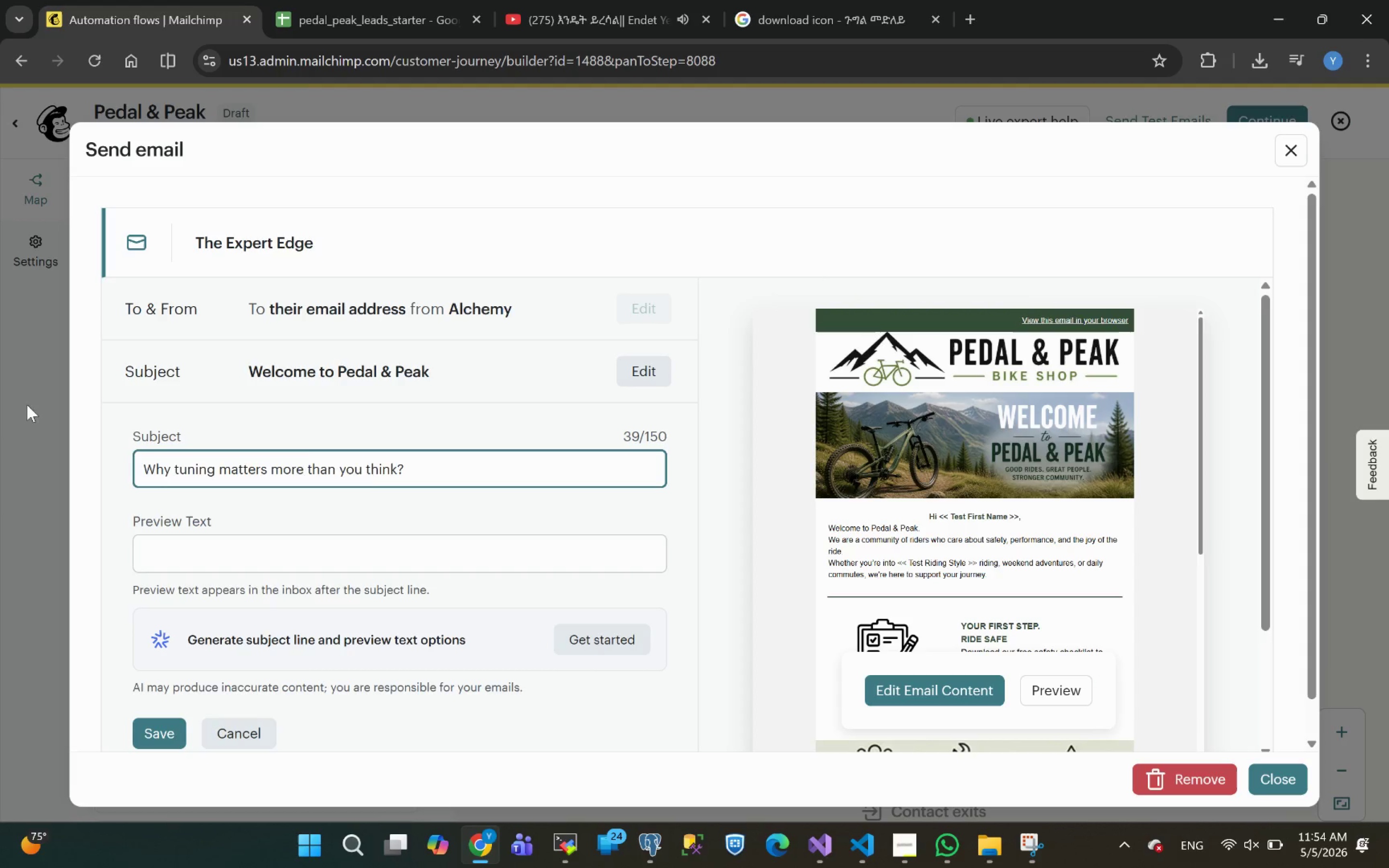 
wait(5.16)
 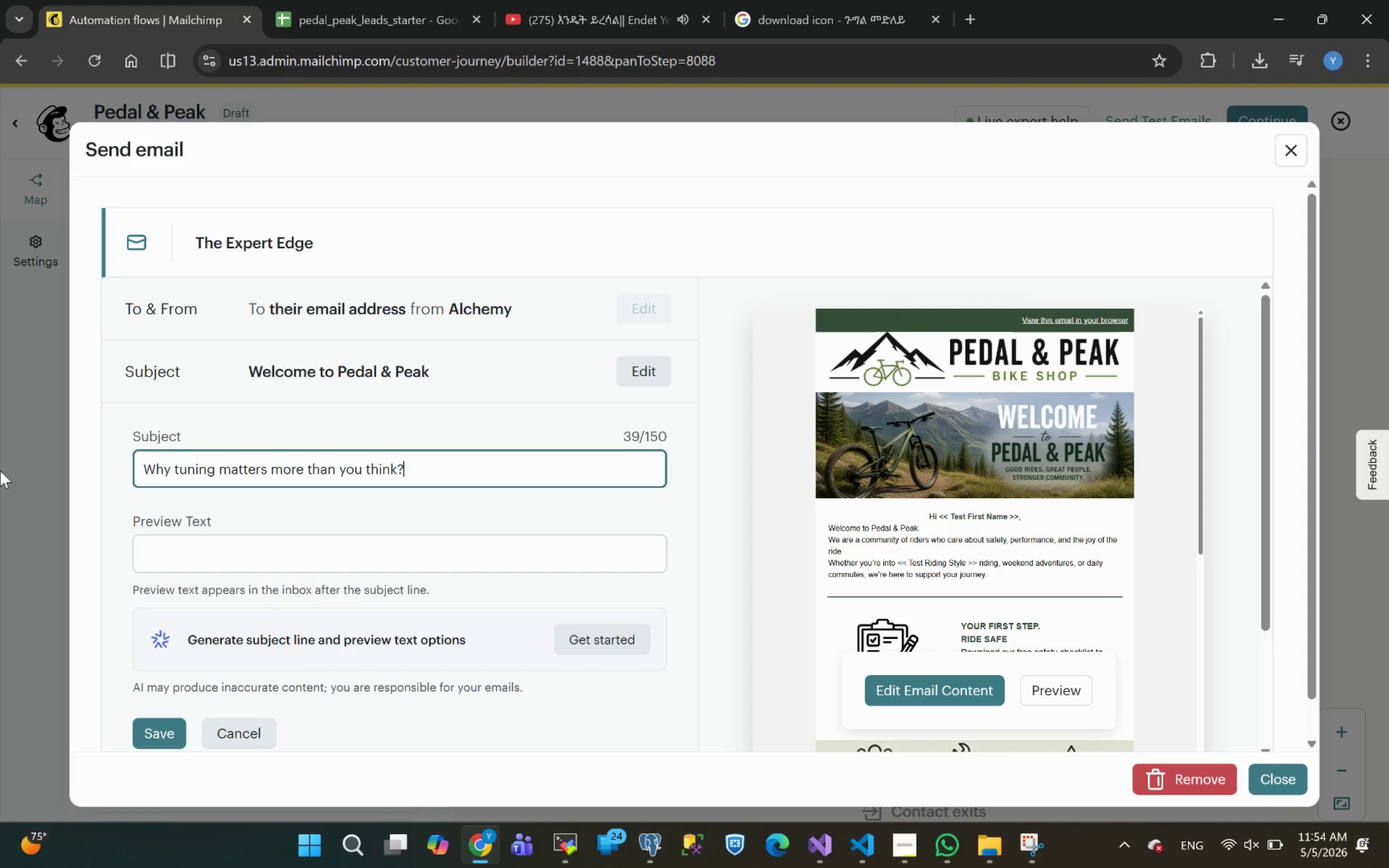 
left_click([157, 731])
 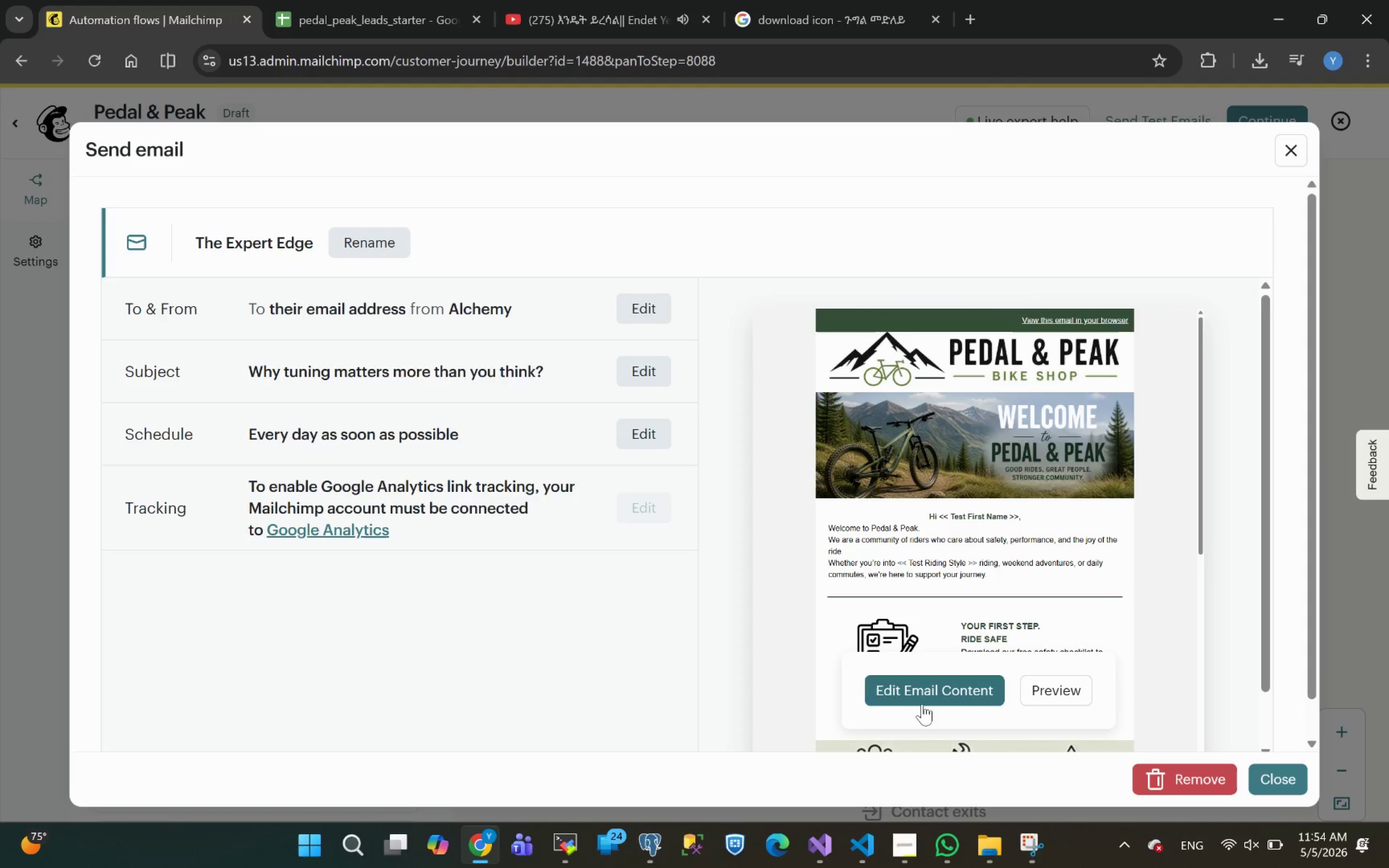 
left_click([914, 690])
 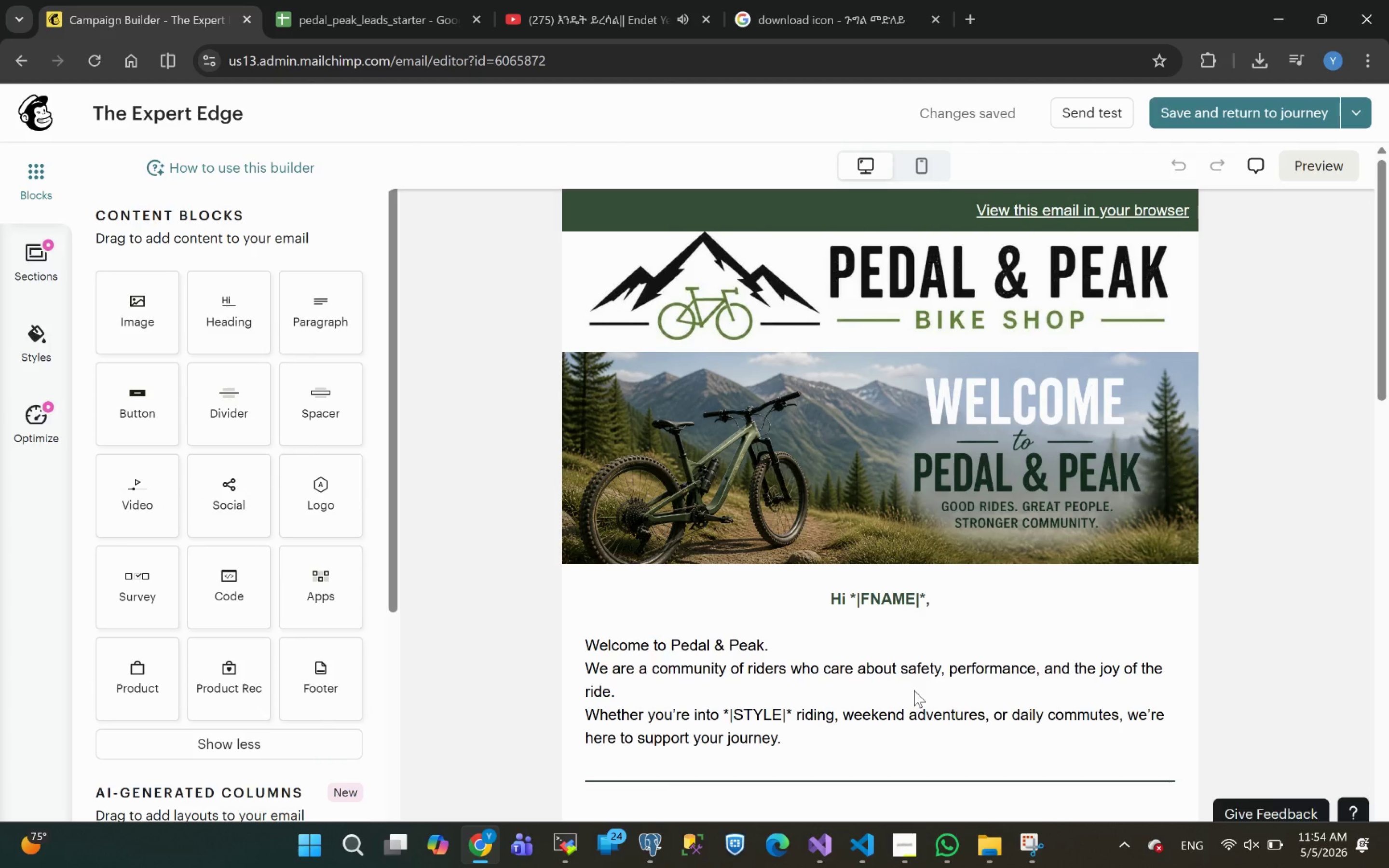 
wait(35.79)
 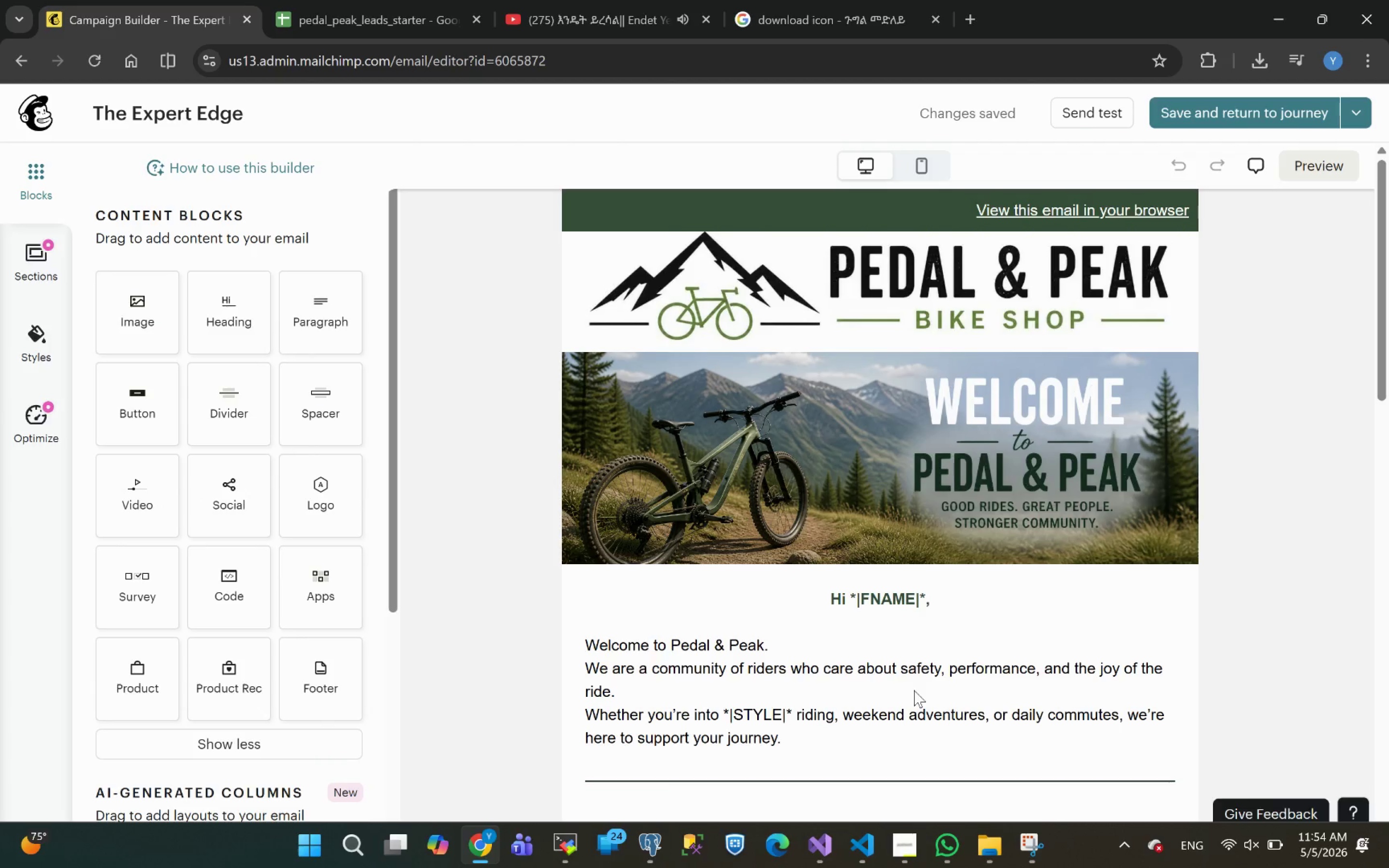 
left_click([867, 484])
 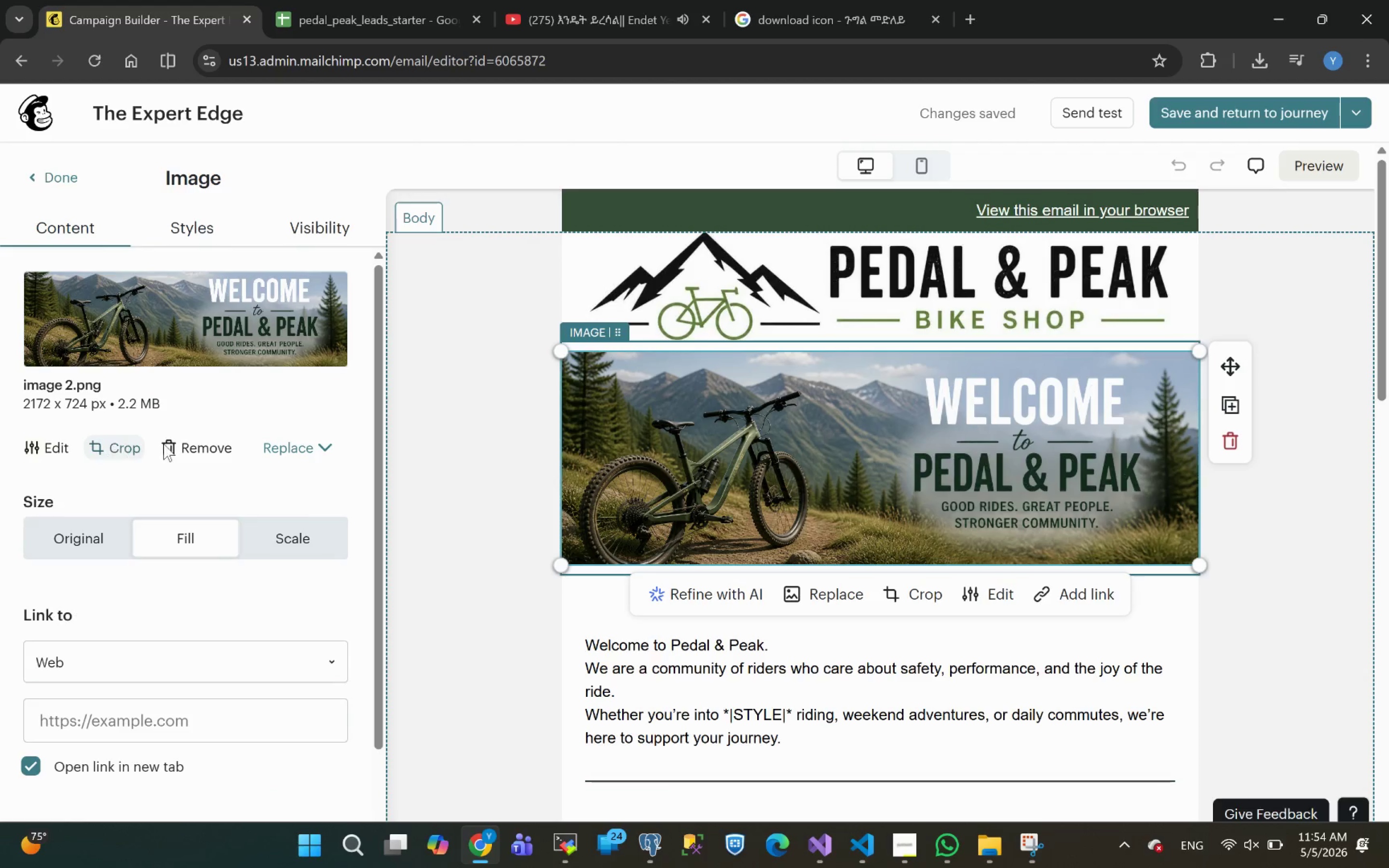 
left_click([301, 448])
 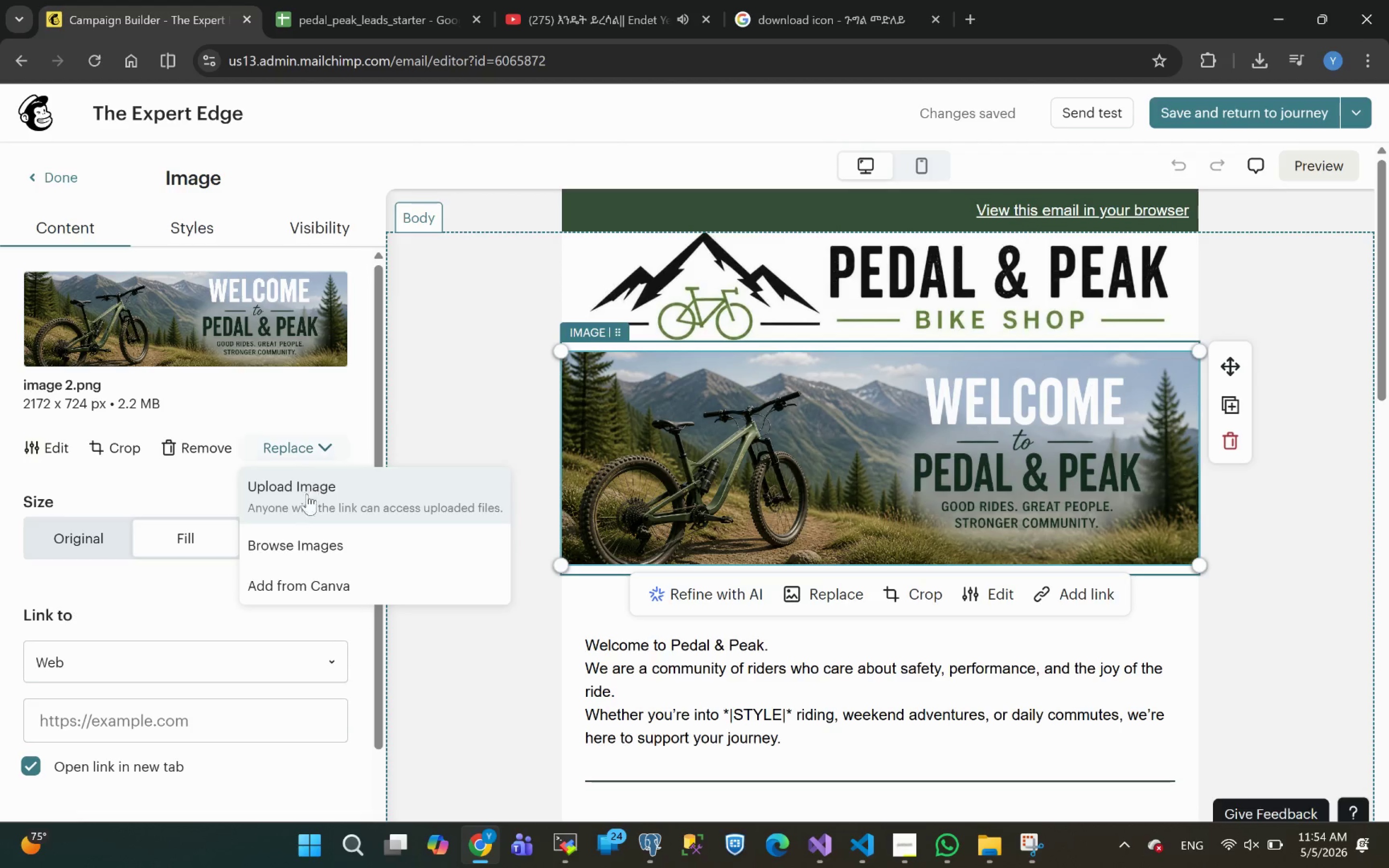 
left_click([302, 506])
 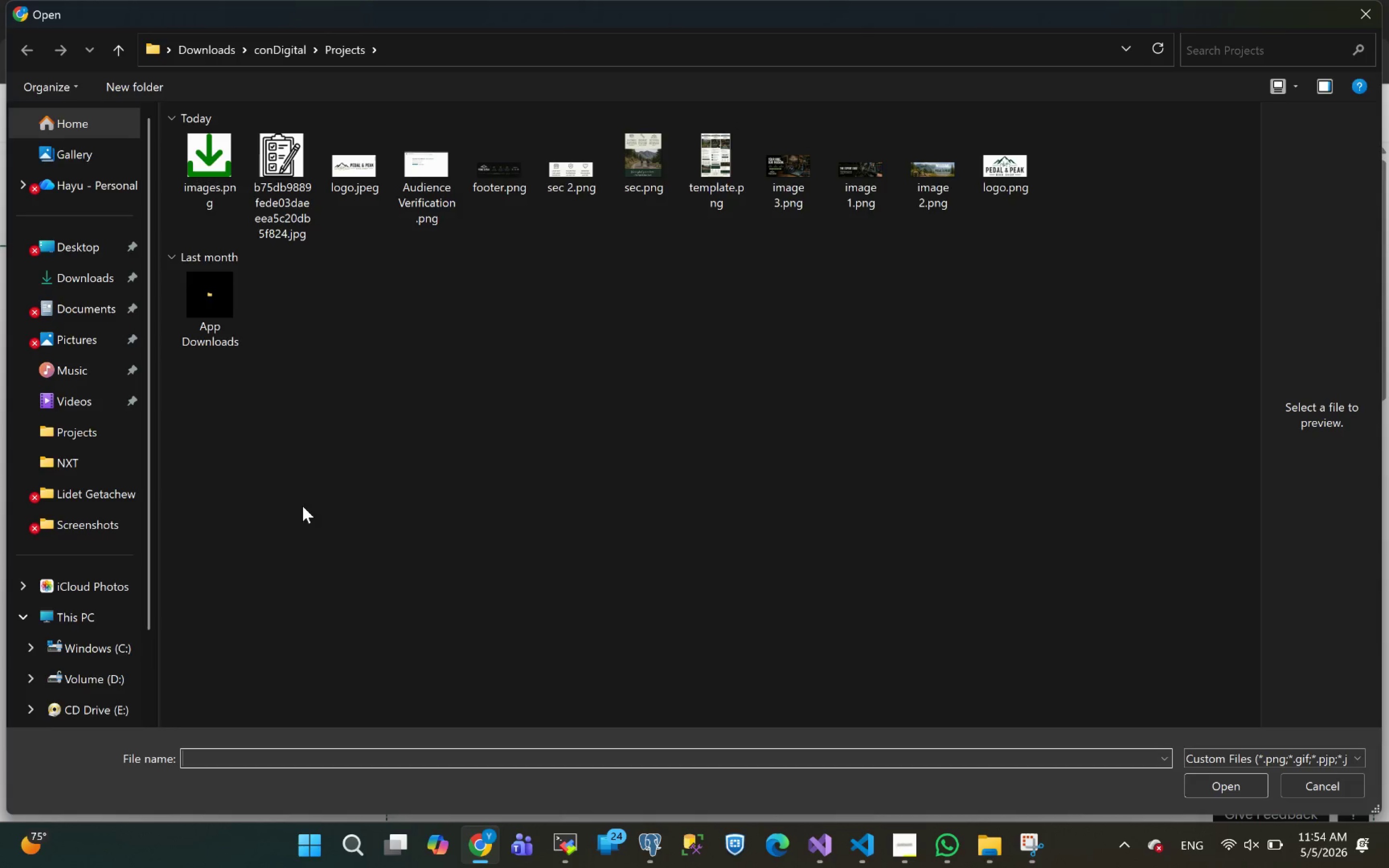 
wait(5.56)
 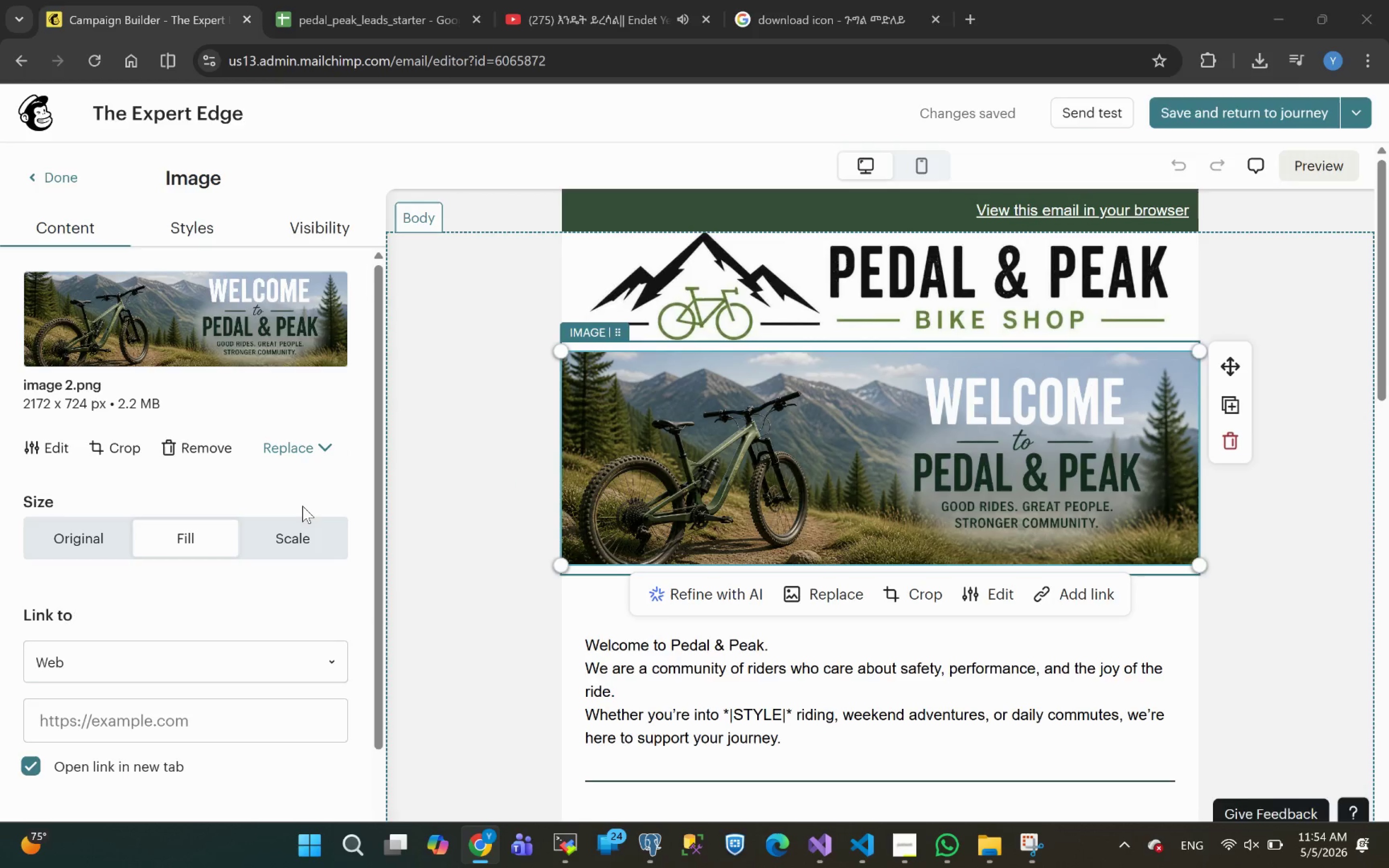 
left_click([853, 176])
 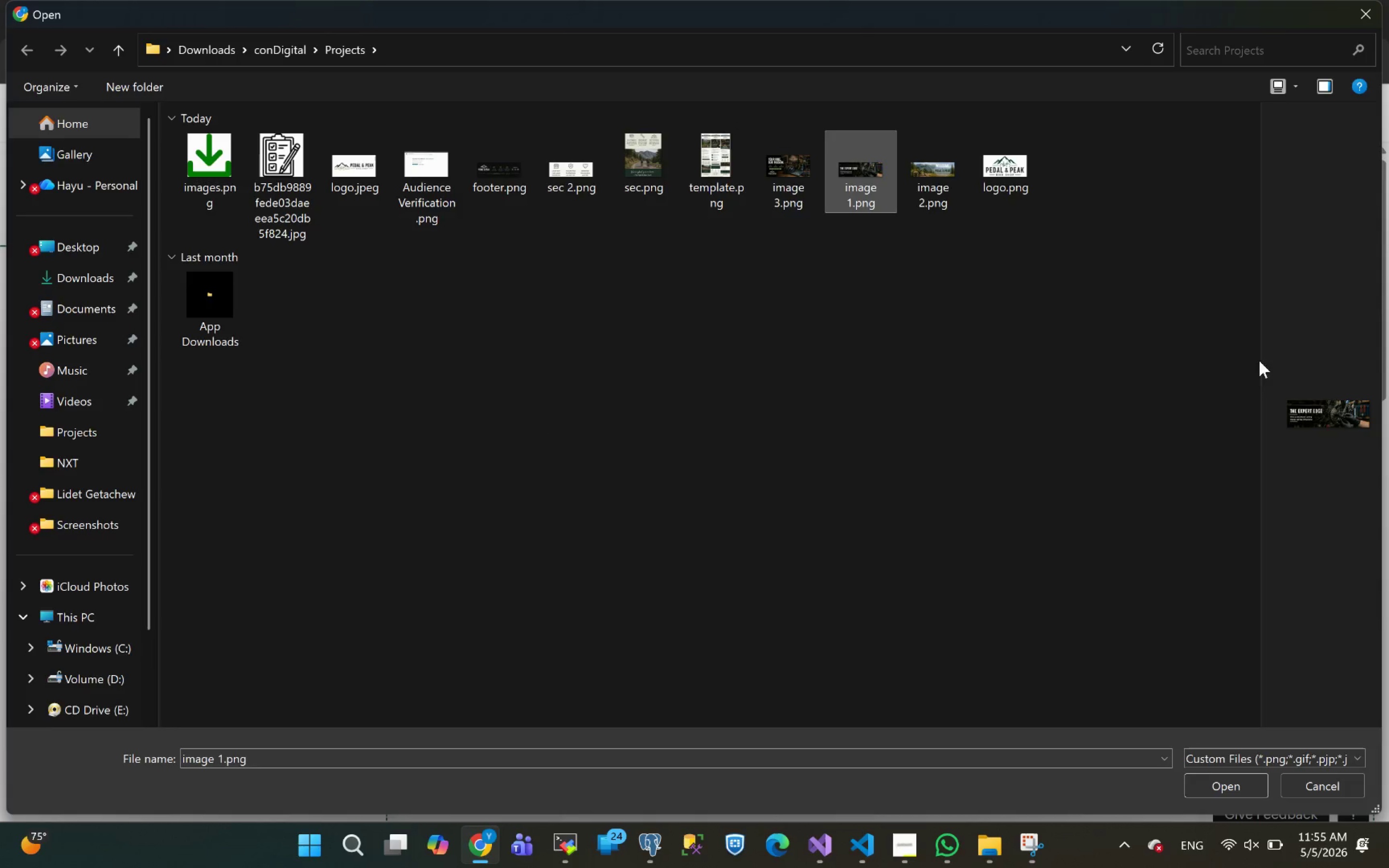 
left_click_drag(start_coordinate=[1262, 361], to_coordinate=[1014, 436])
 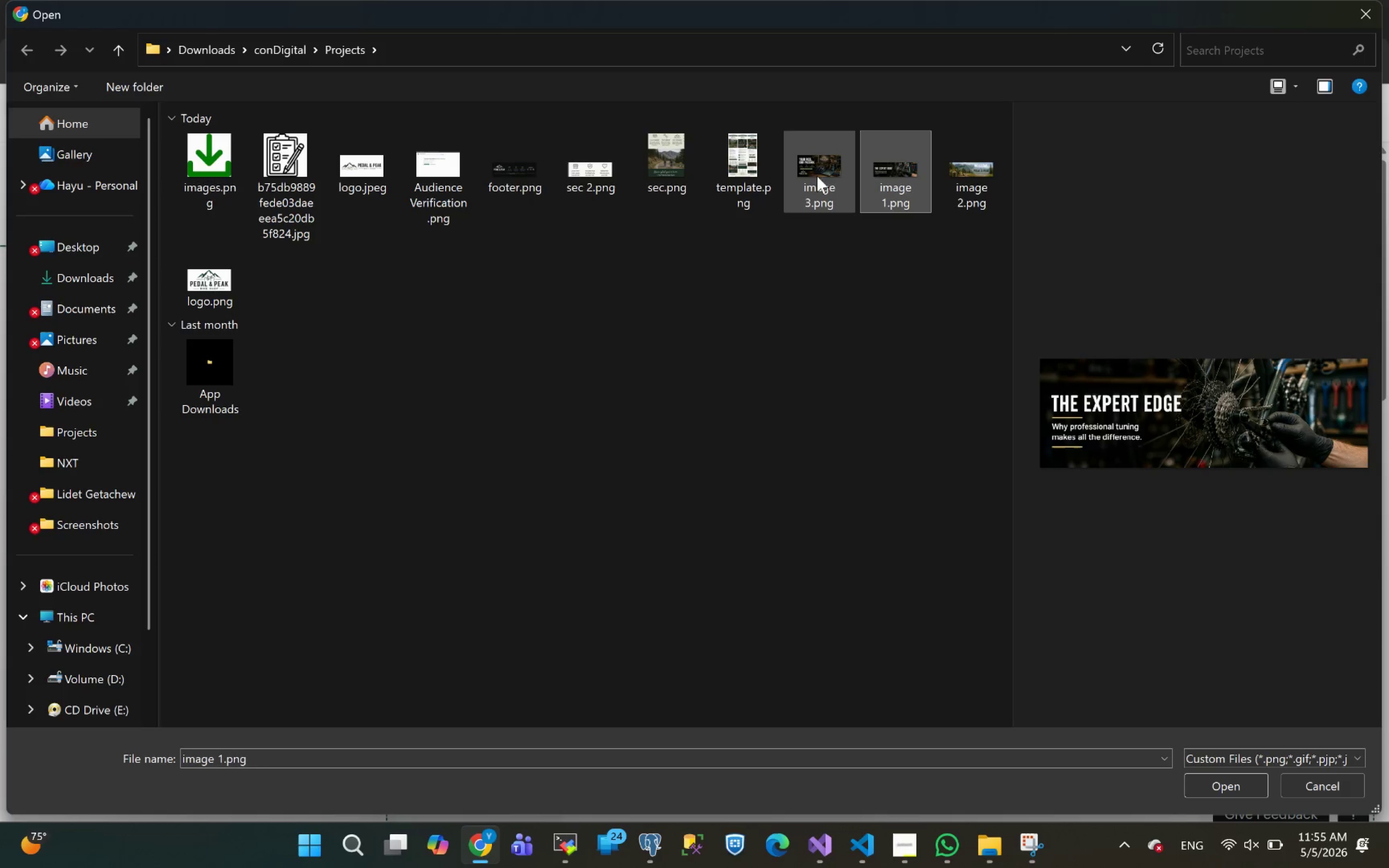 
left_click([824, 172])
 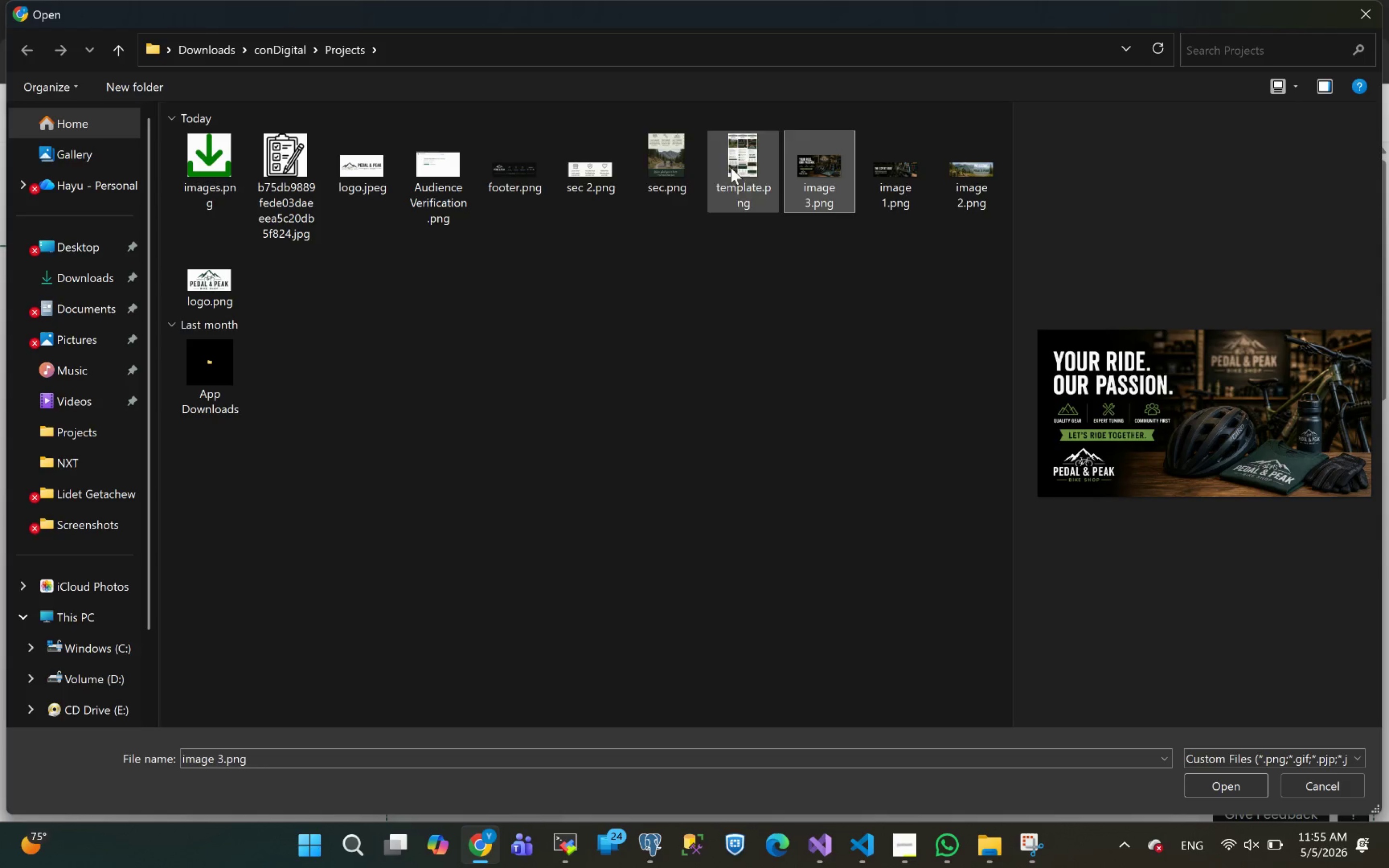 
left_click([679, 173])
 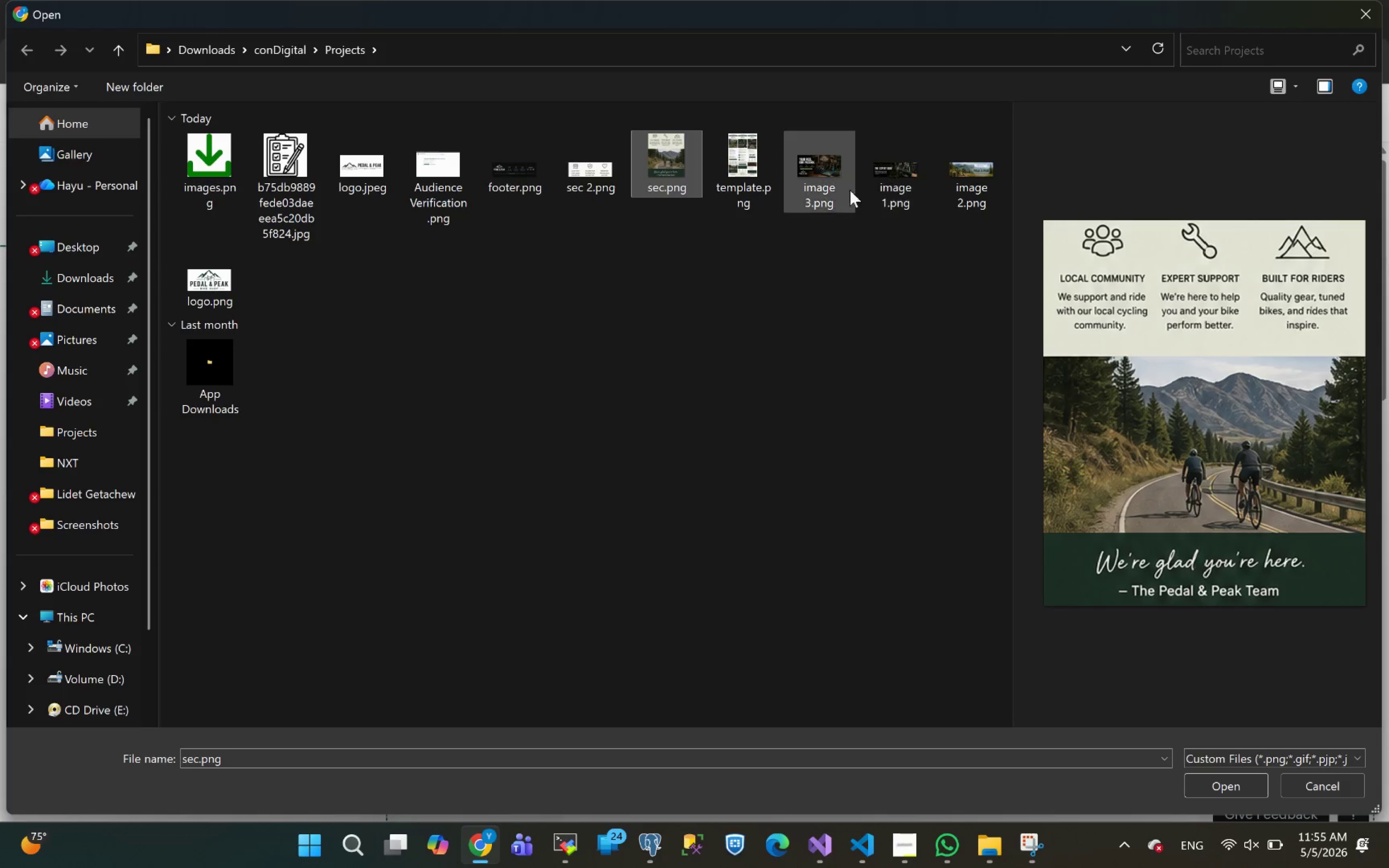 
left_click([815, 175])
 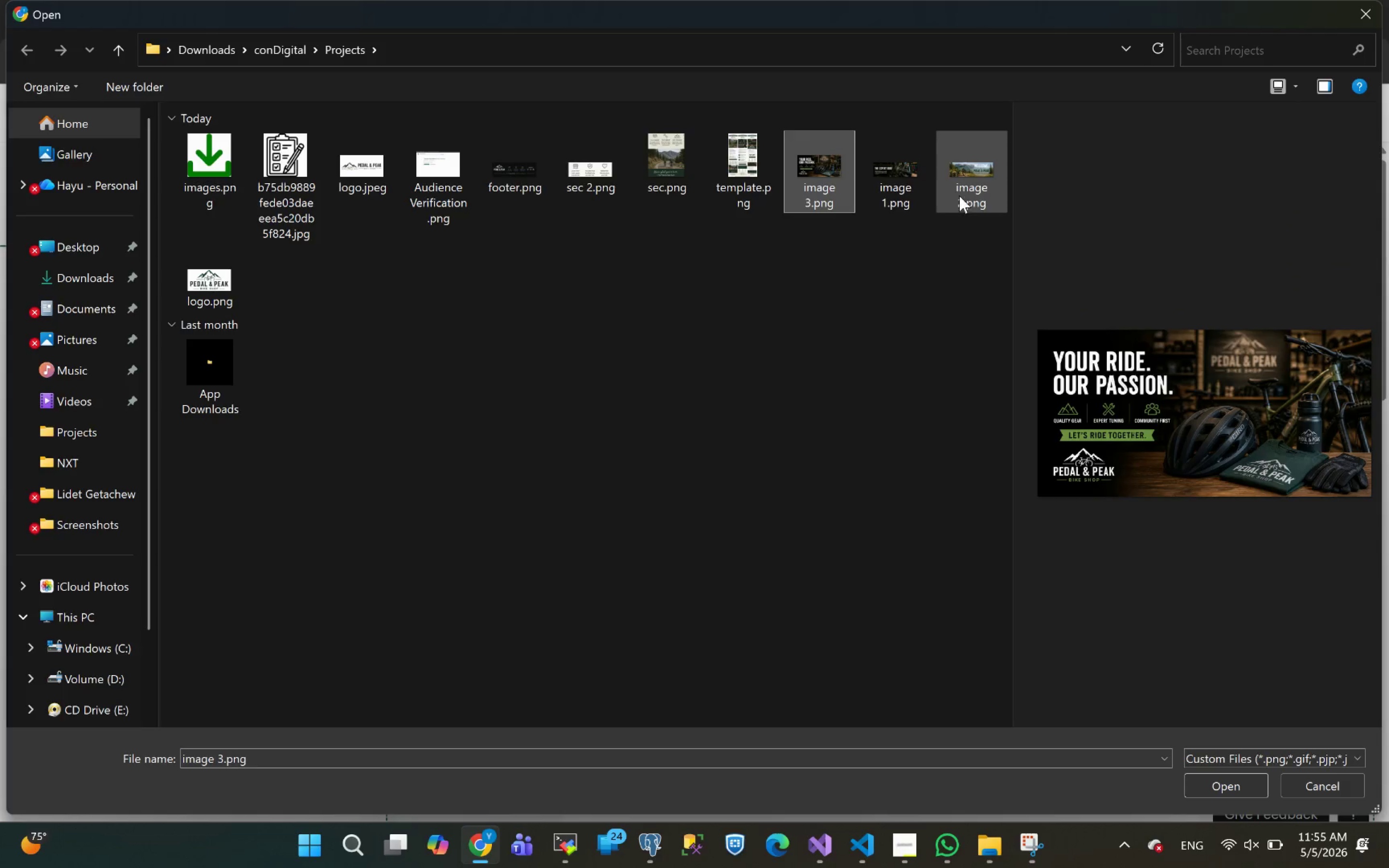 
left_click([961, 195])
 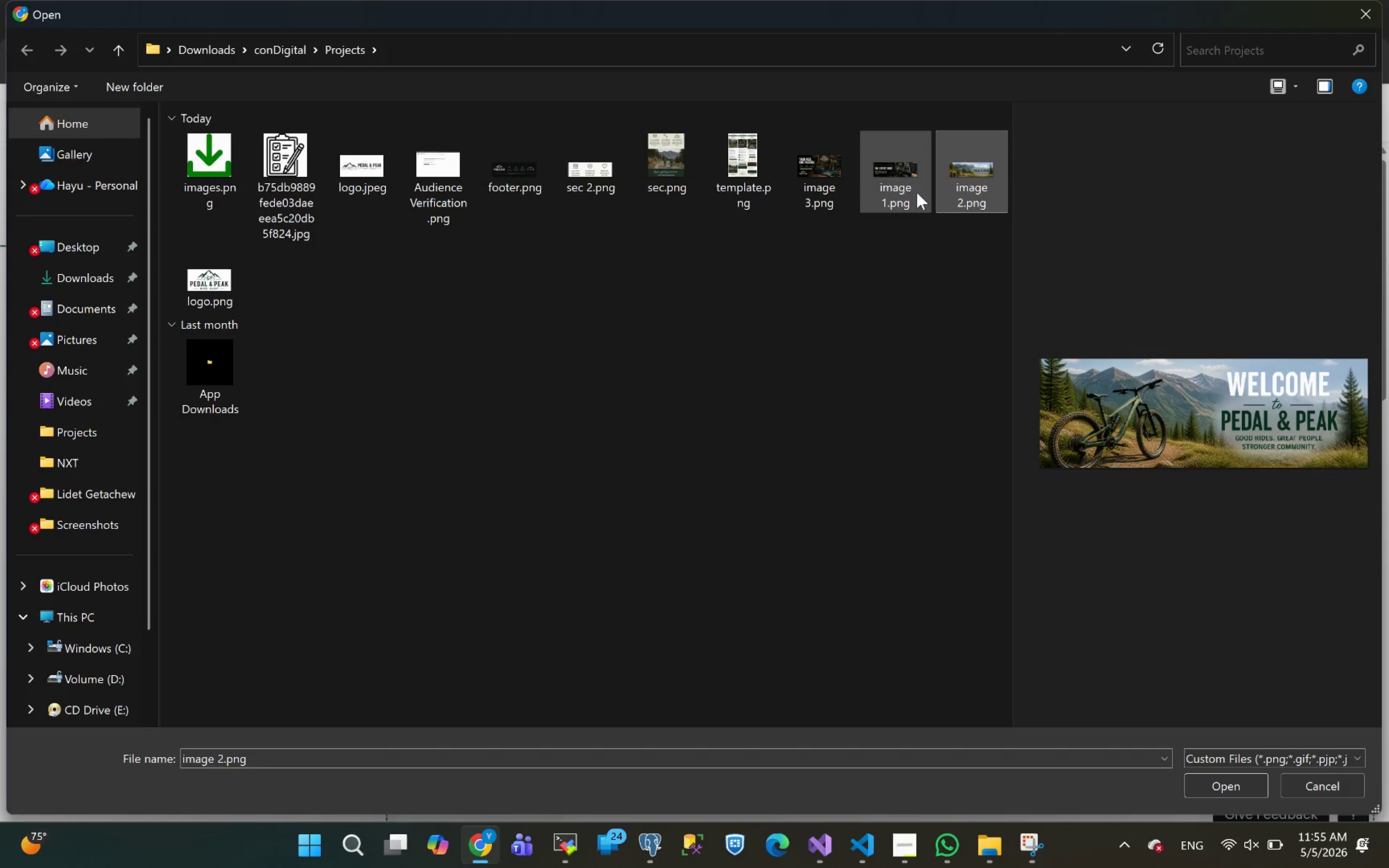 
left_click([897, 185])
 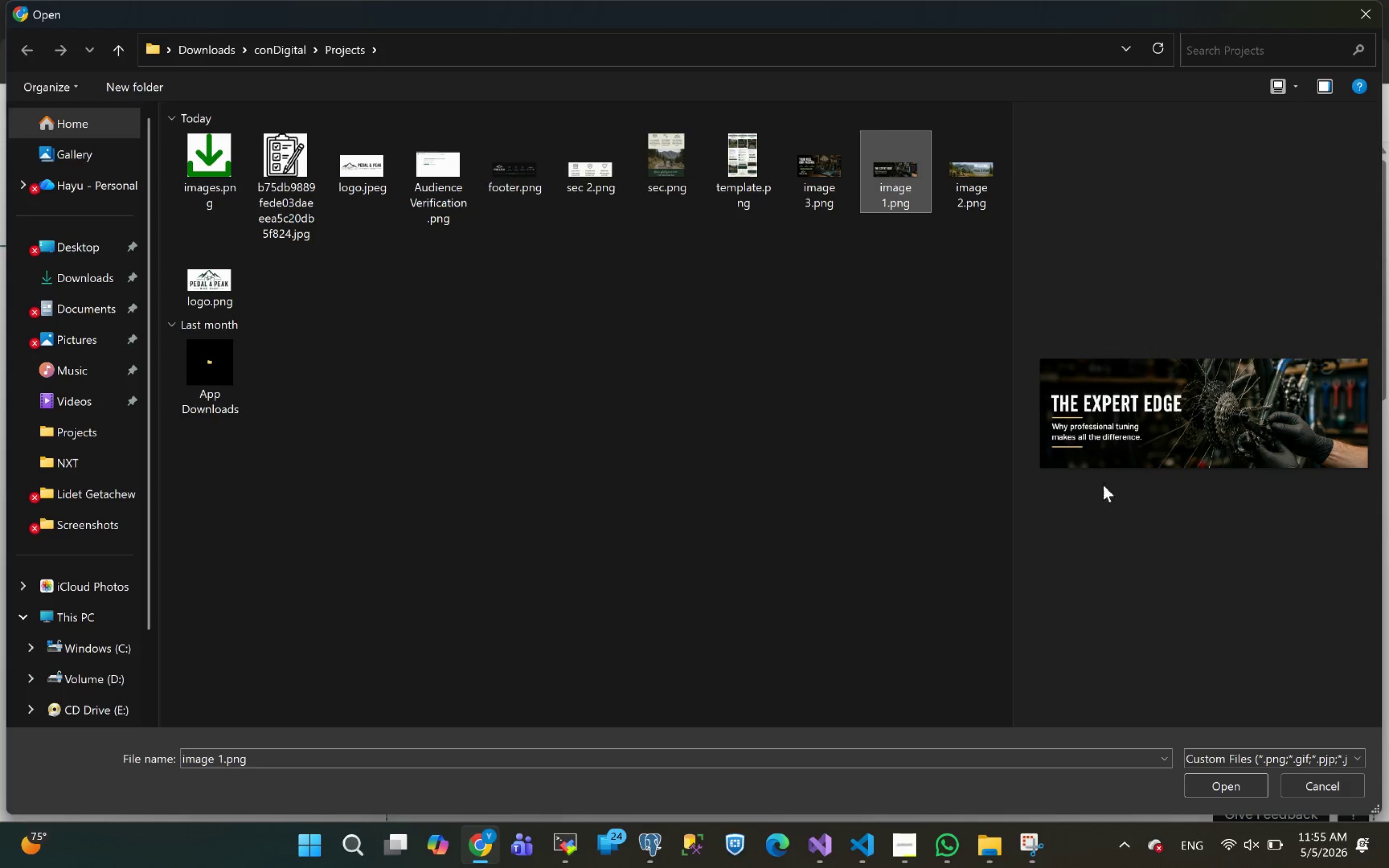 
wait(5.02)
 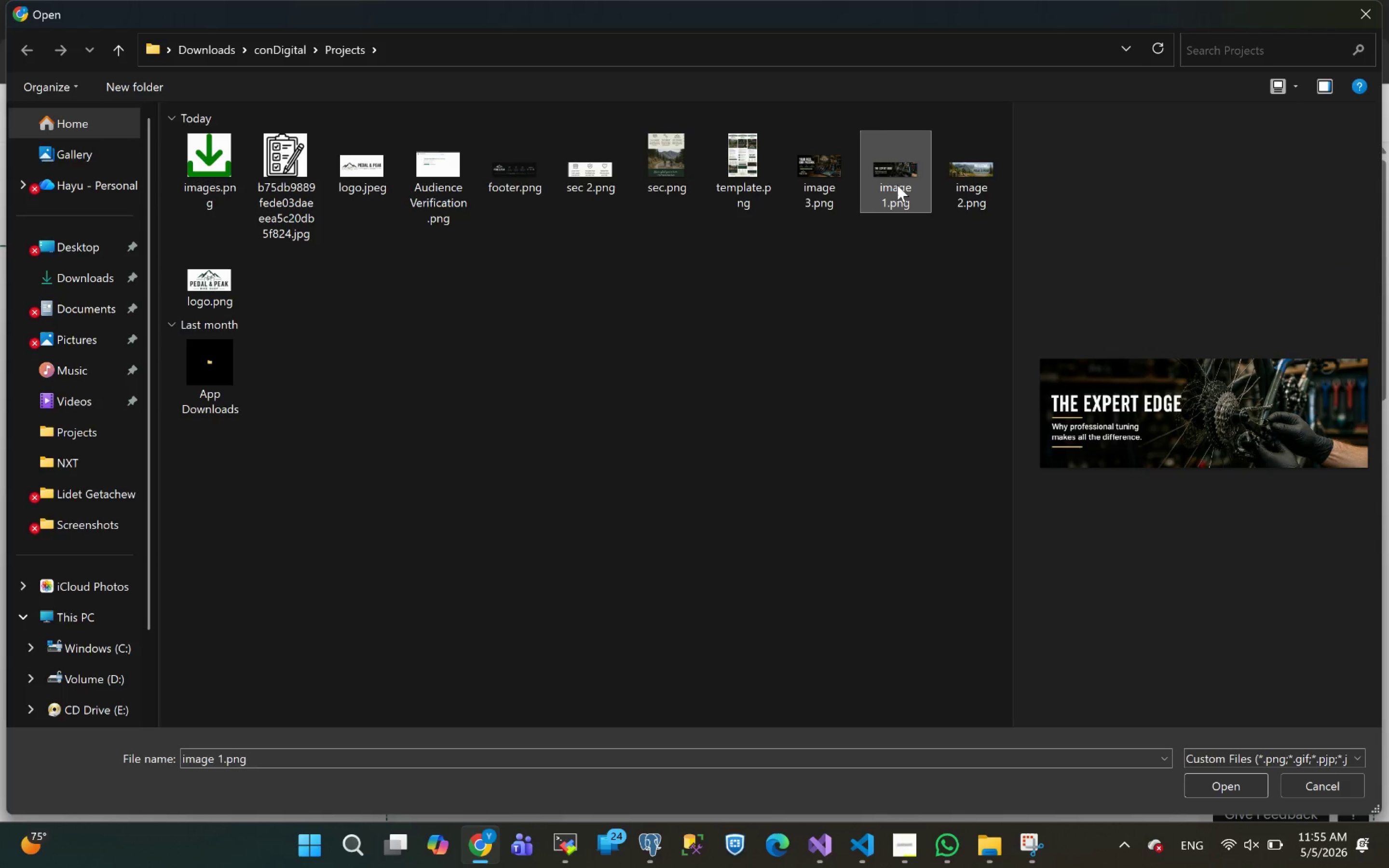 
left_click([1216, 781])
 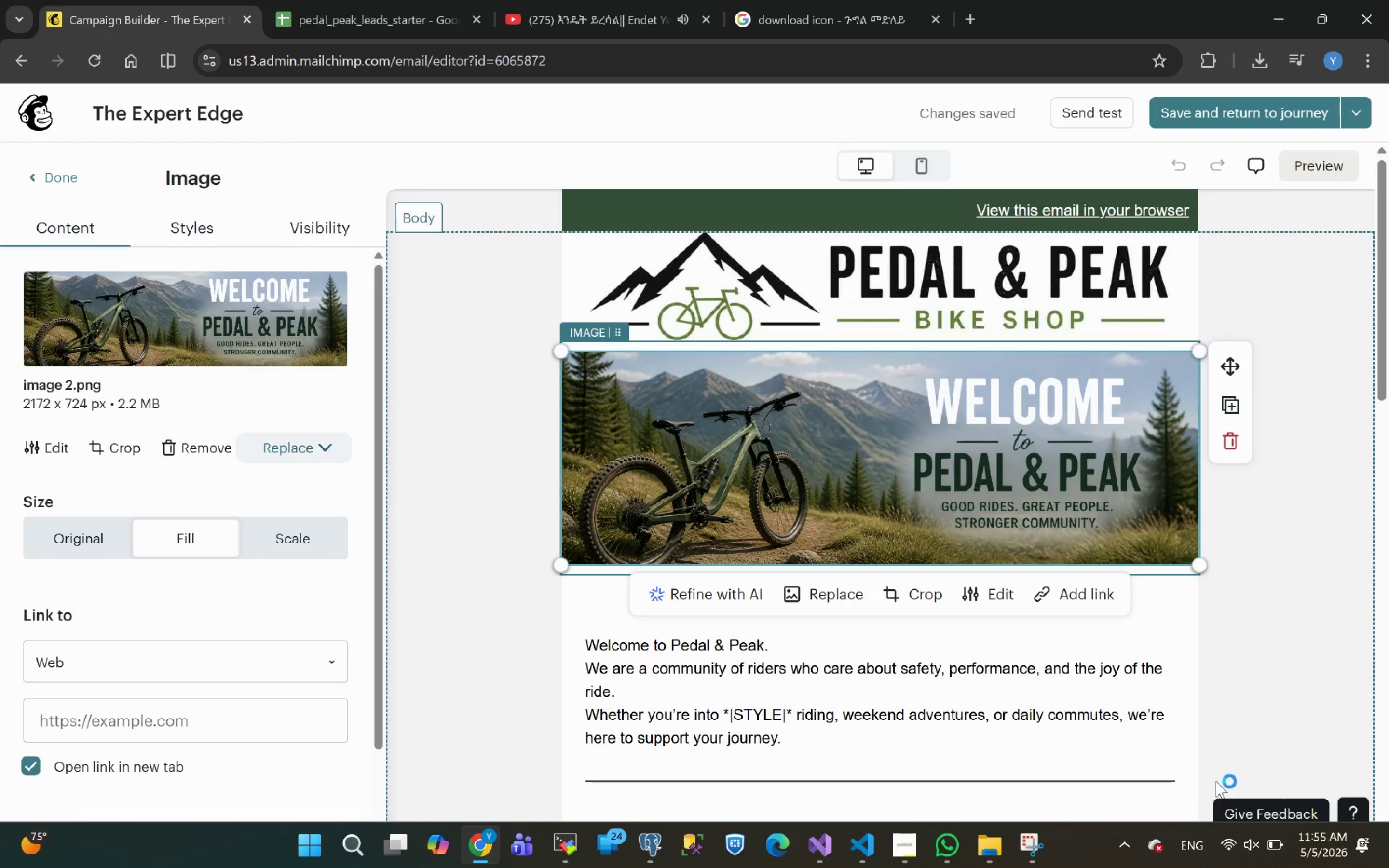 
wait(31.13)
 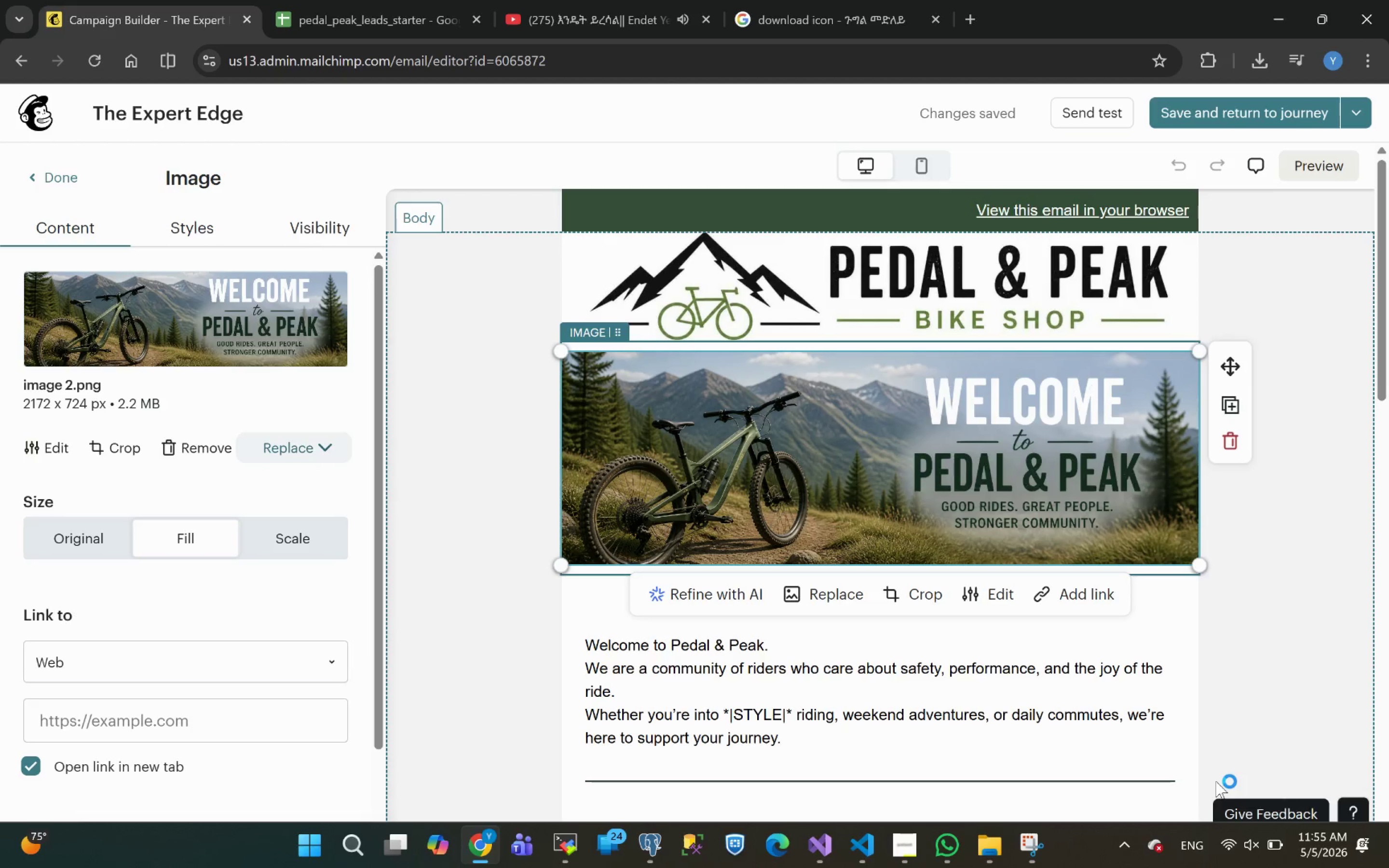 
left_click([838, 595])
 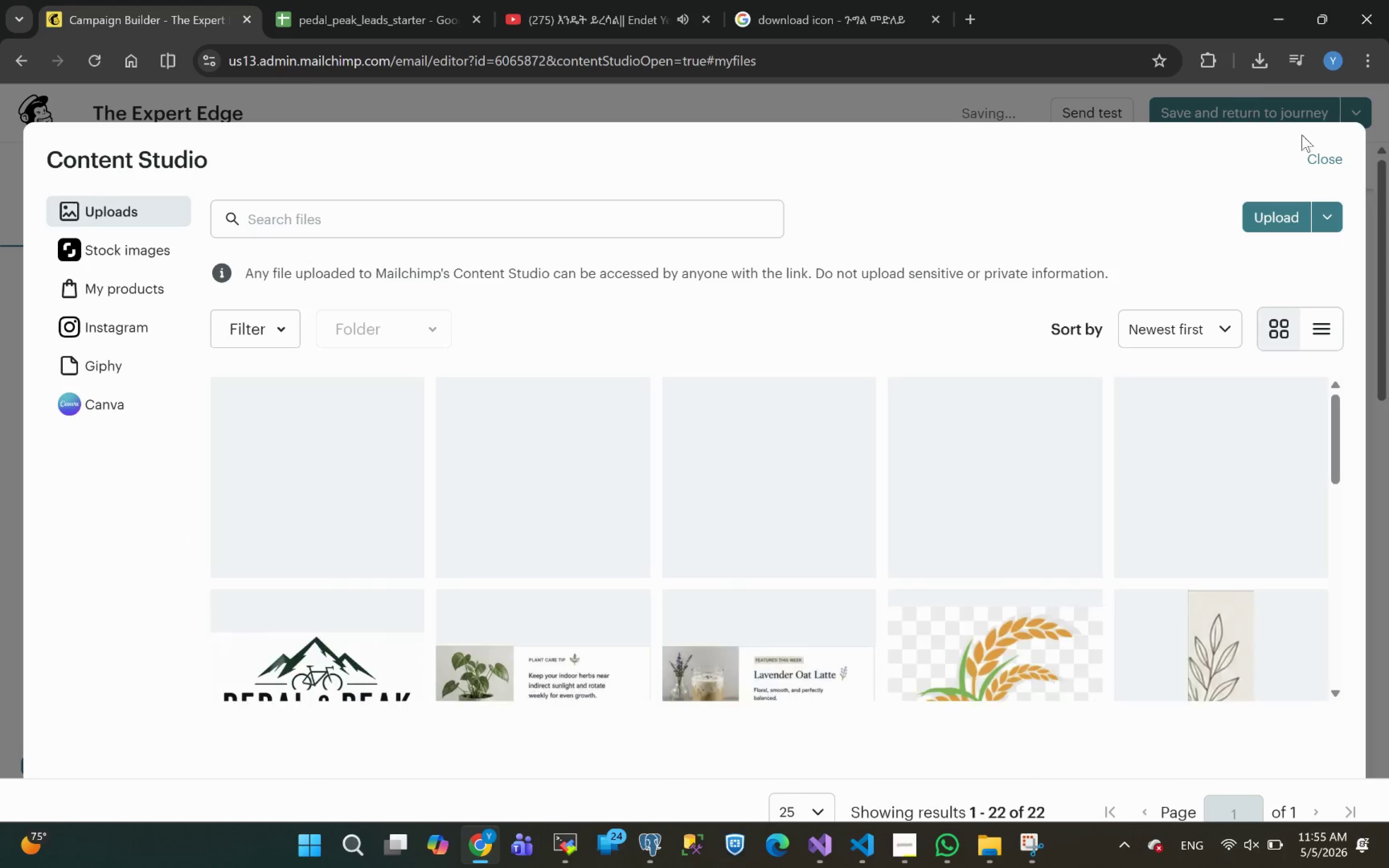 
left_click([1330, 165])
 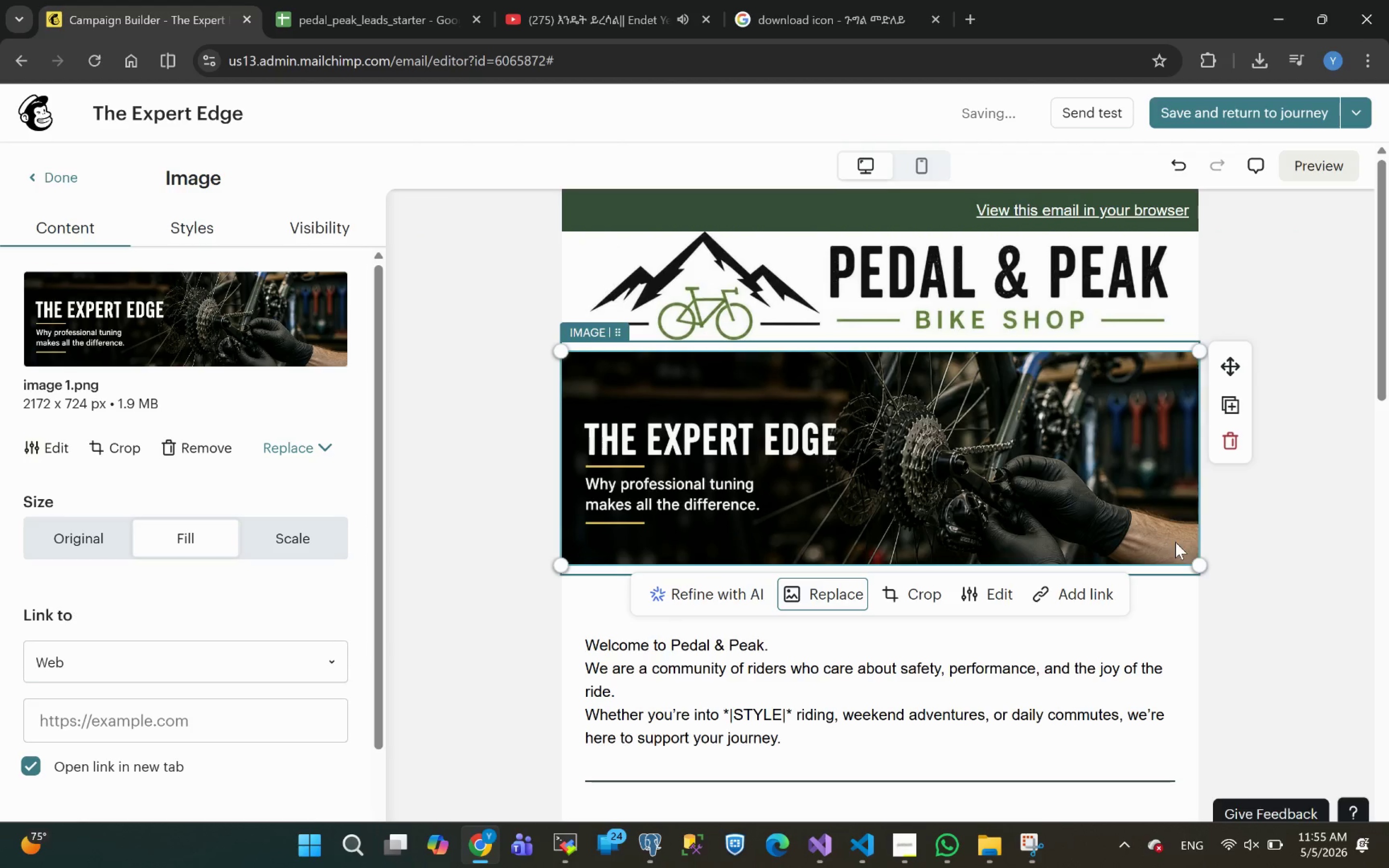 
left_click([1259, 569])
 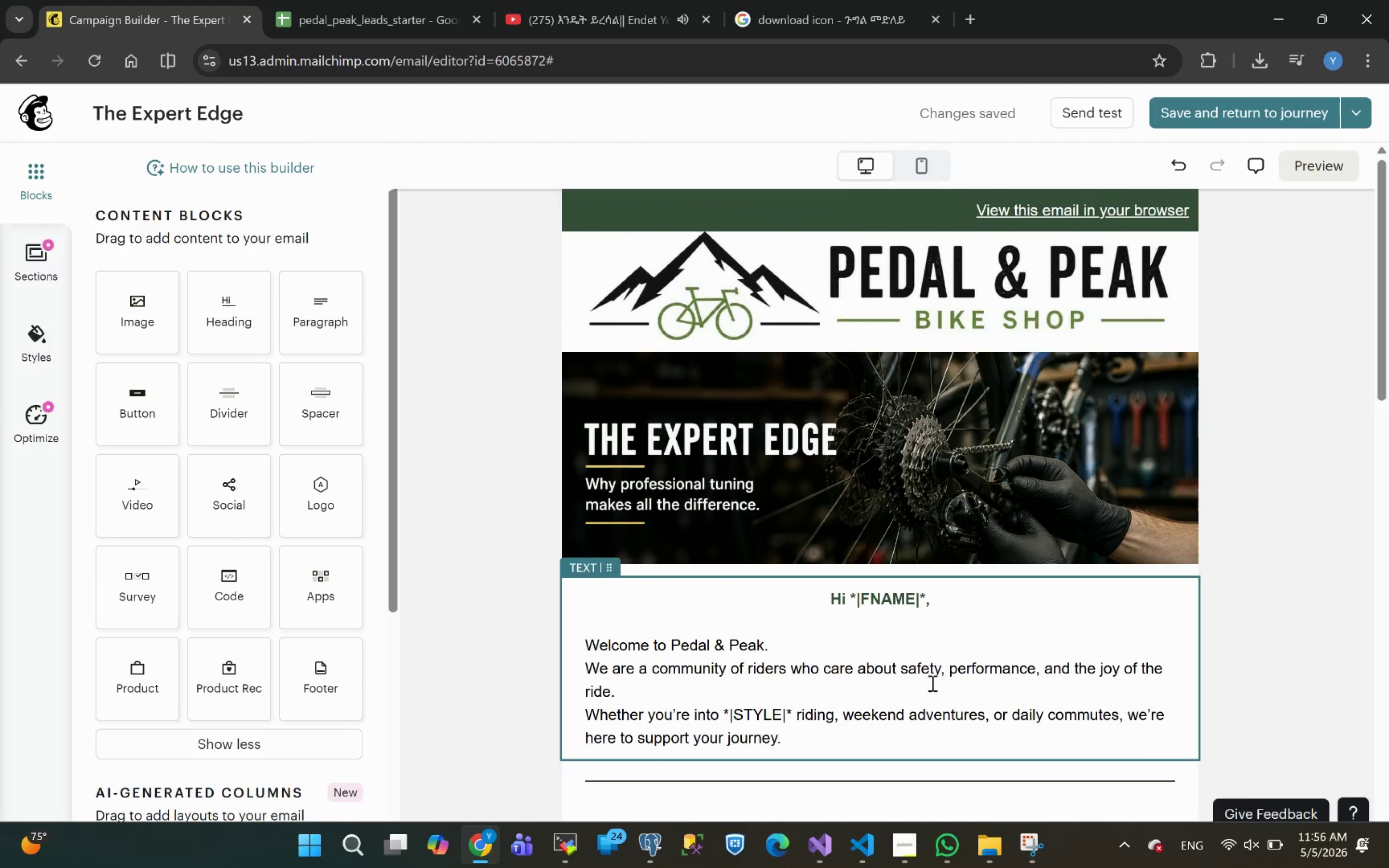 
wait(14.14)
 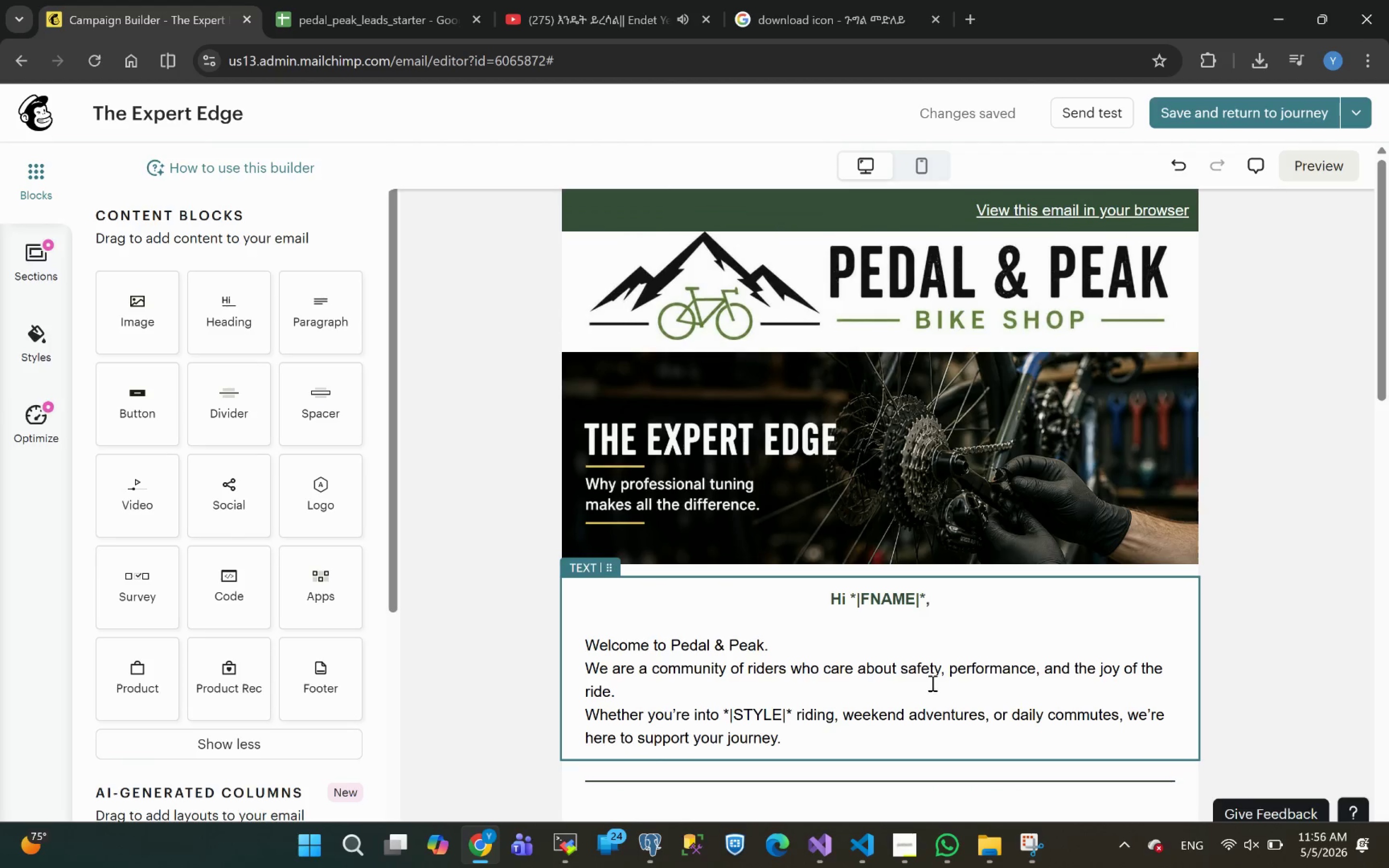 
left_click([947, 849])
 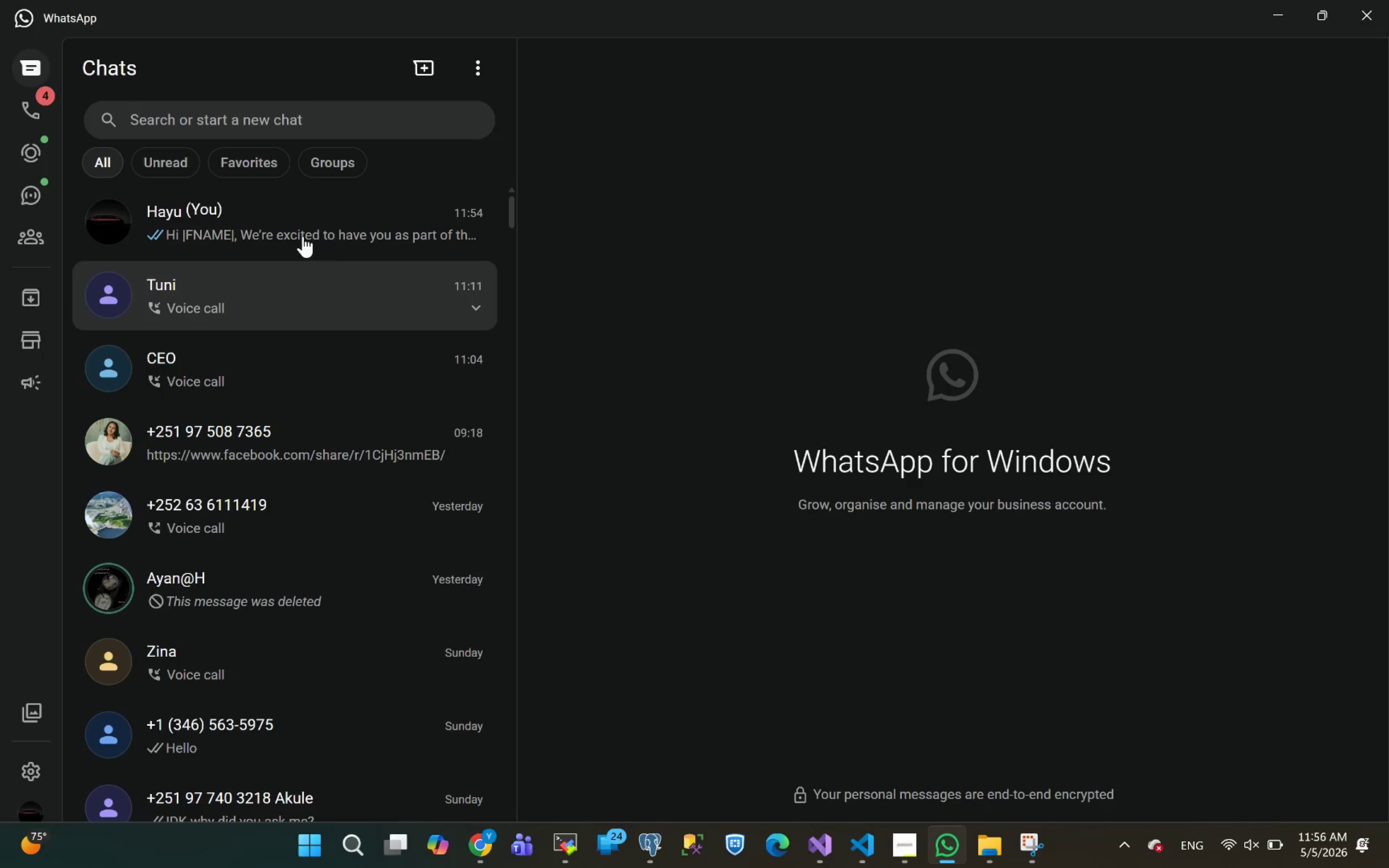 
left_click([303, 236])
 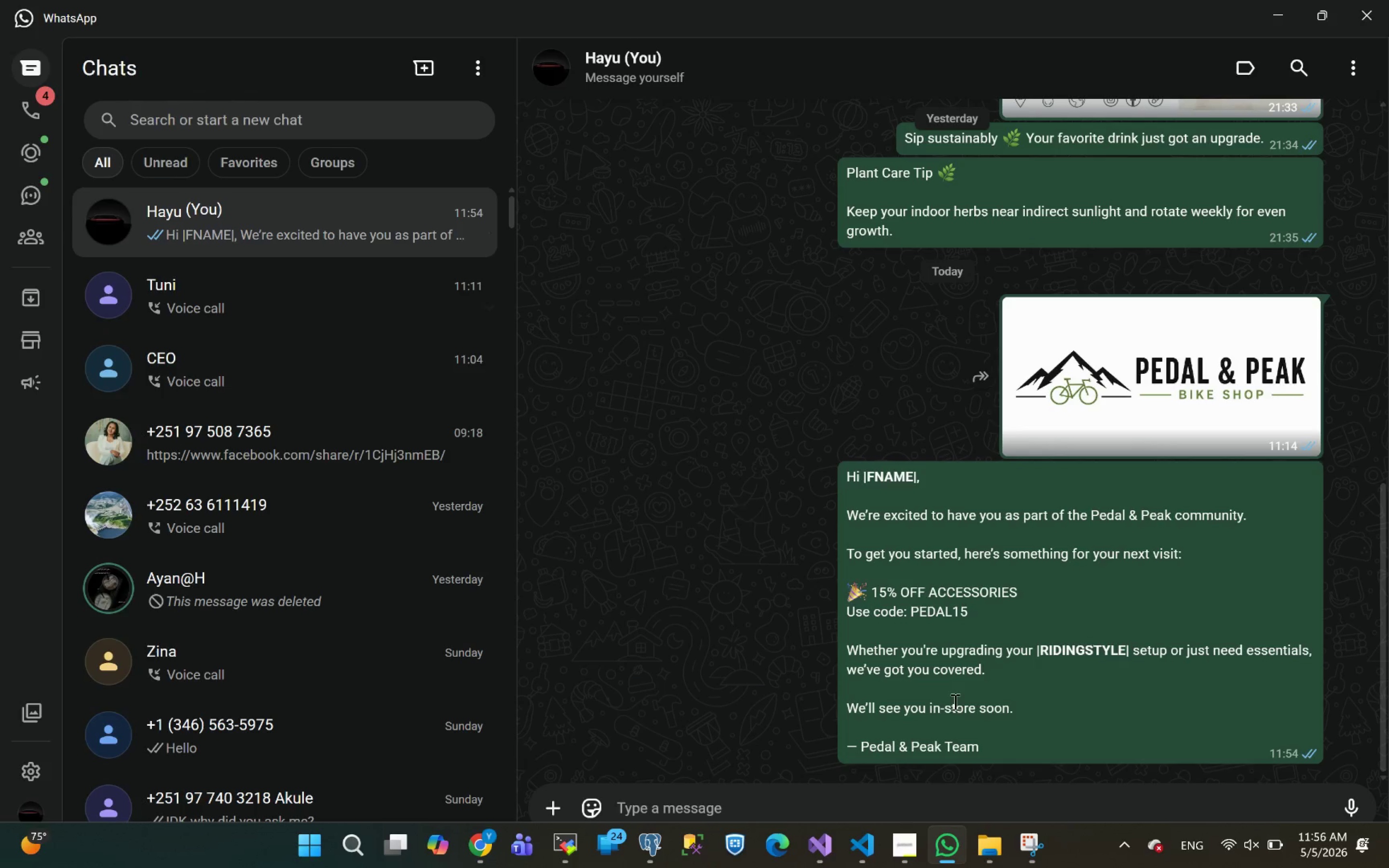 
right_click([1078, 710])
 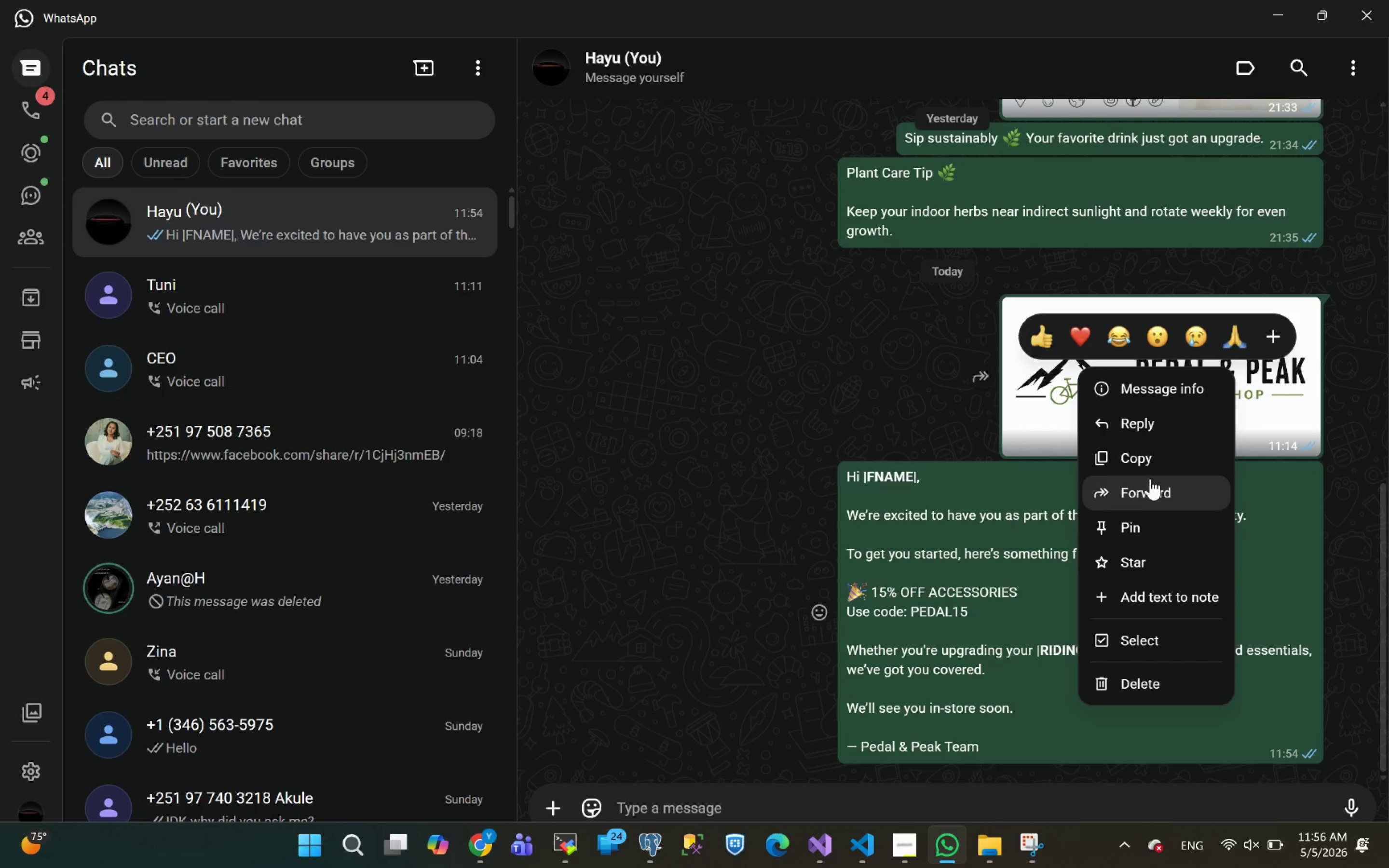 
left_click([1145, 457])
 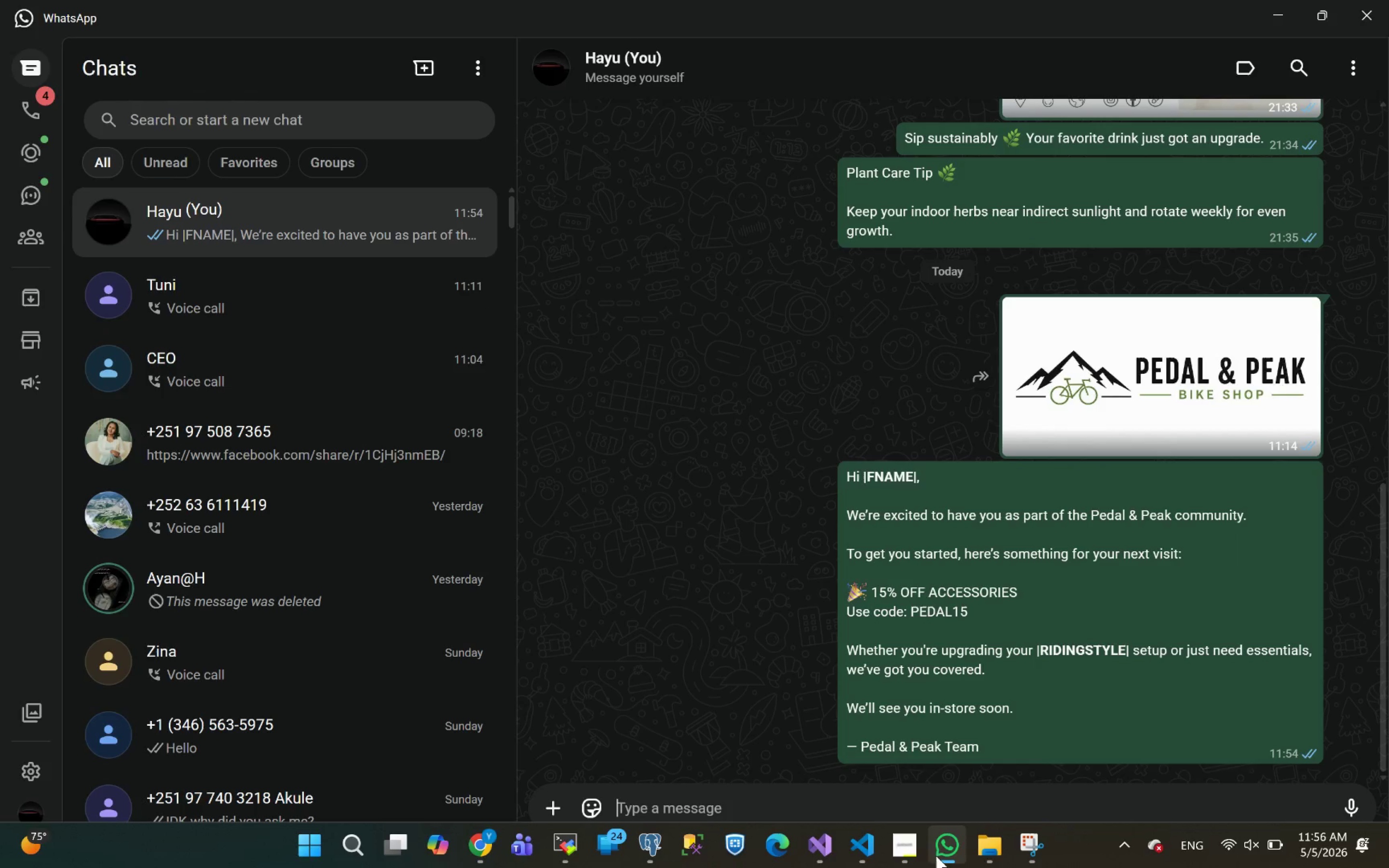 
left_click([940, 853])
 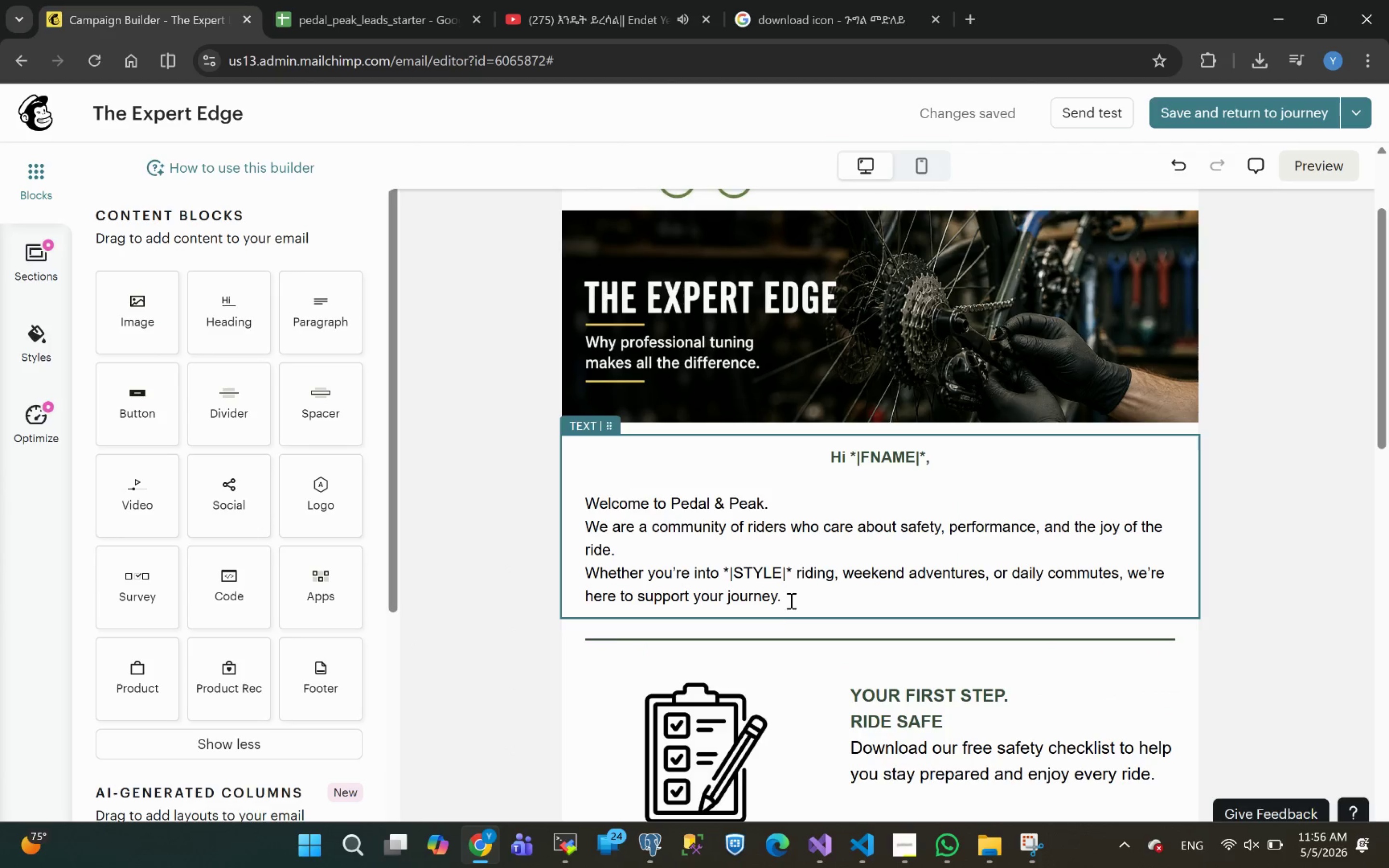 
left_click_drag(start_coordinate=[788, 597], to_coordinate=[580, 507])
 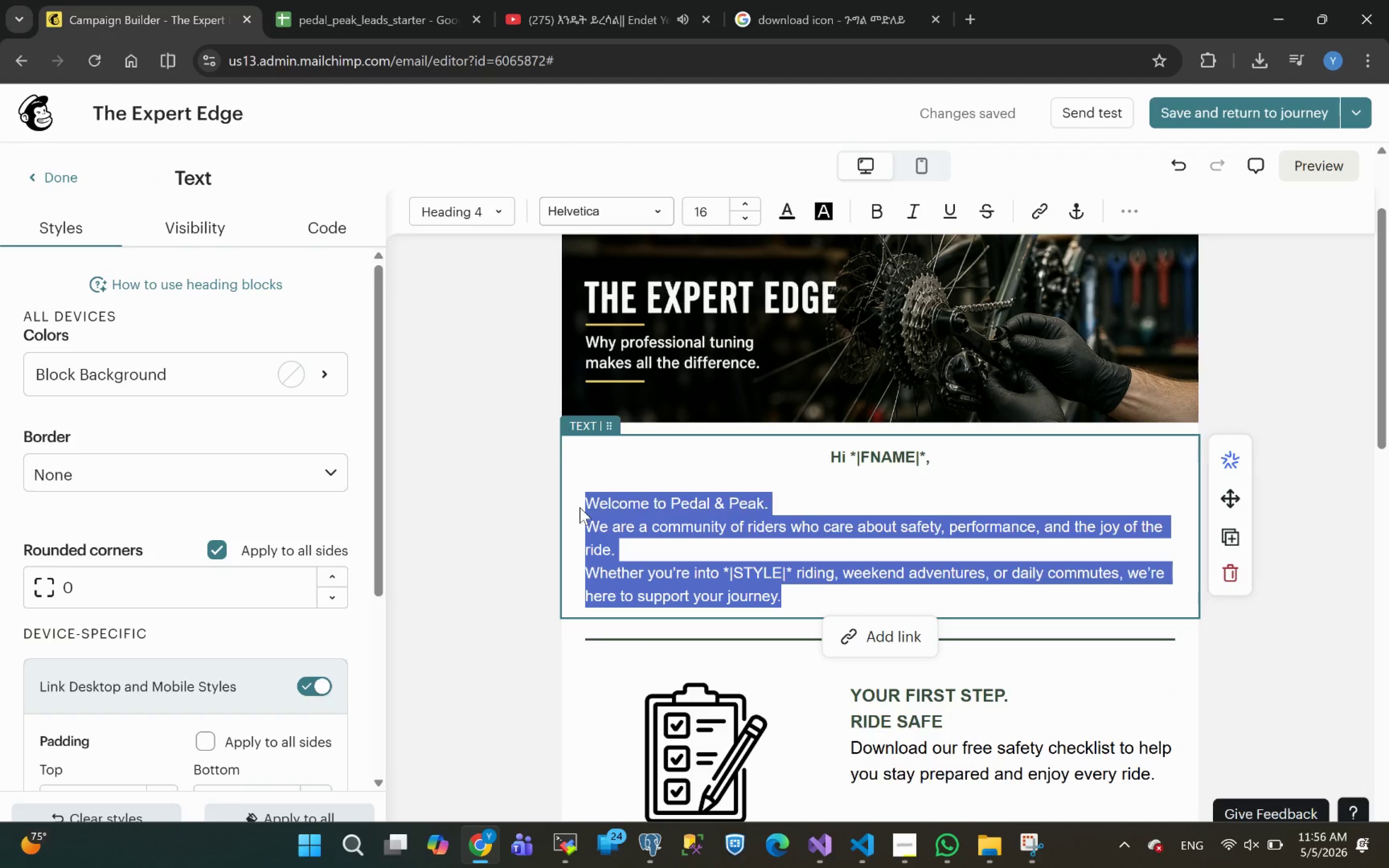 
key(Control+V)
 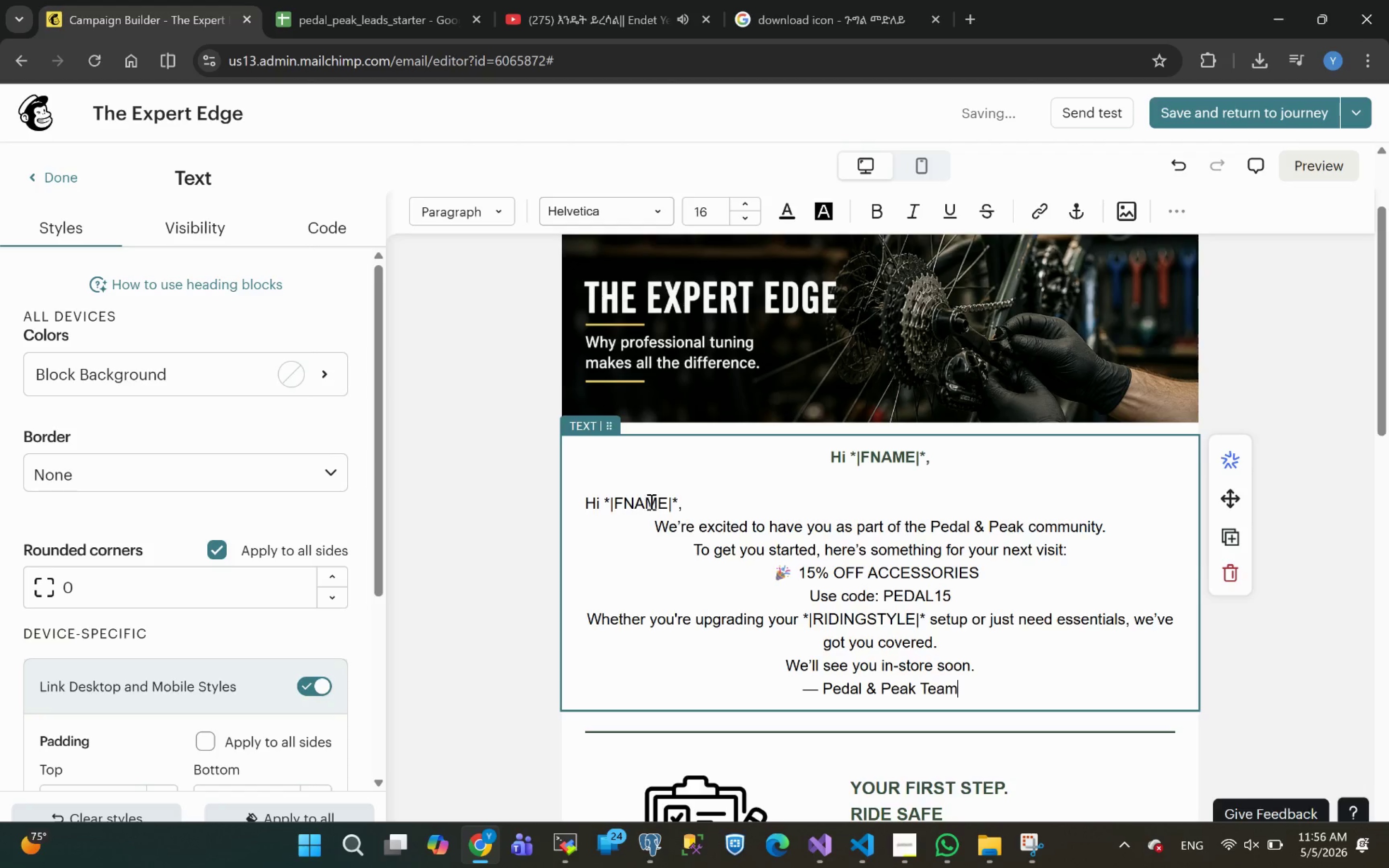 
left_click_drag(start_coordinate=[697, 503], to_coordinate=[570, 490])
 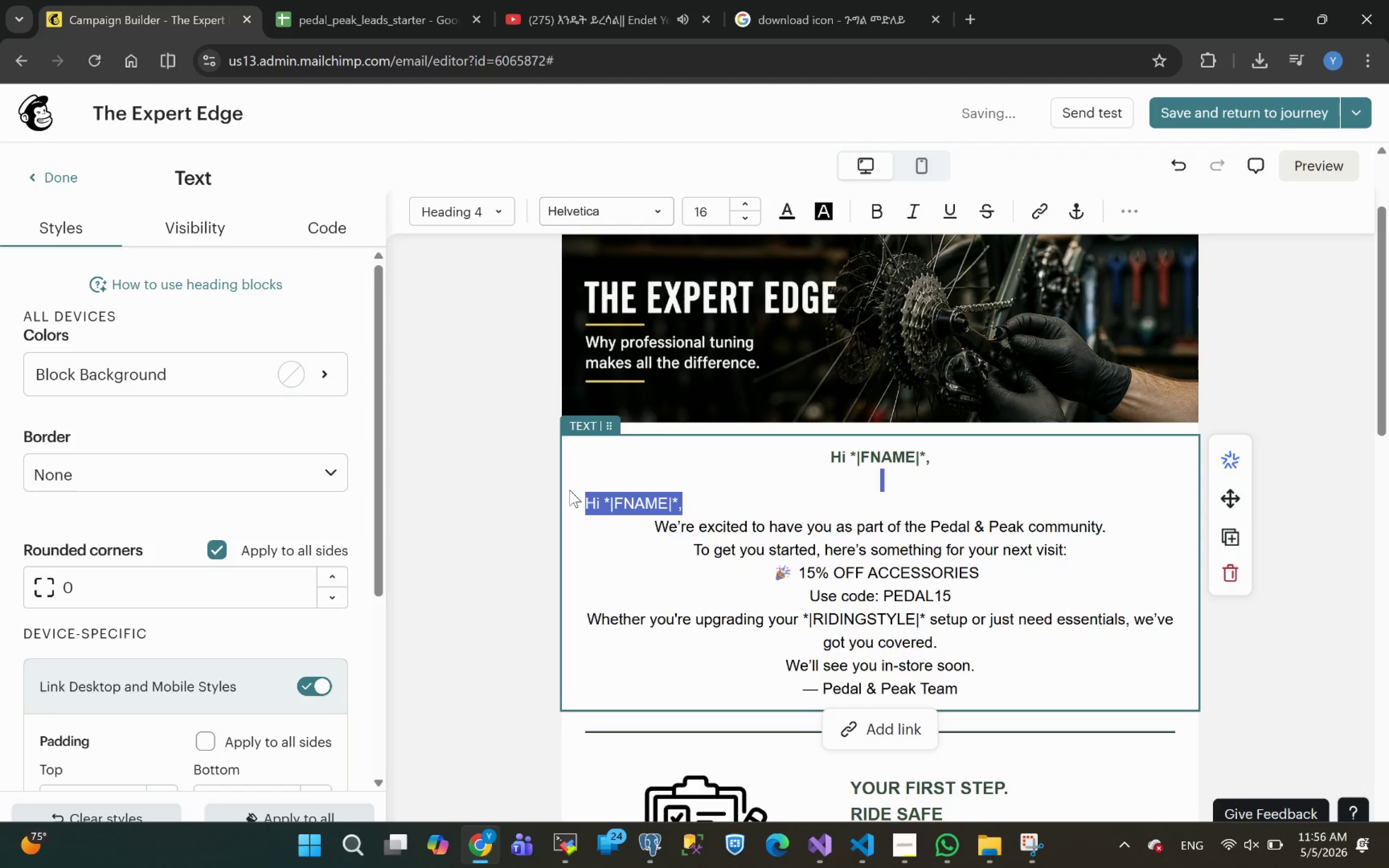 
key(Backspace)
 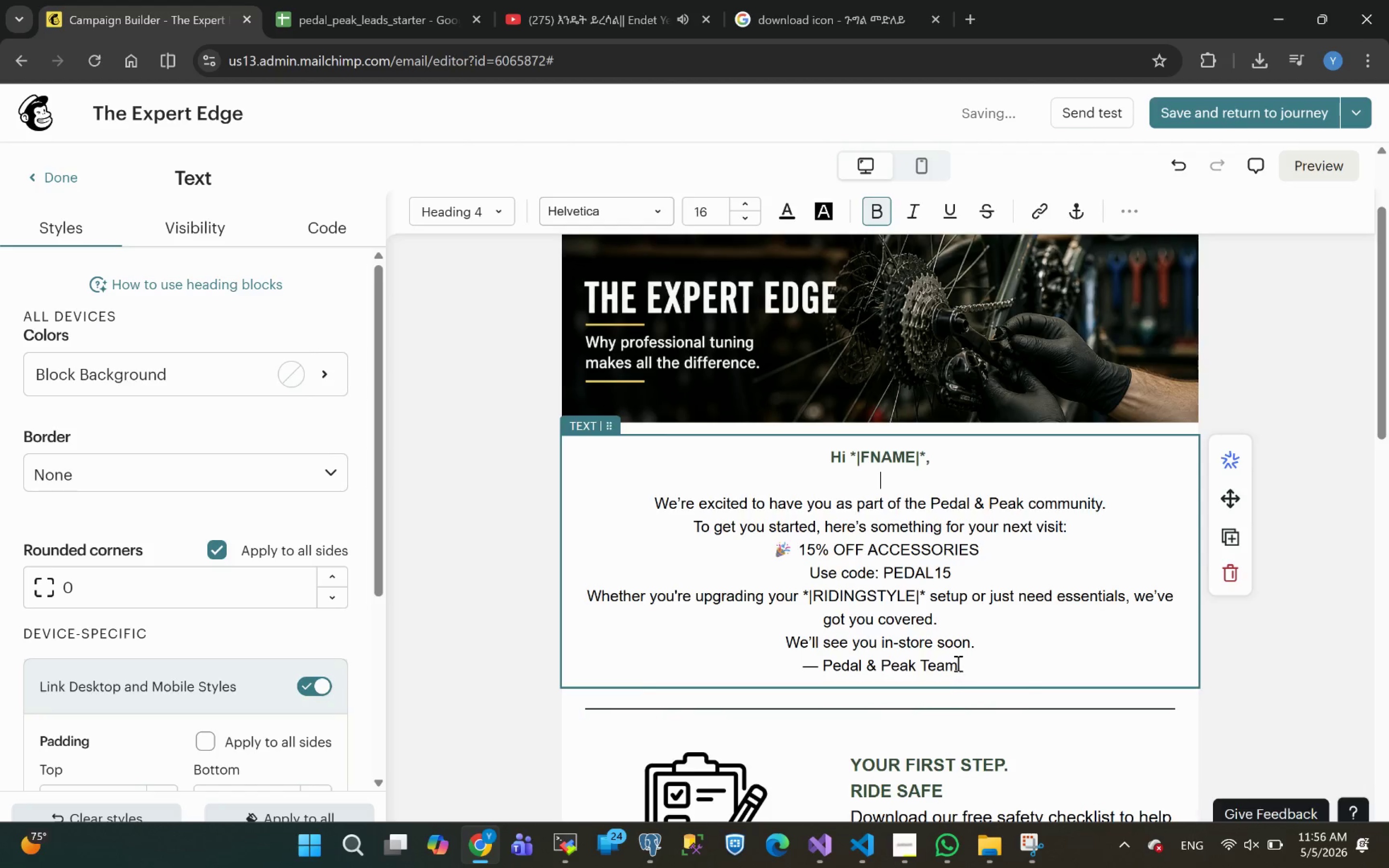 
left_click([961, 663])
 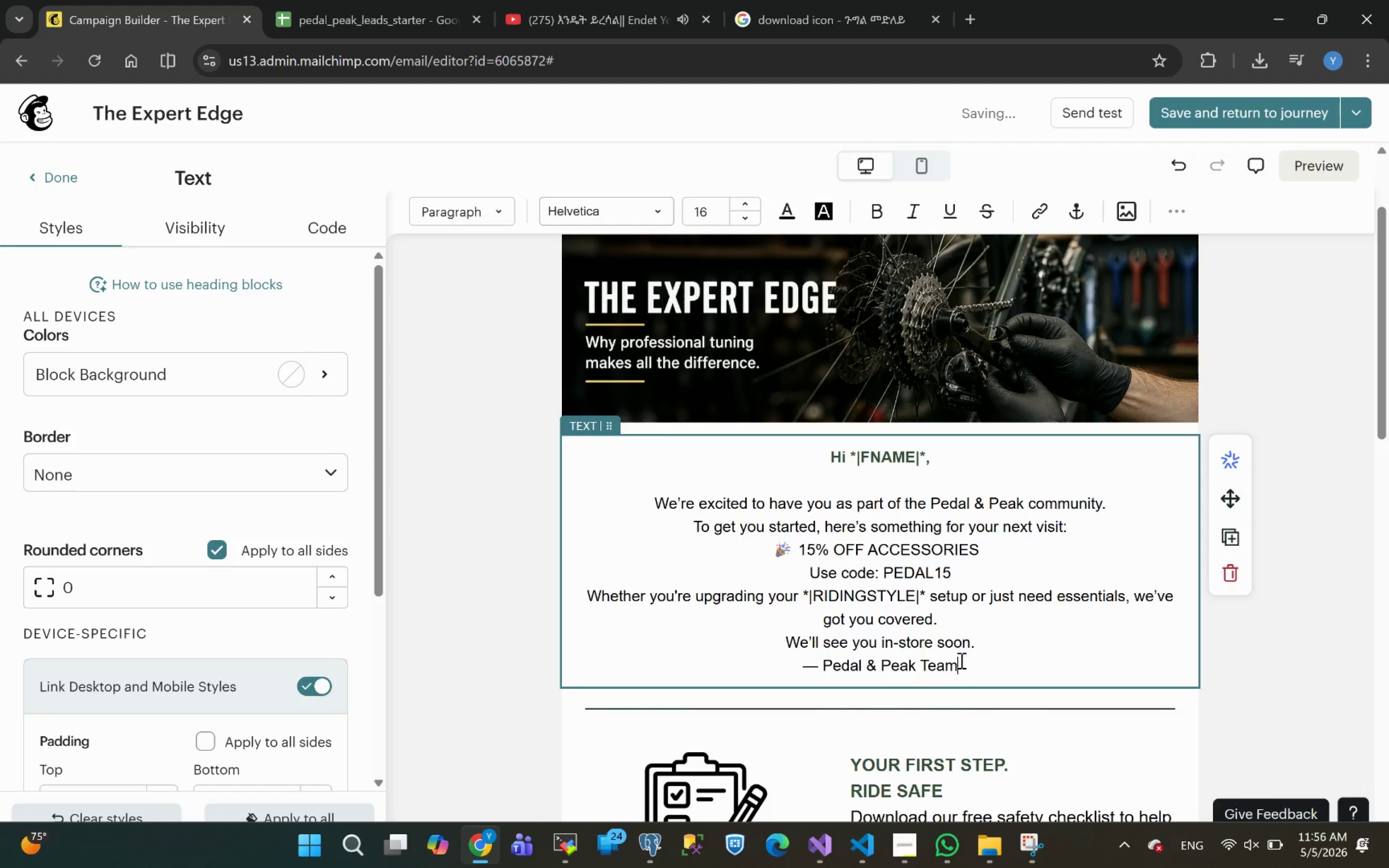 
left_click_drag(start_coordinate=[966, 667], to_coordinate=[648, 503])
 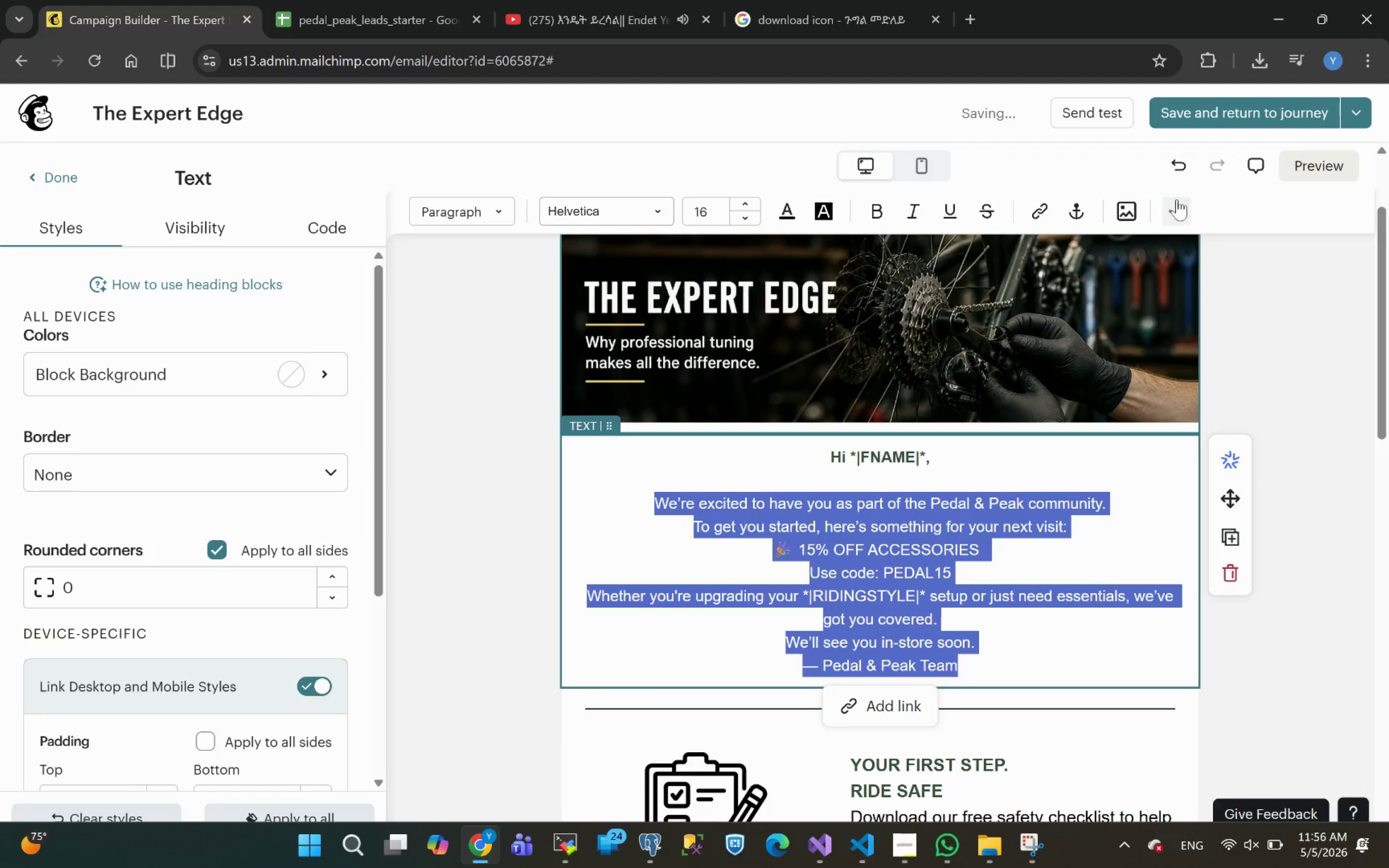 
left_click([1164, 213])
 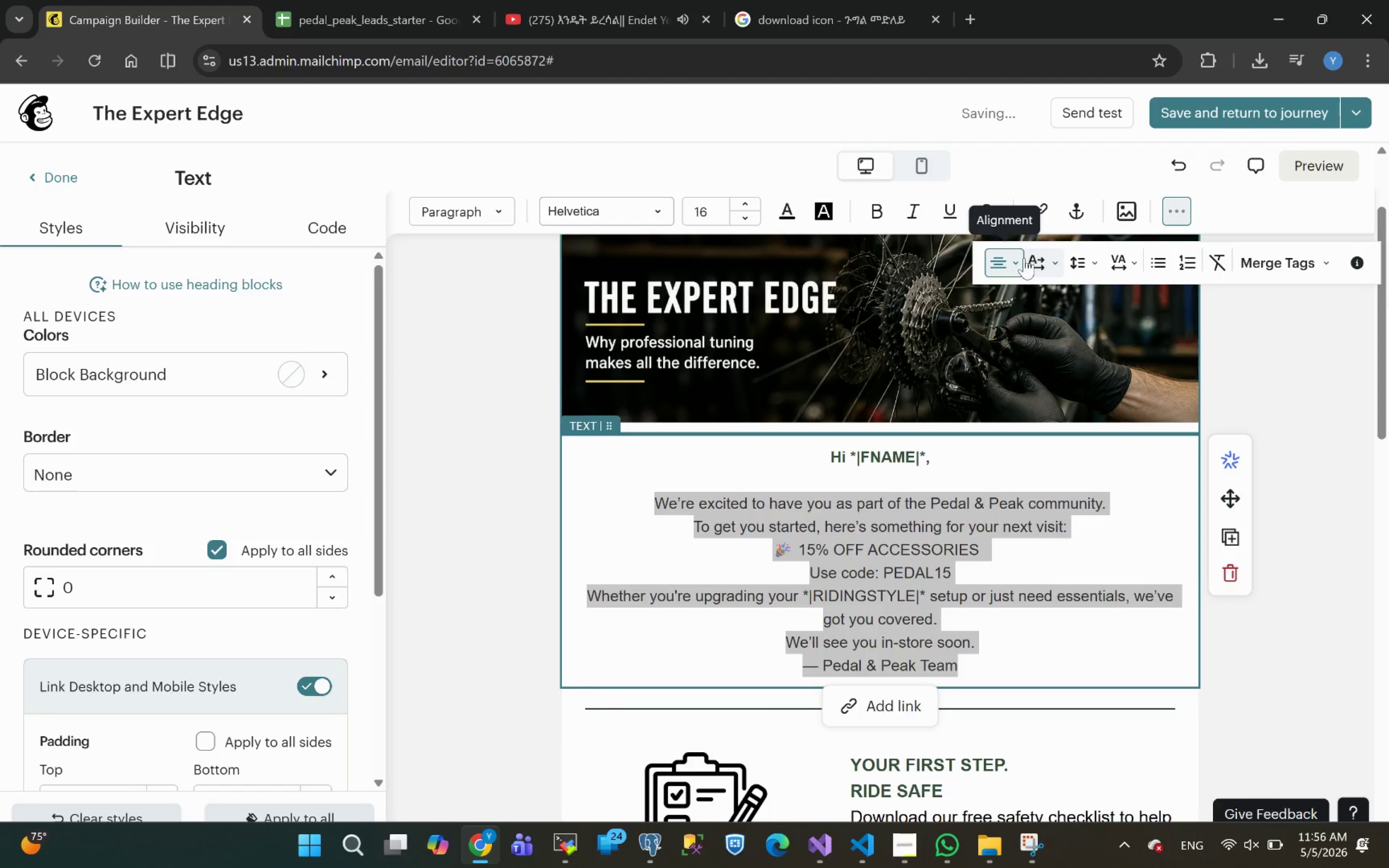 
left_click([1018, 263])
 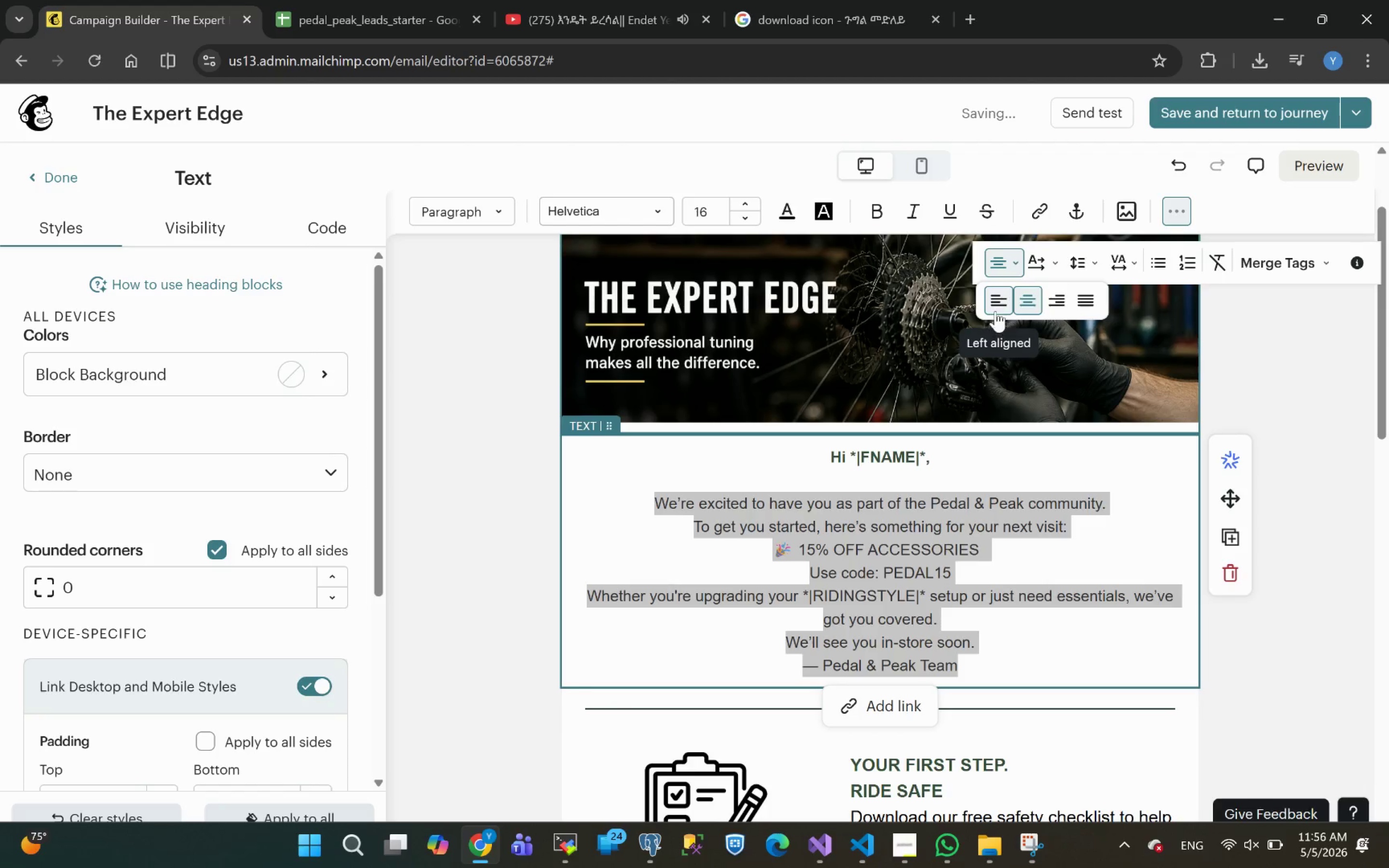 
left_click([997, 304])
 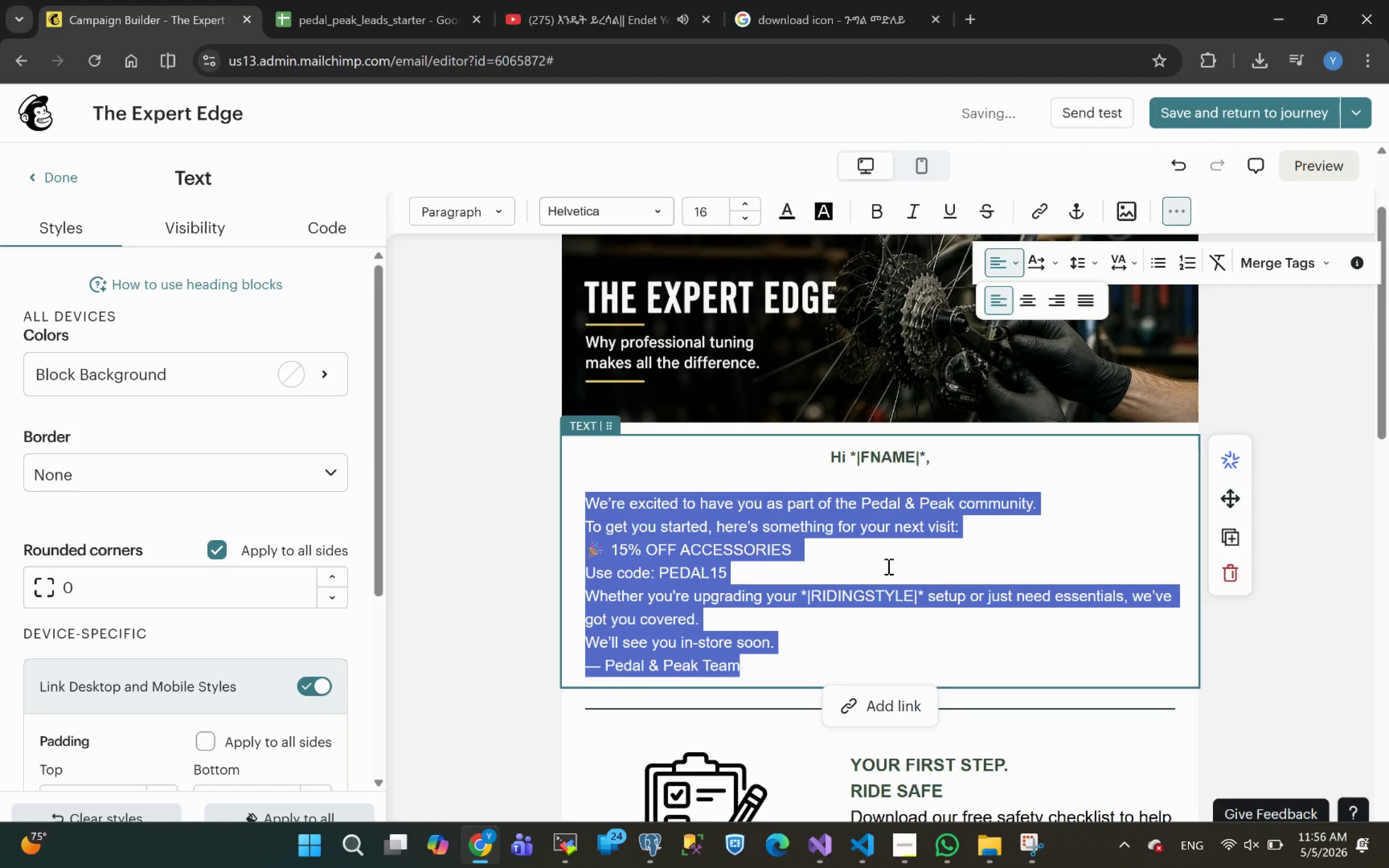 
left_click([805, 563])
 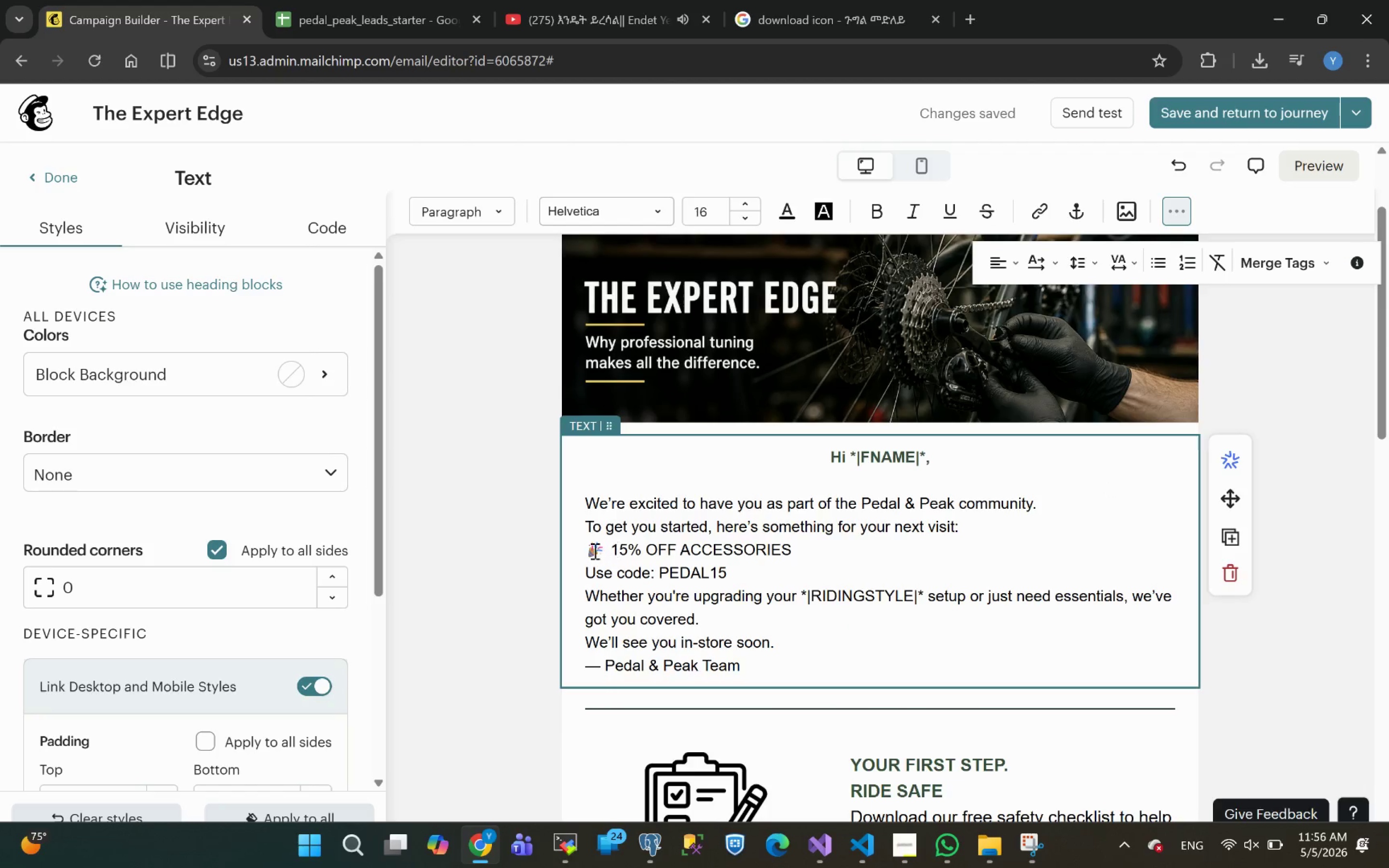 
left_click([587, 548])
 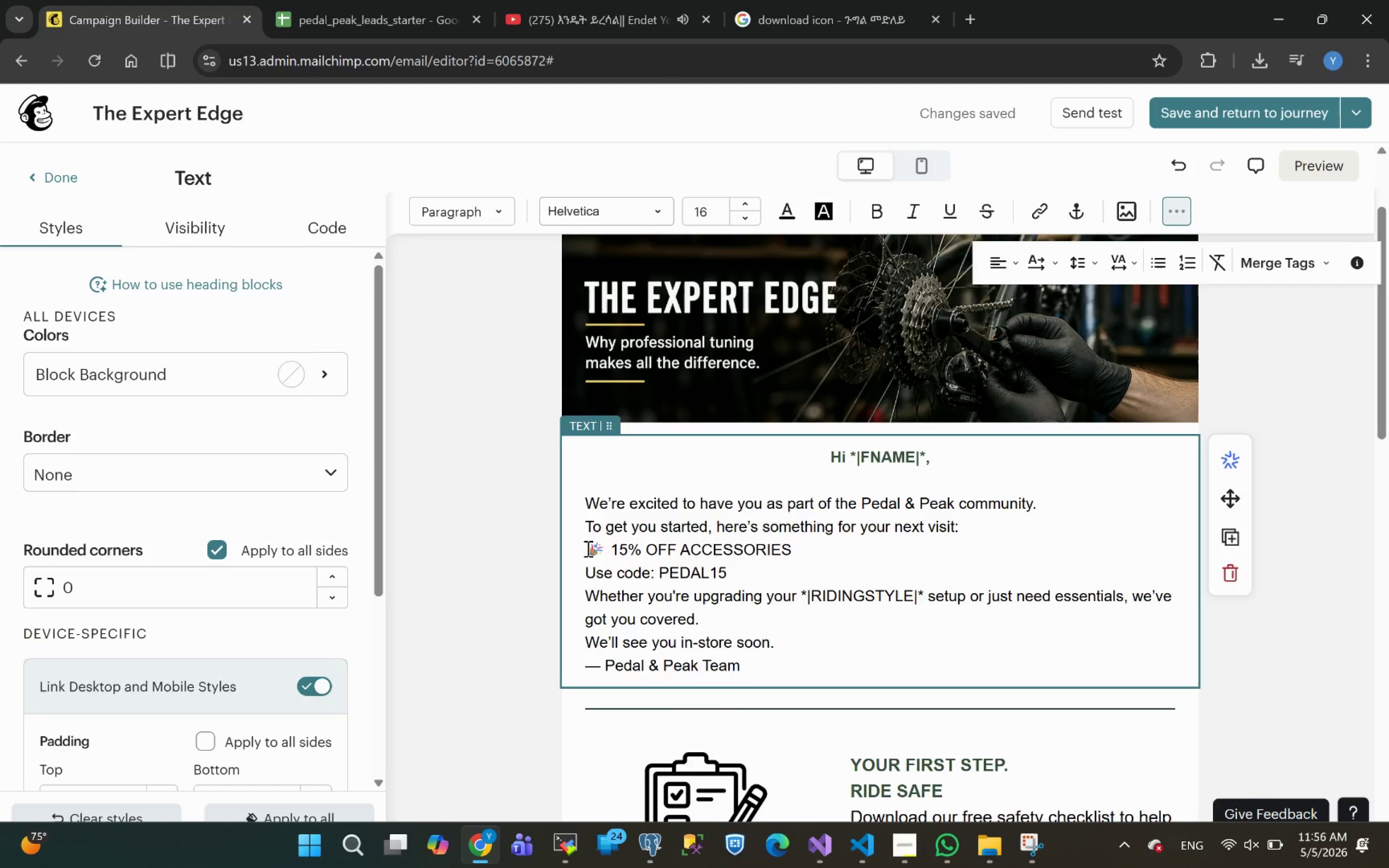 
key(Backspace)
 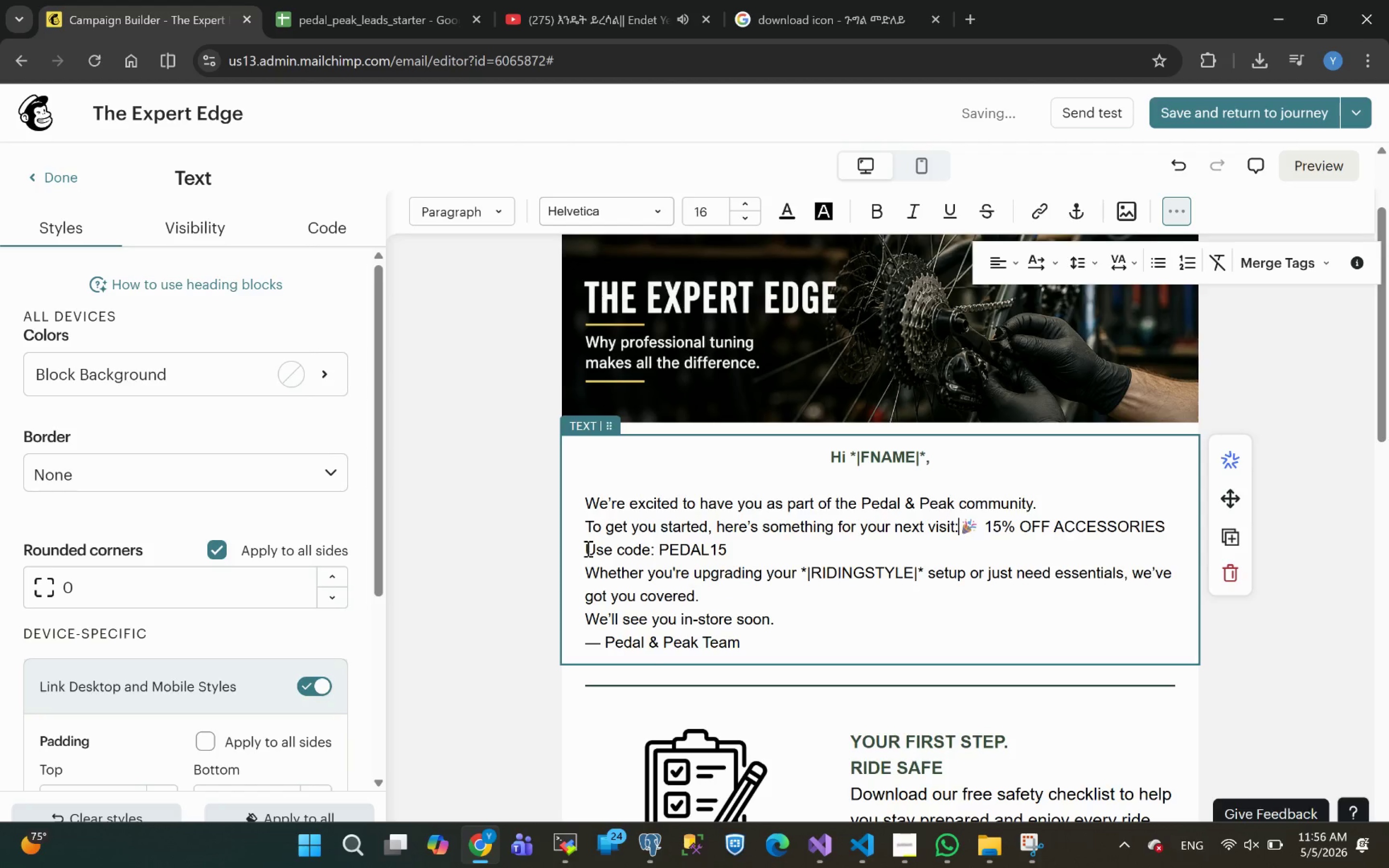 
key(Space)
 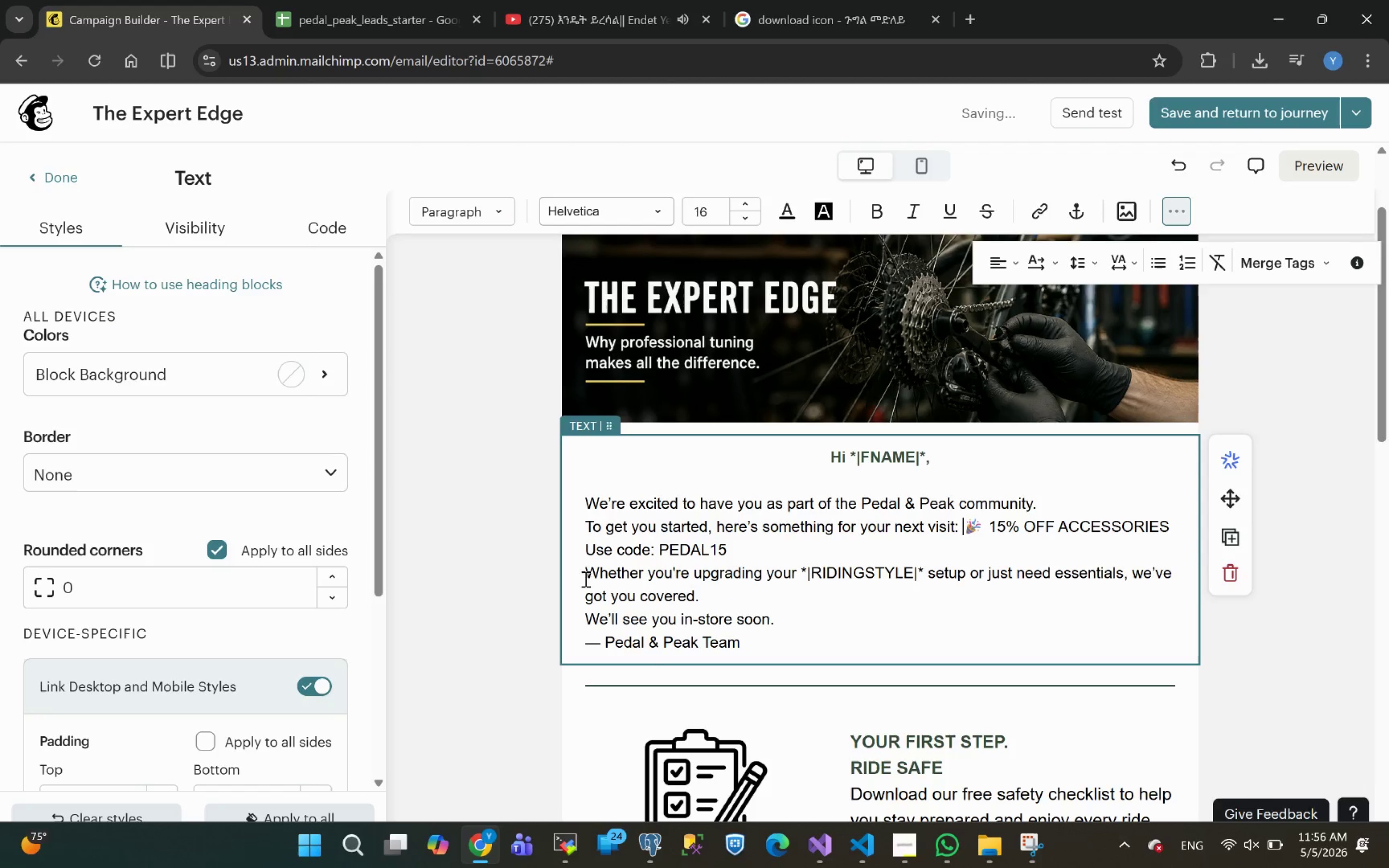 
left_click([586, 574])
 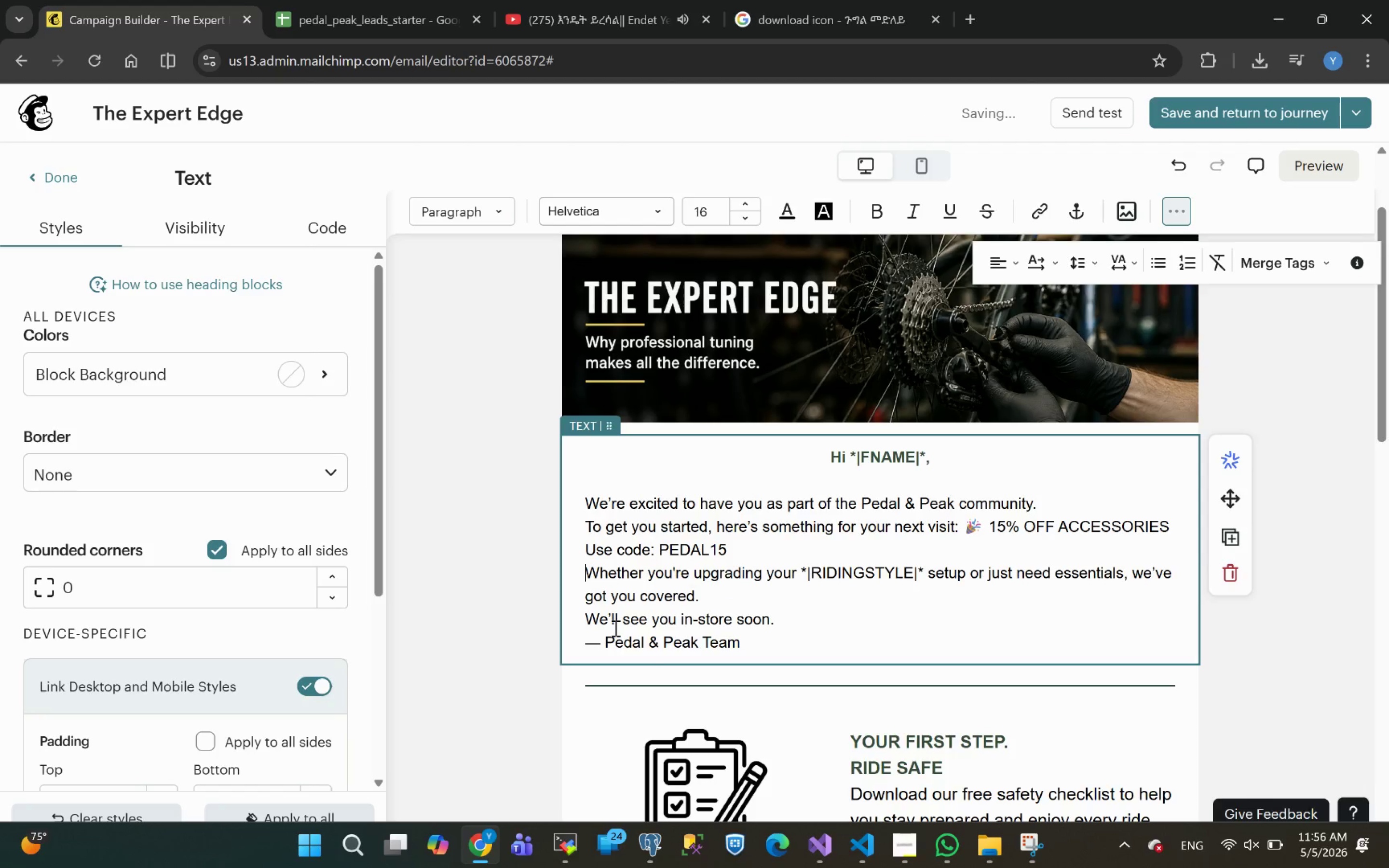 
key(Backspace)
 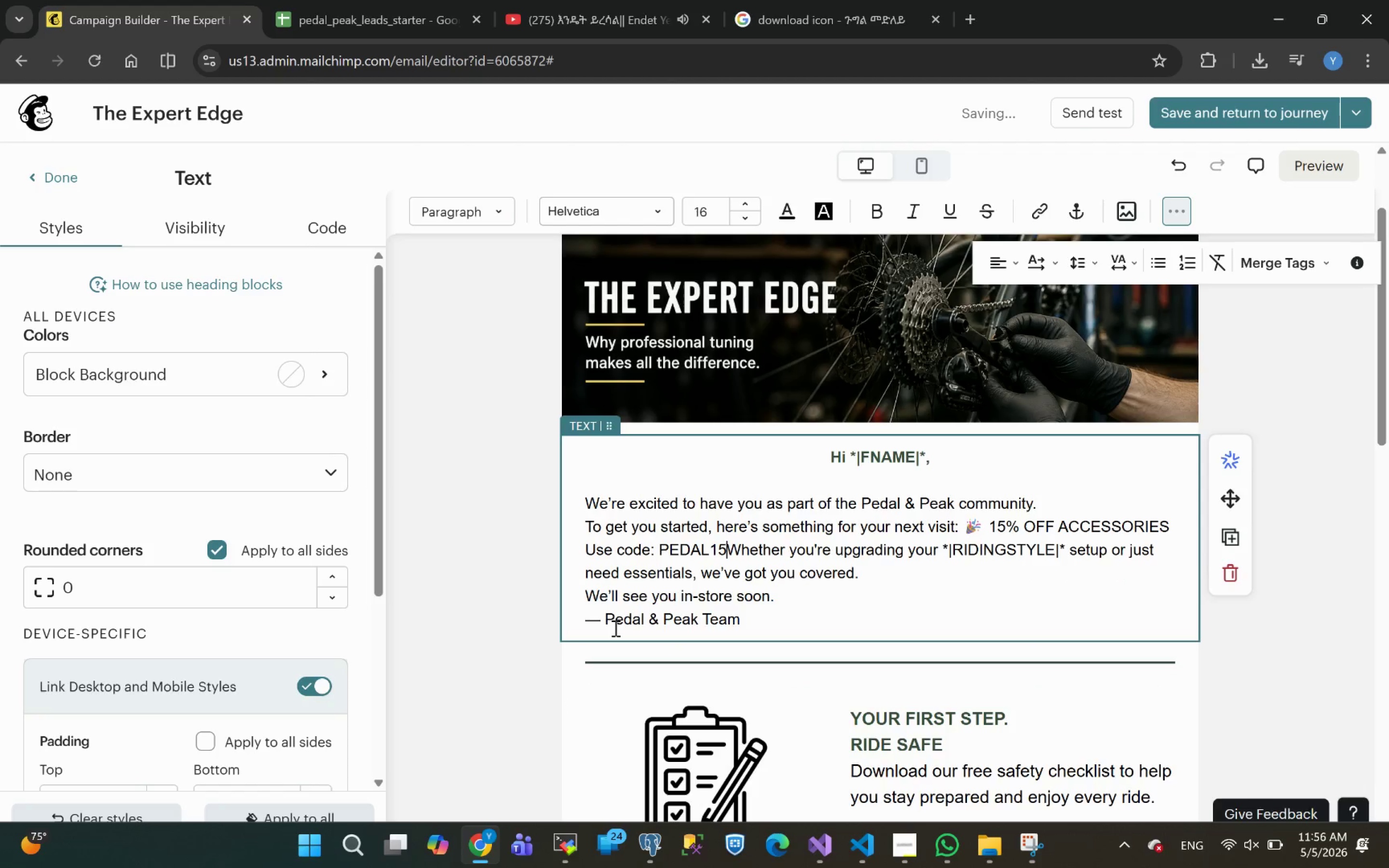 
key(Space)
 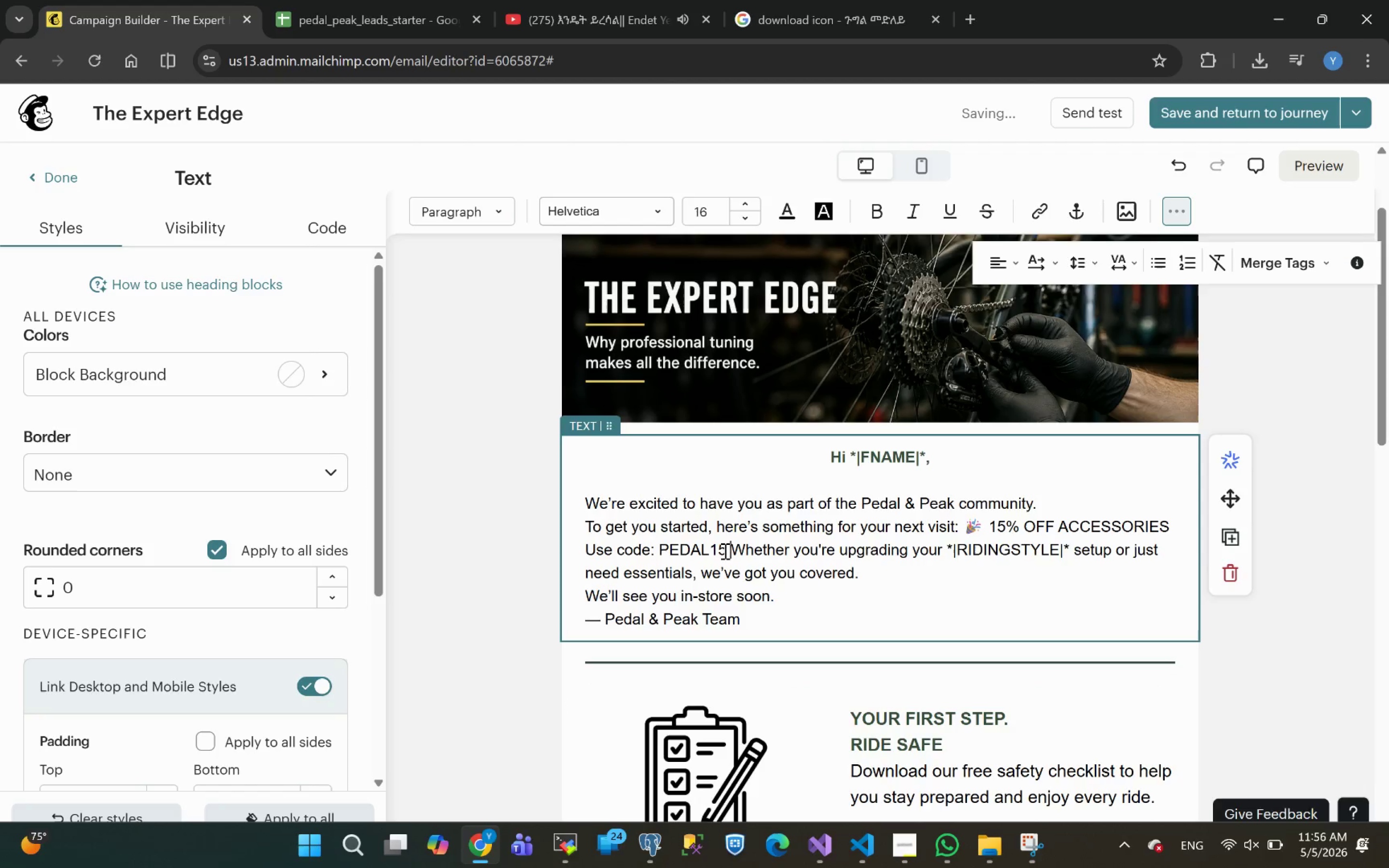 
left_click_drag(start_coordinate=[727, 550], to_coordinate=[659, 544])
 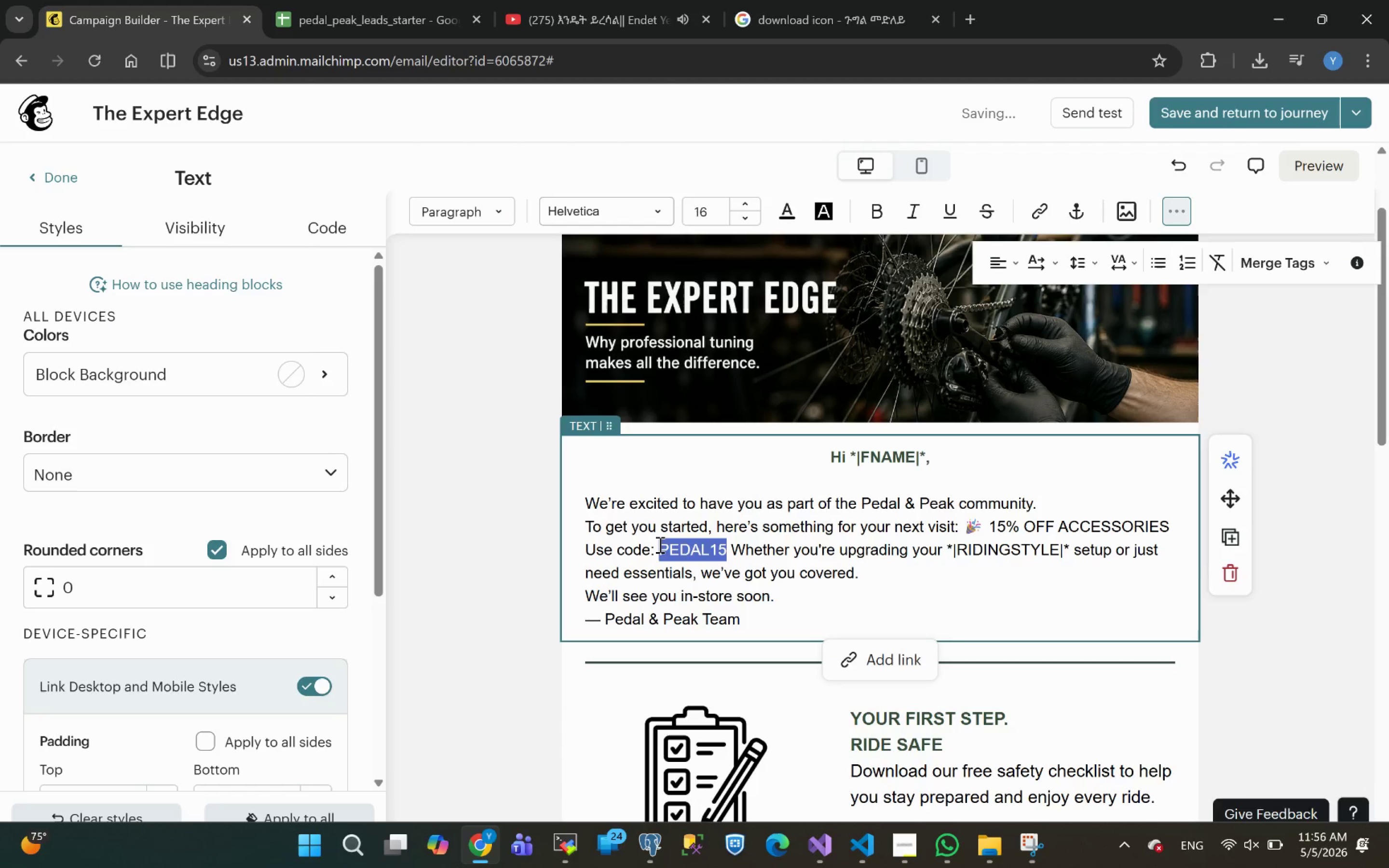 
key(Control+B)
 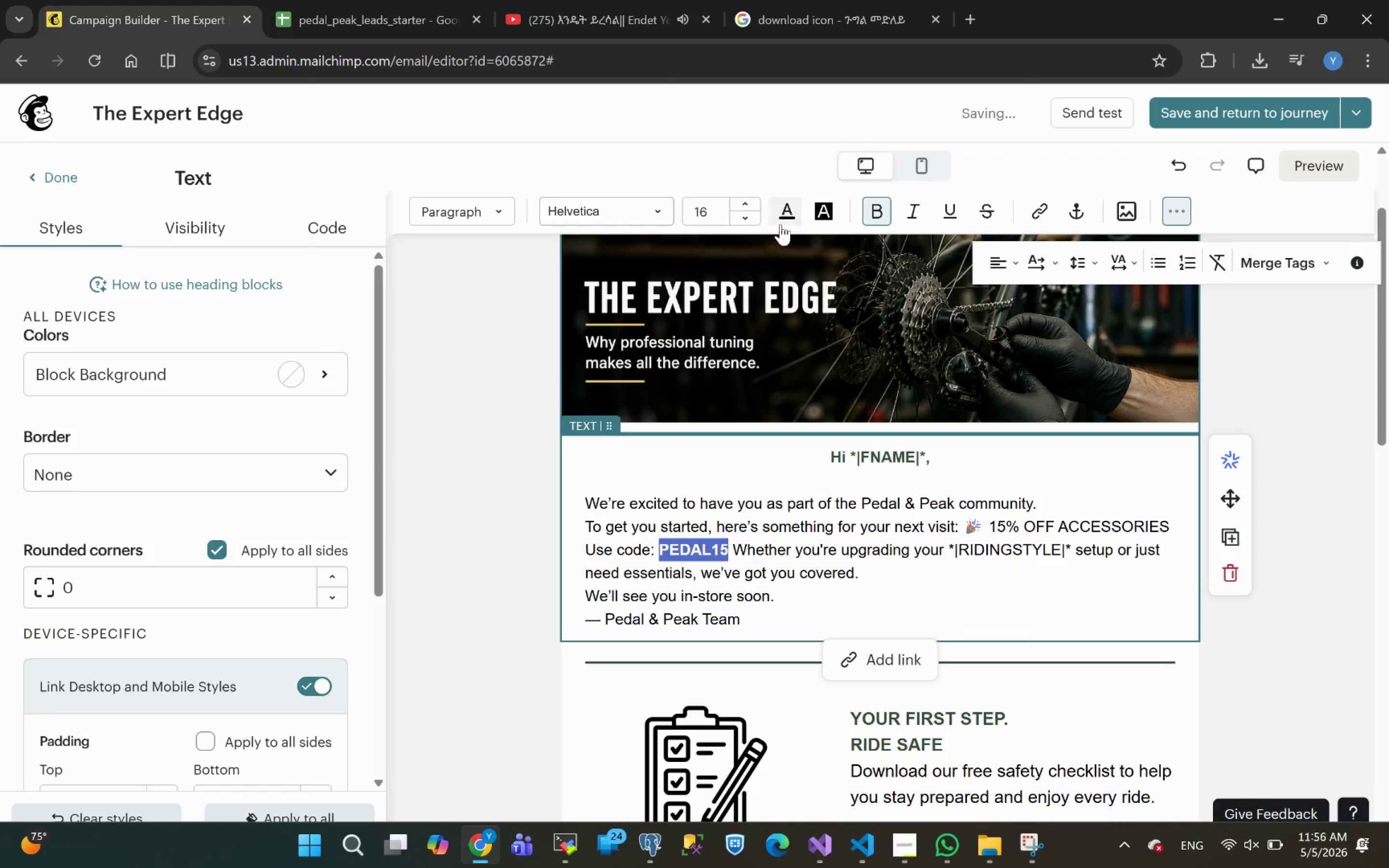 
left_click([782, 214])
 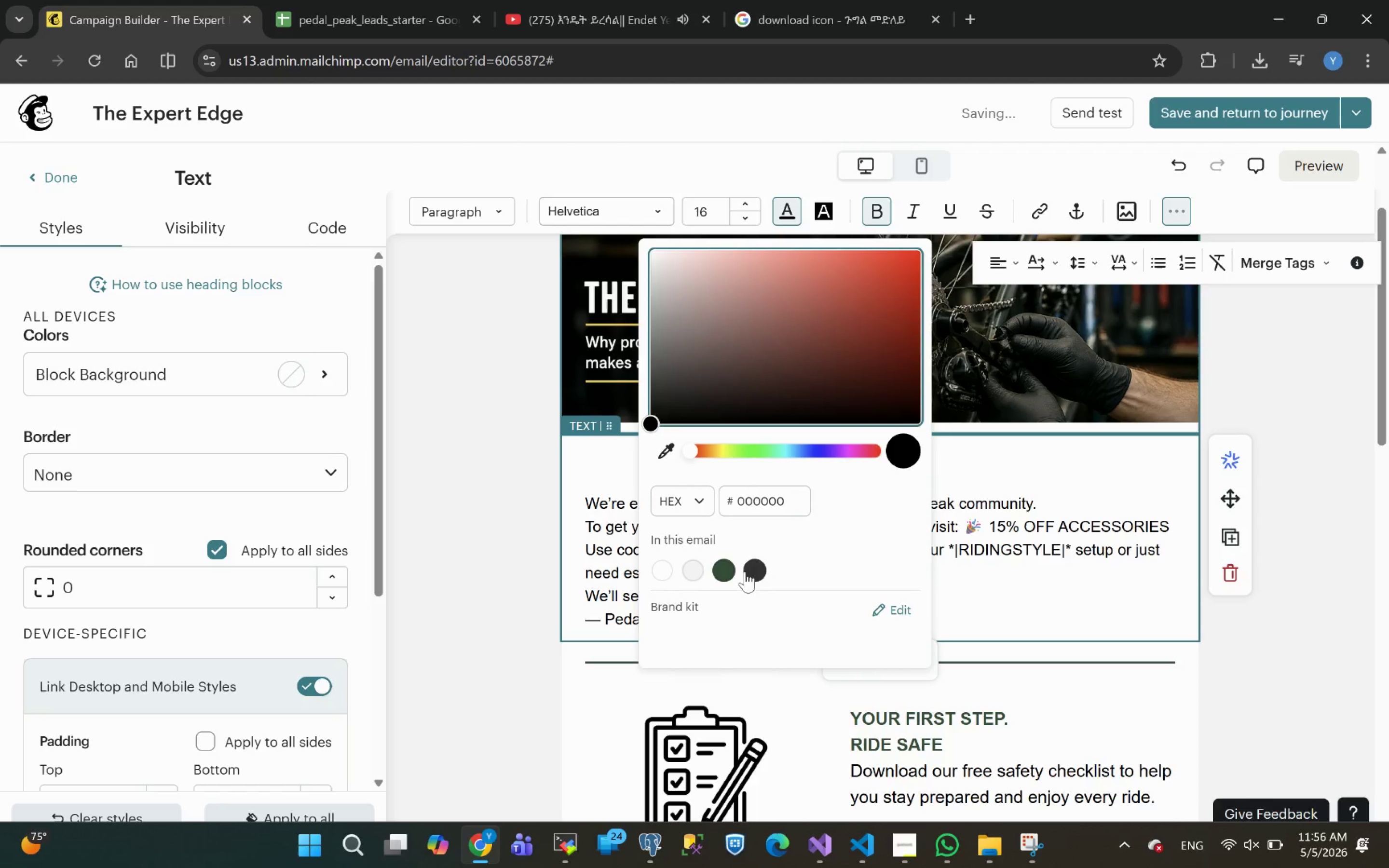 
left_click([726, 569])
 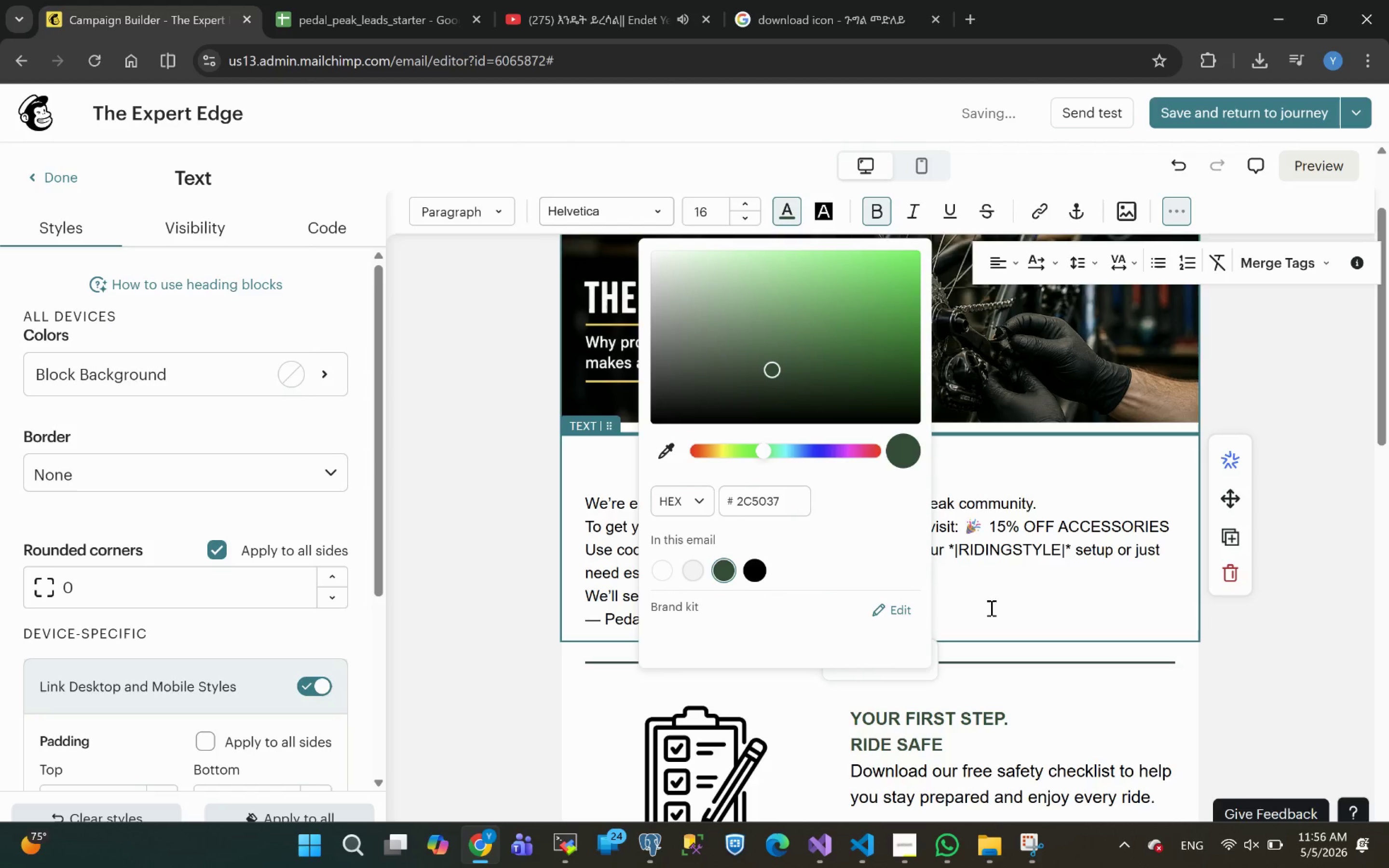 
left_click([997, 610])
 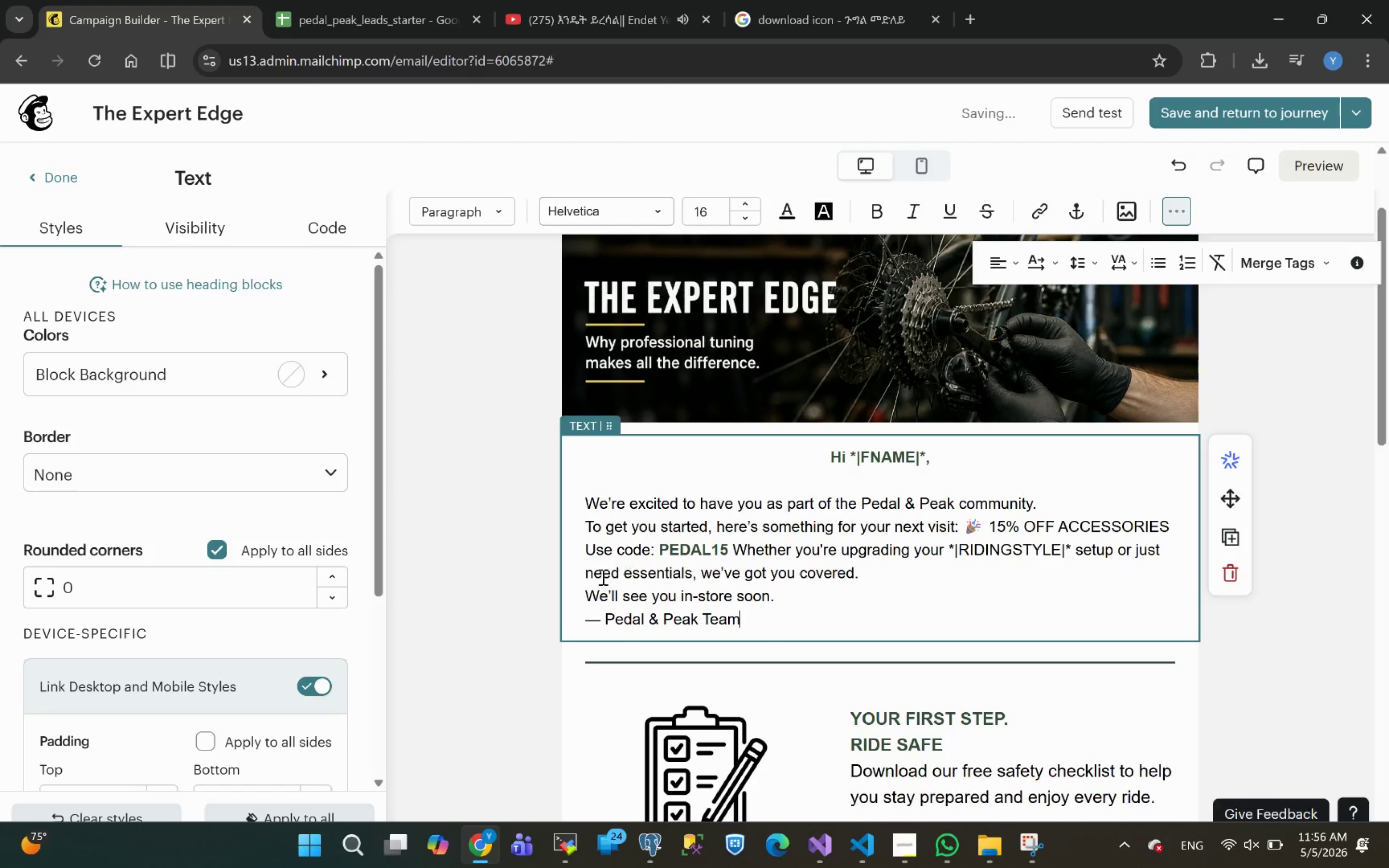 
left_click([589, 573])
 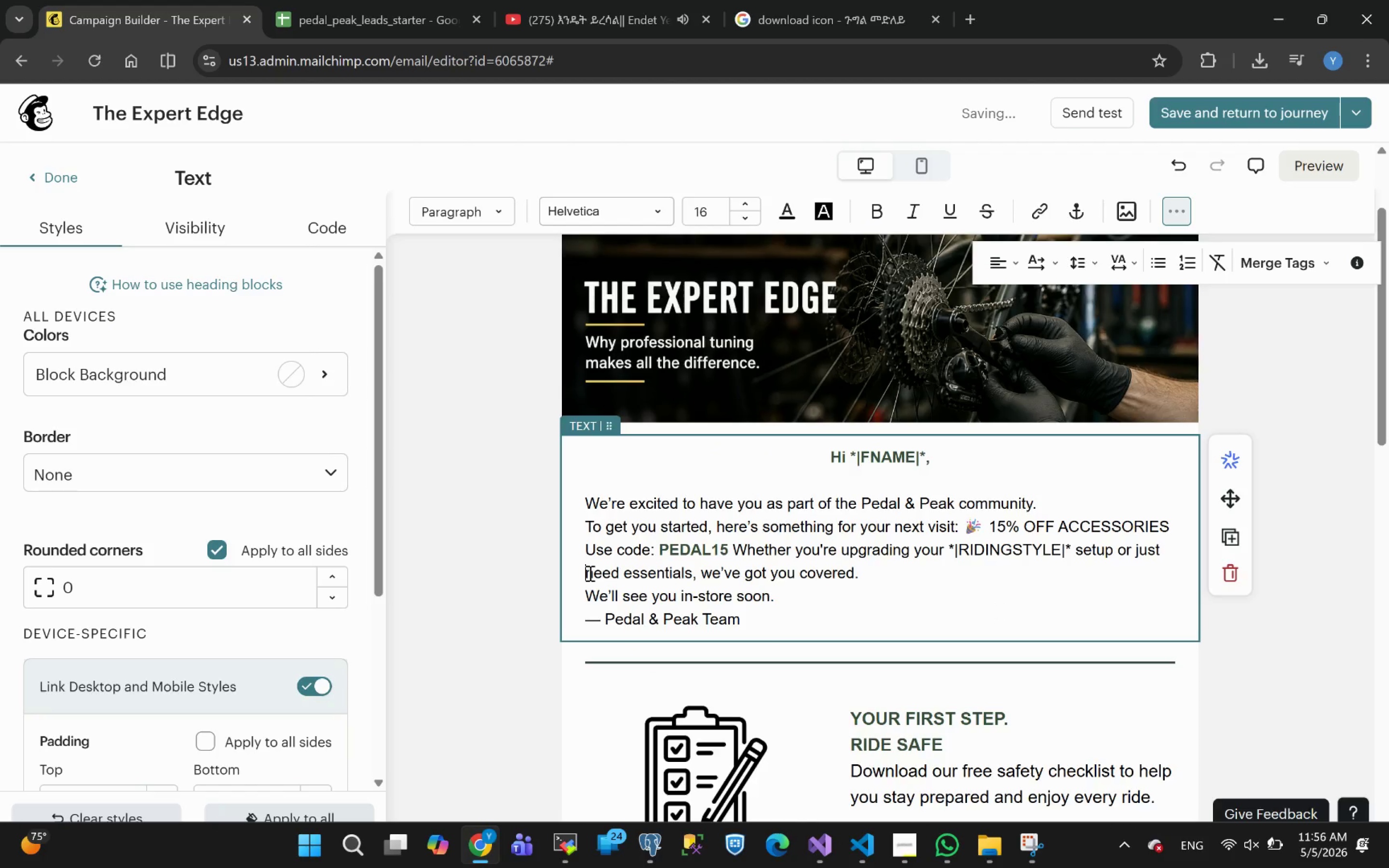 
key(Backspace)
 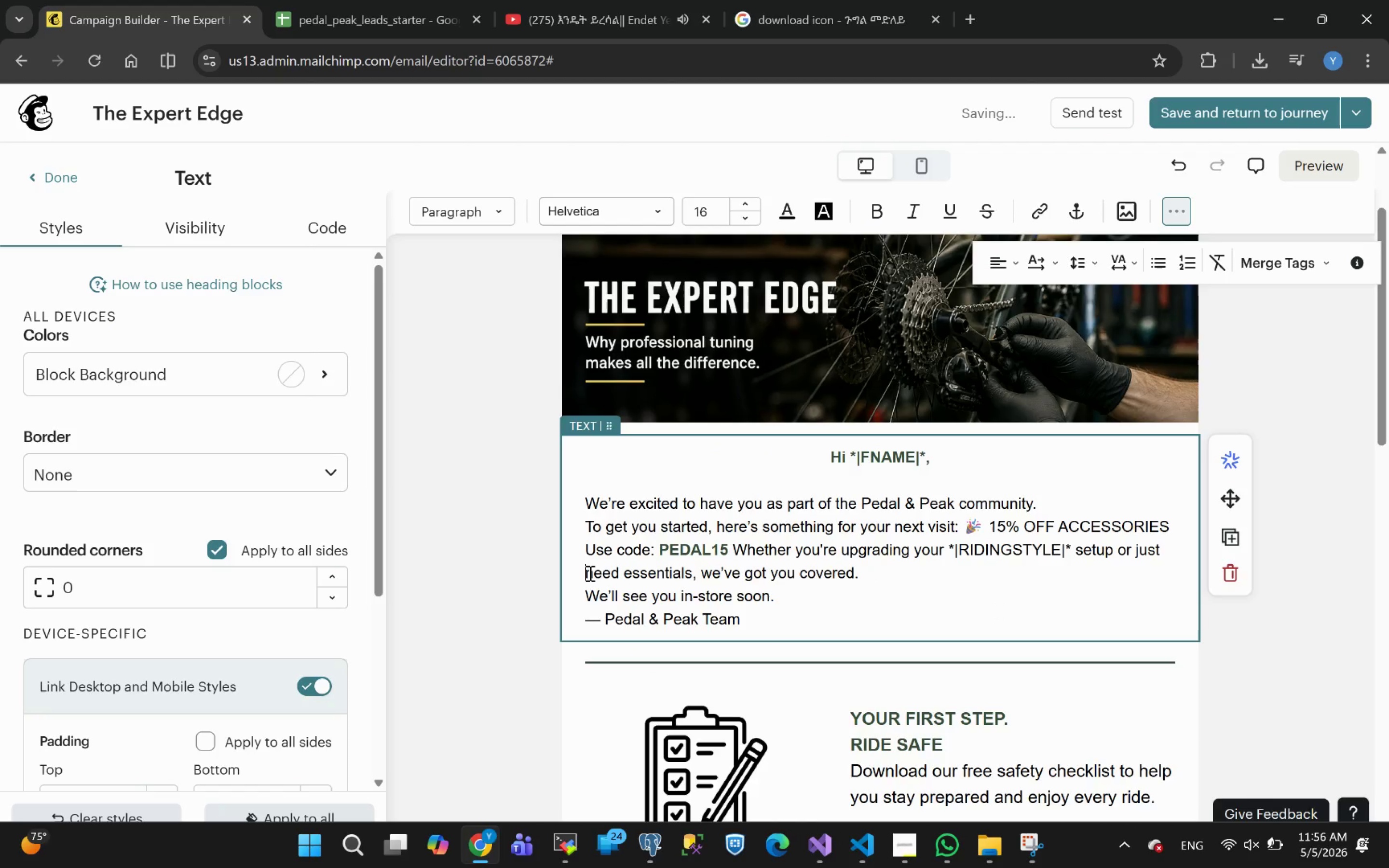 
key(Space)
 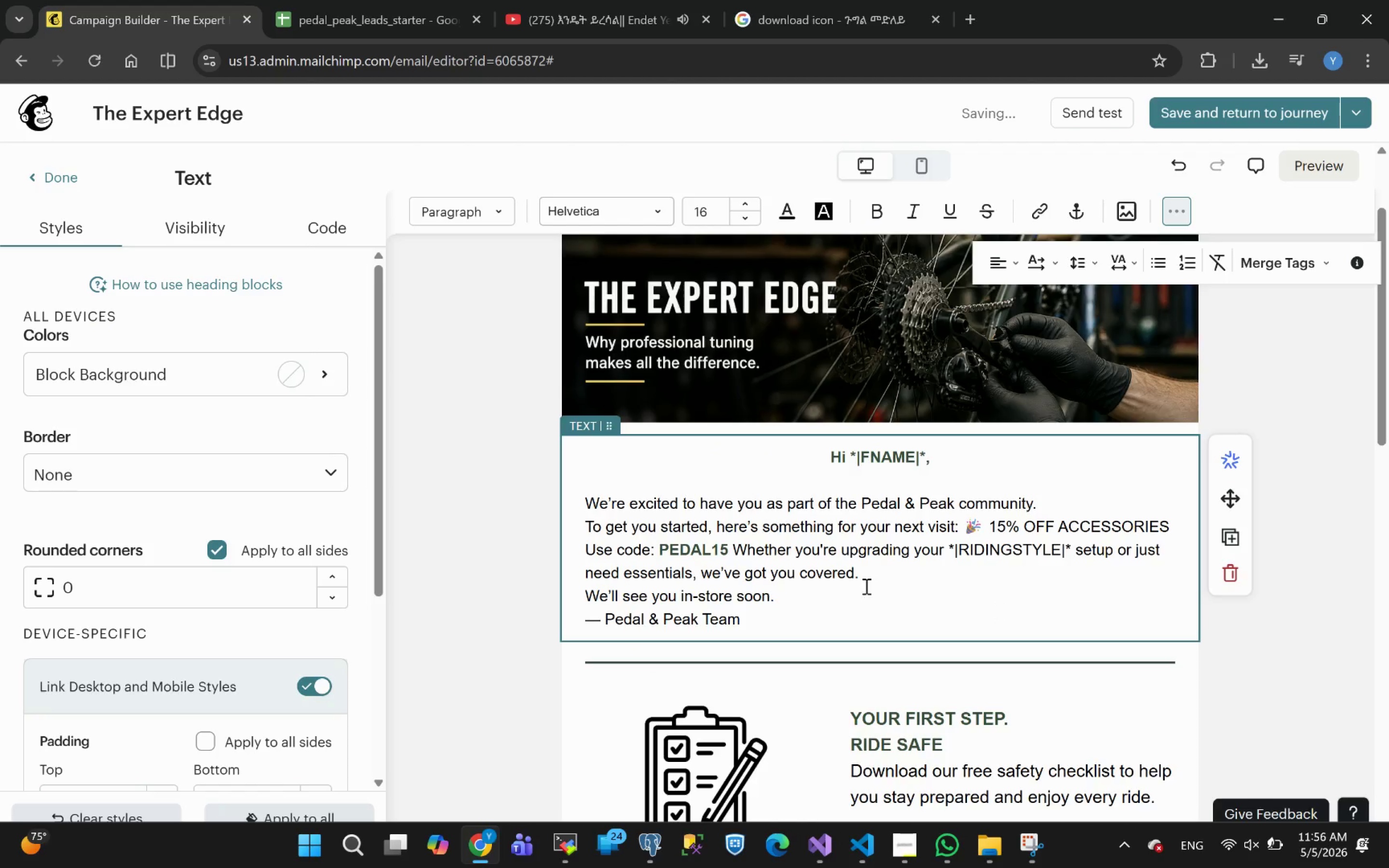 
left_click([879, 578])
 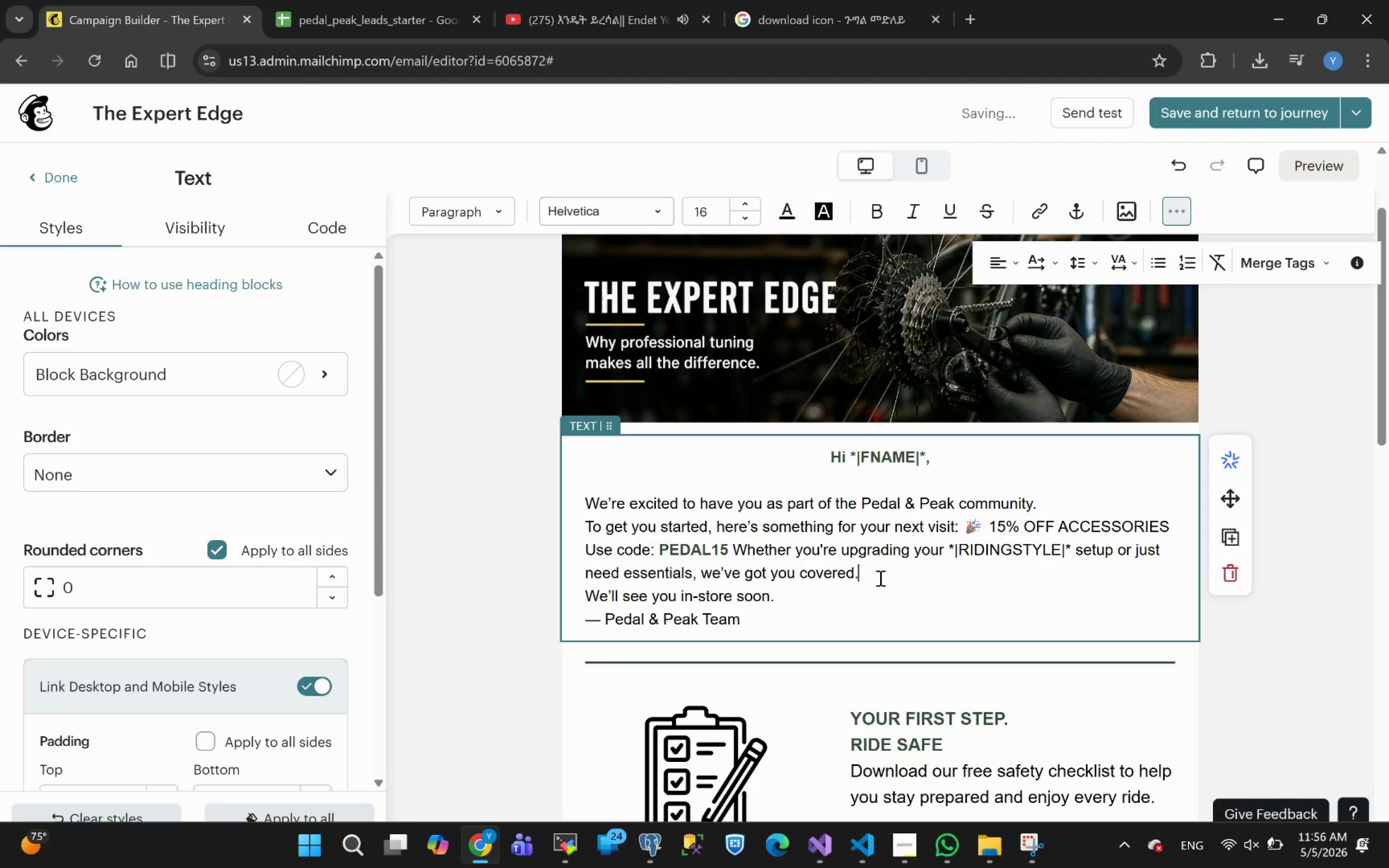 
key(Enter)
 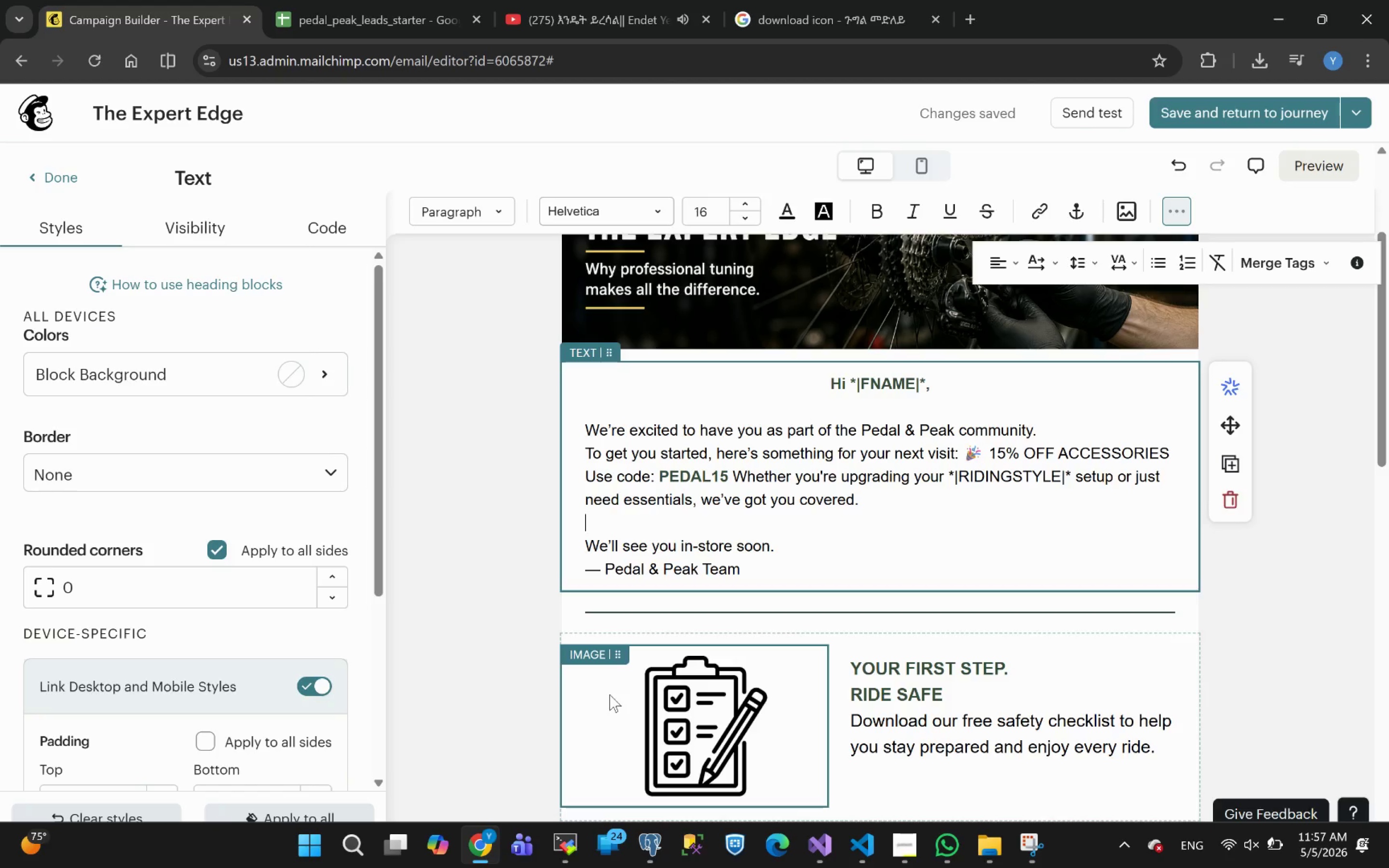 
wait(62.71)
 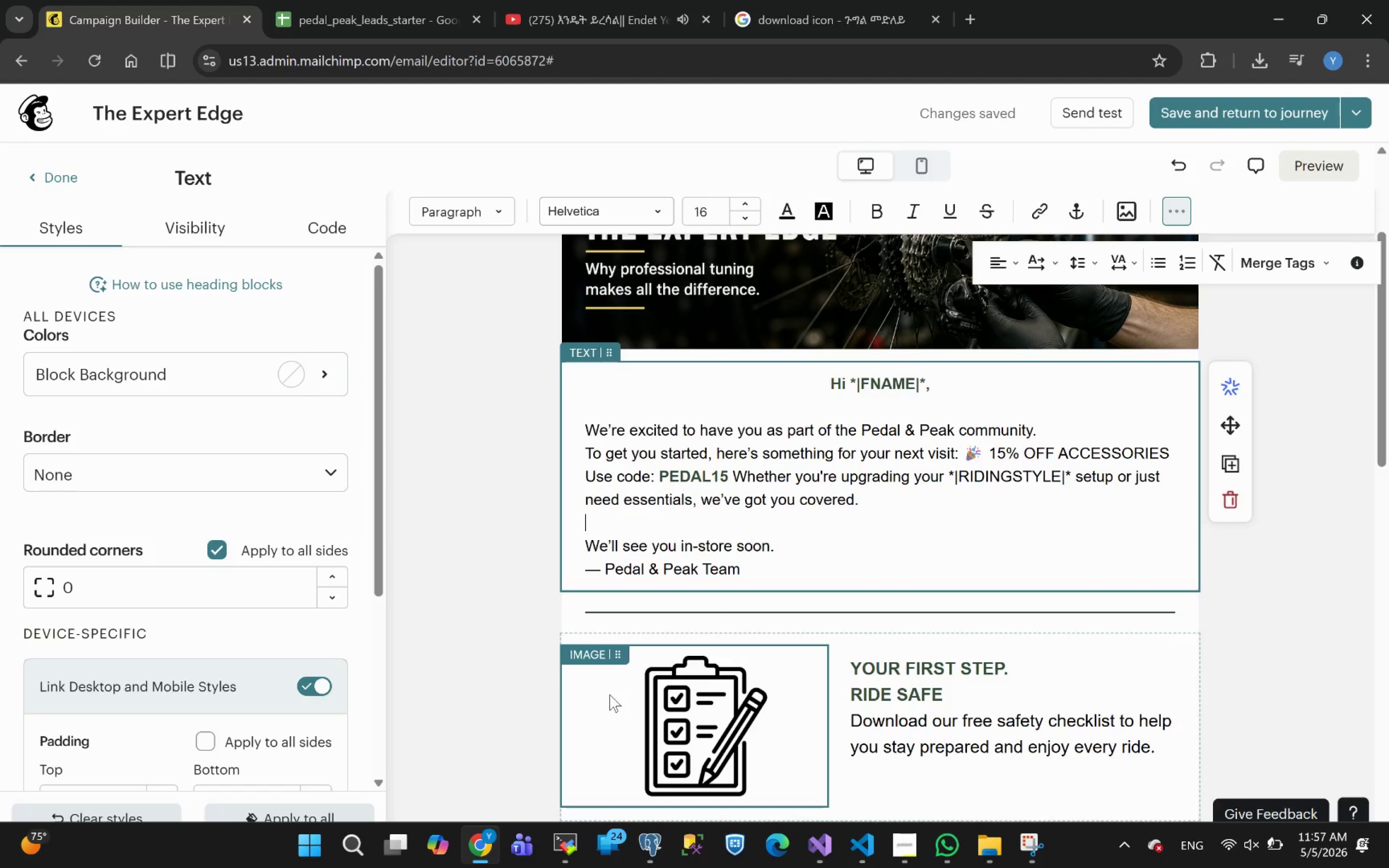 
left_click([1180, 689])
 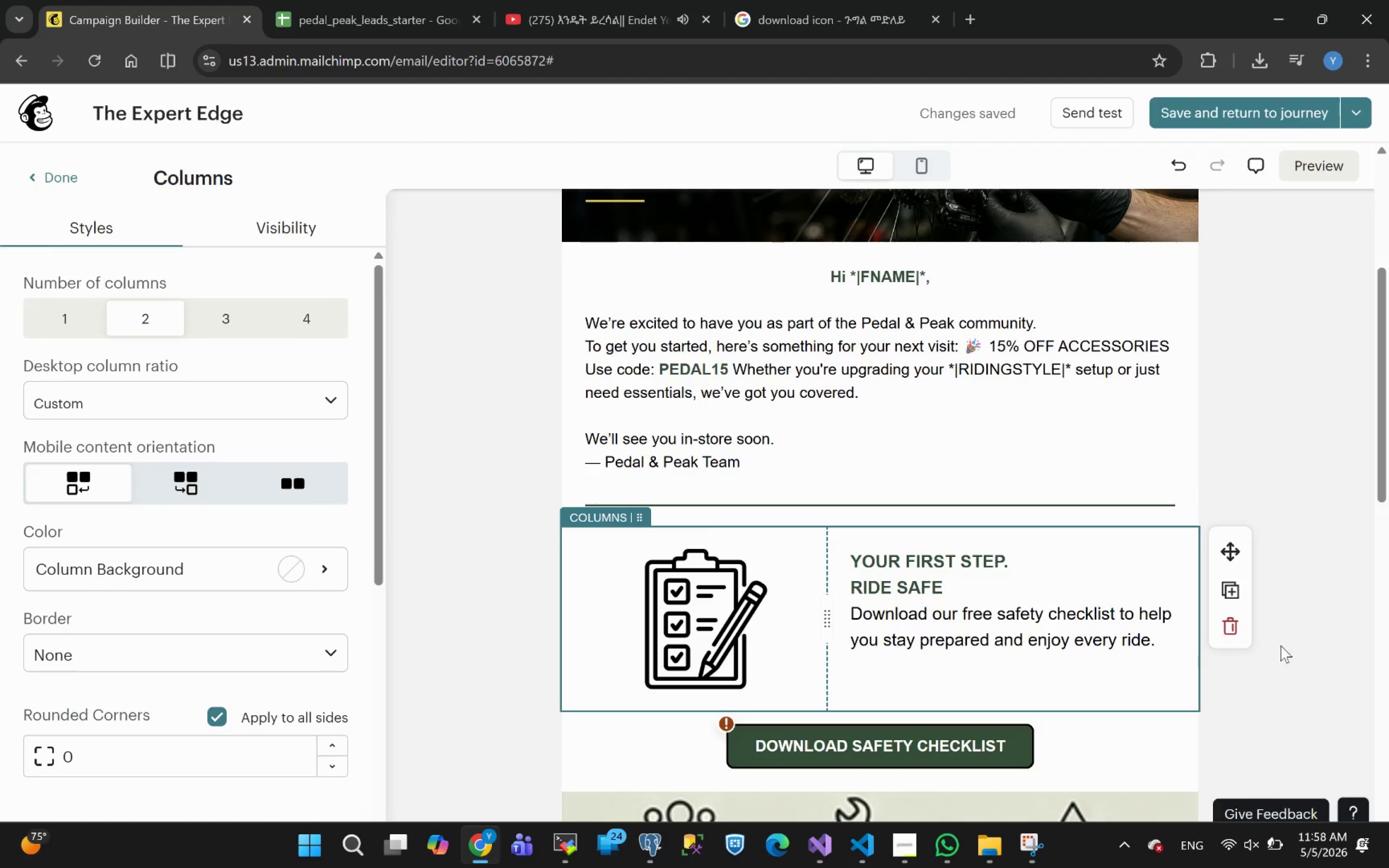 
left_click([1227, 622])
 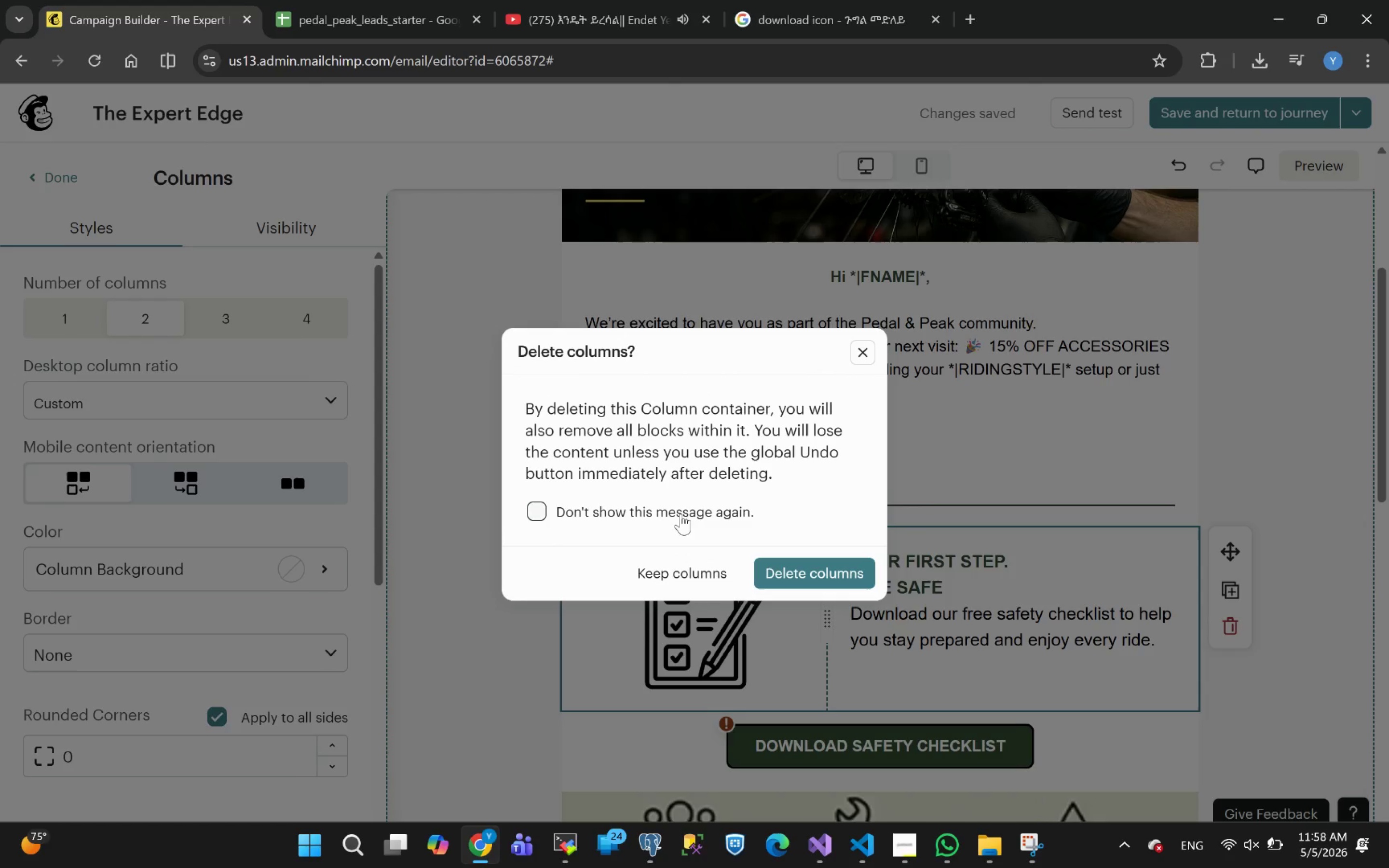 
left_click([787, 574])
 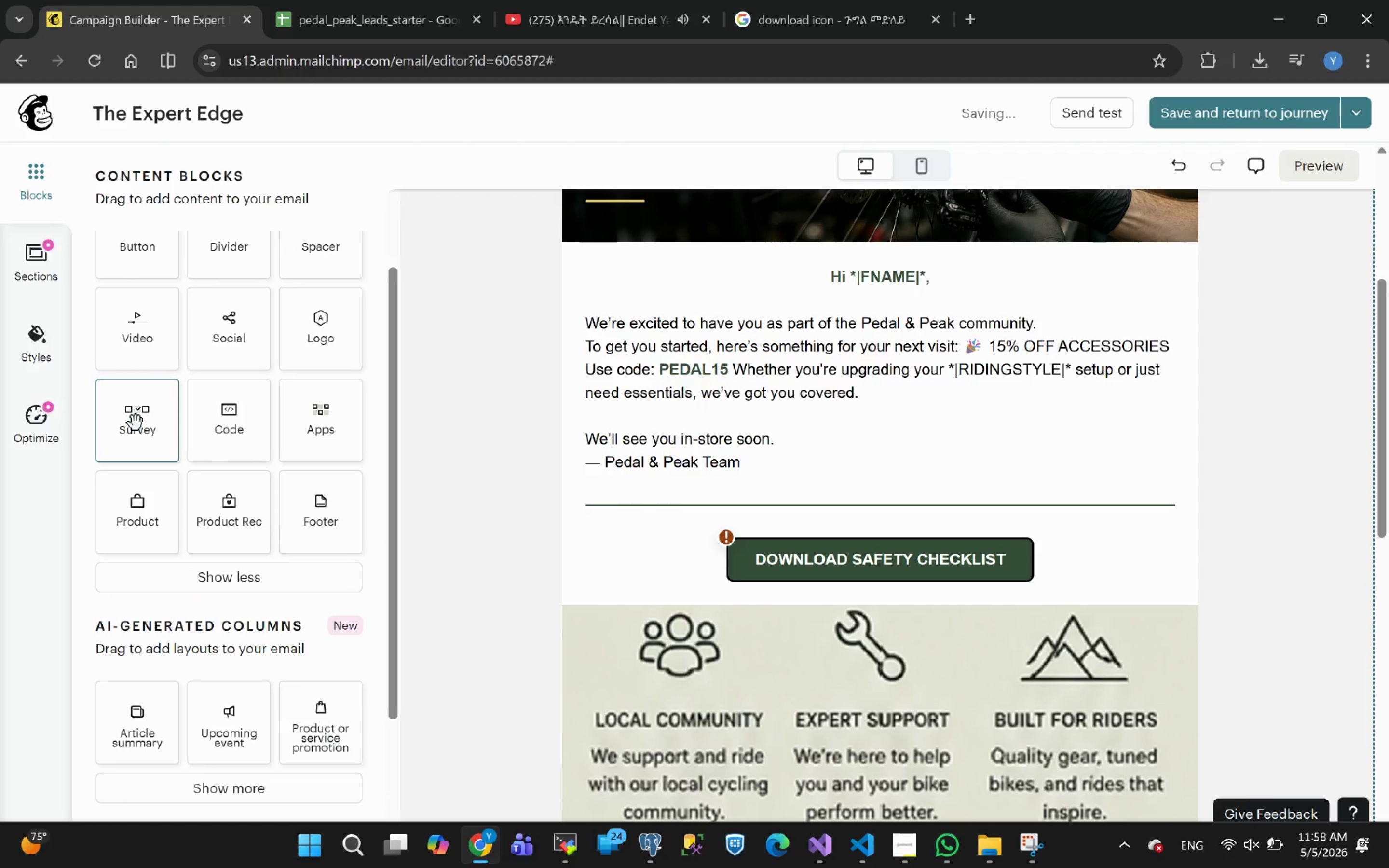 
wait(9.1)
 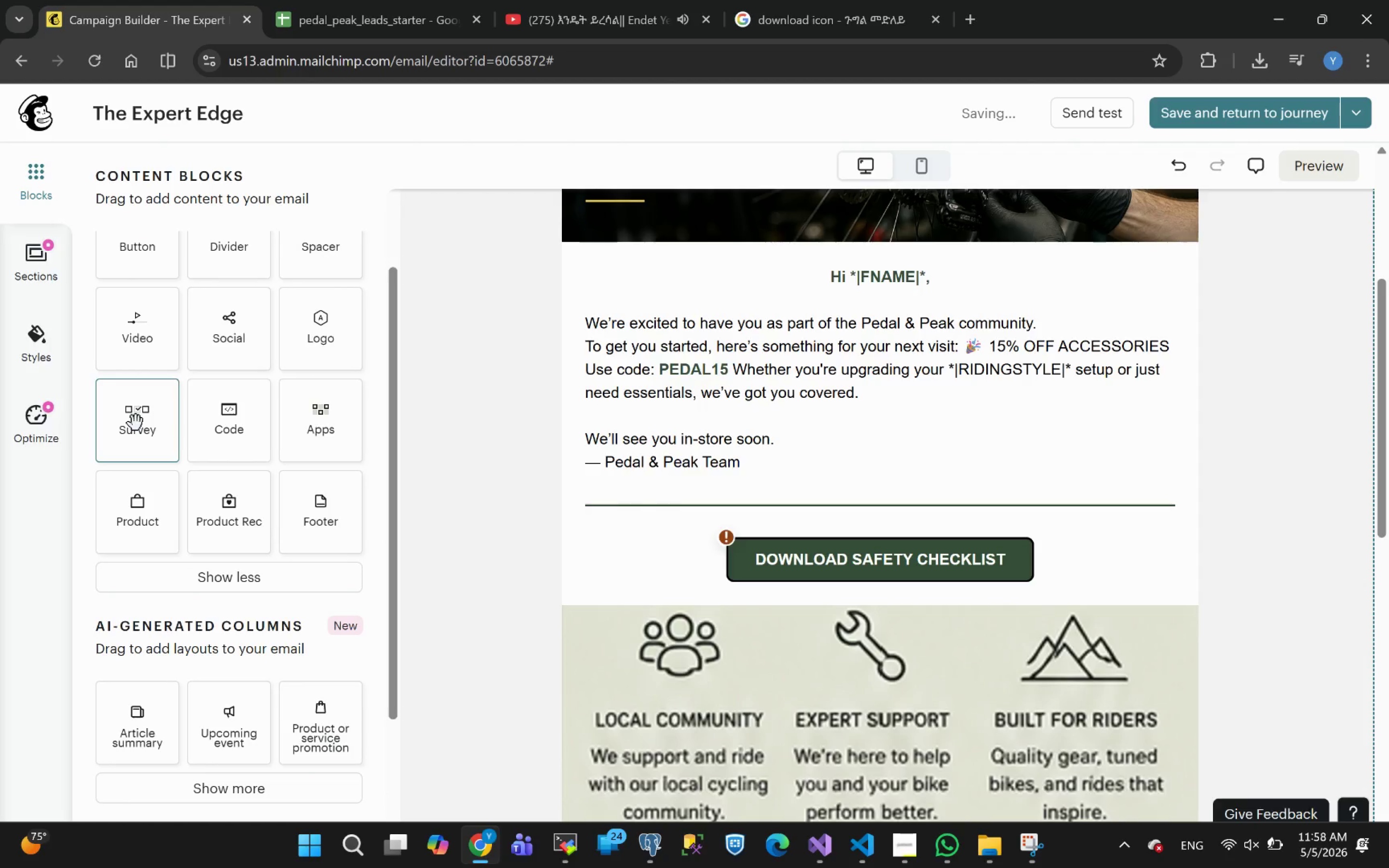 
left_click_drag(start_coordinate=[320, 771], to_coordinate=[747, 519])
 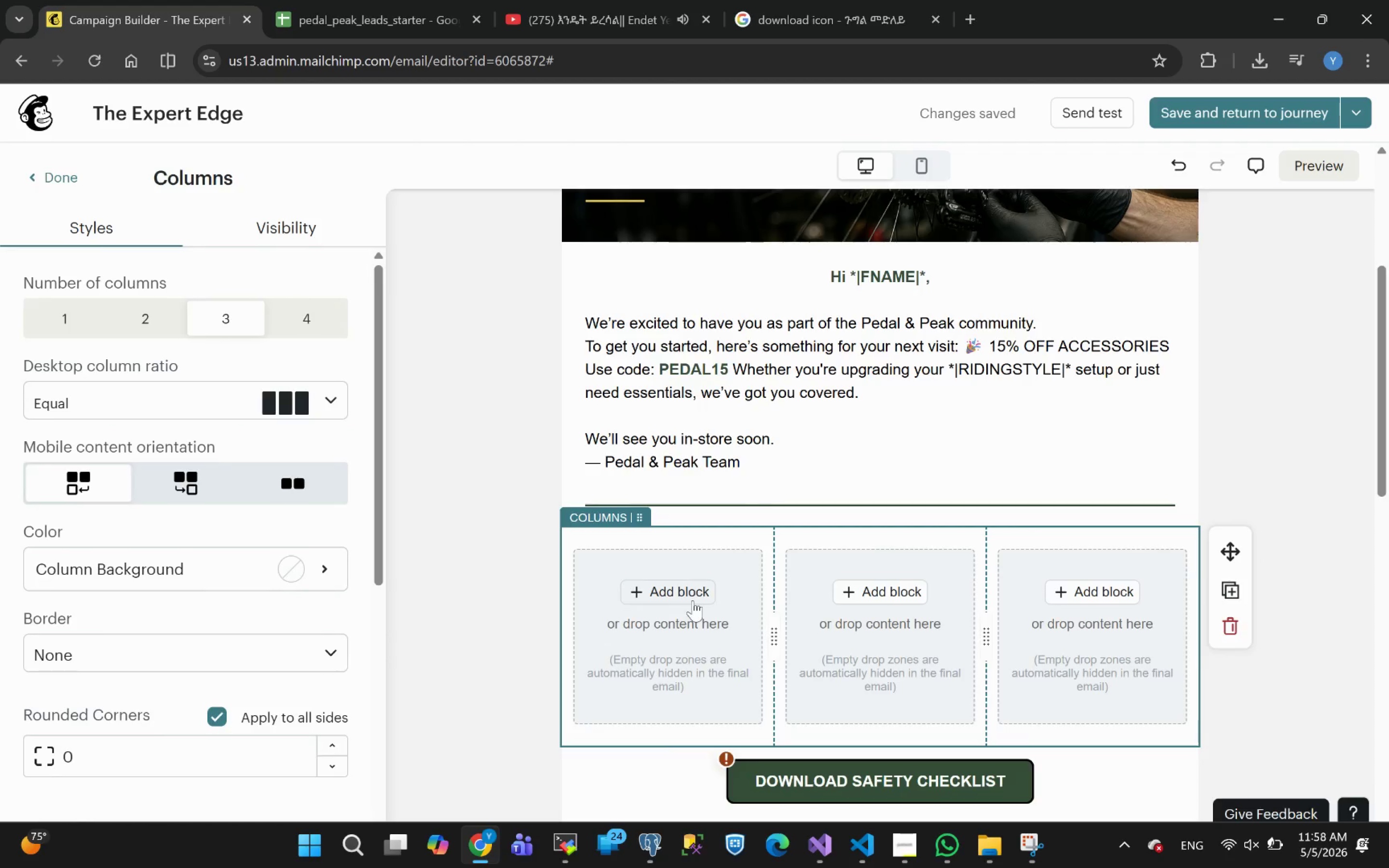 
wait(19.45)
 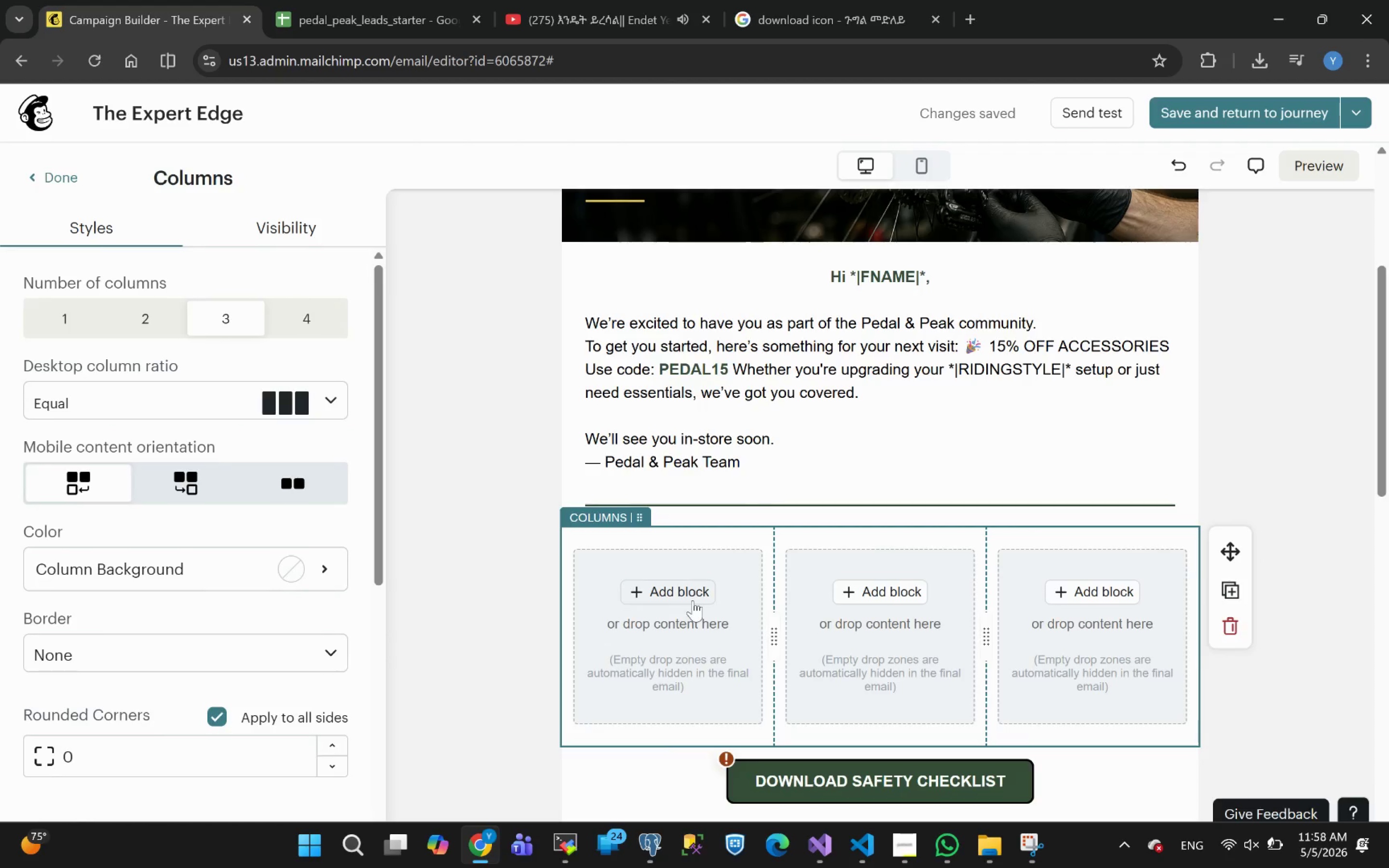 
mouse_move([791, 8])
 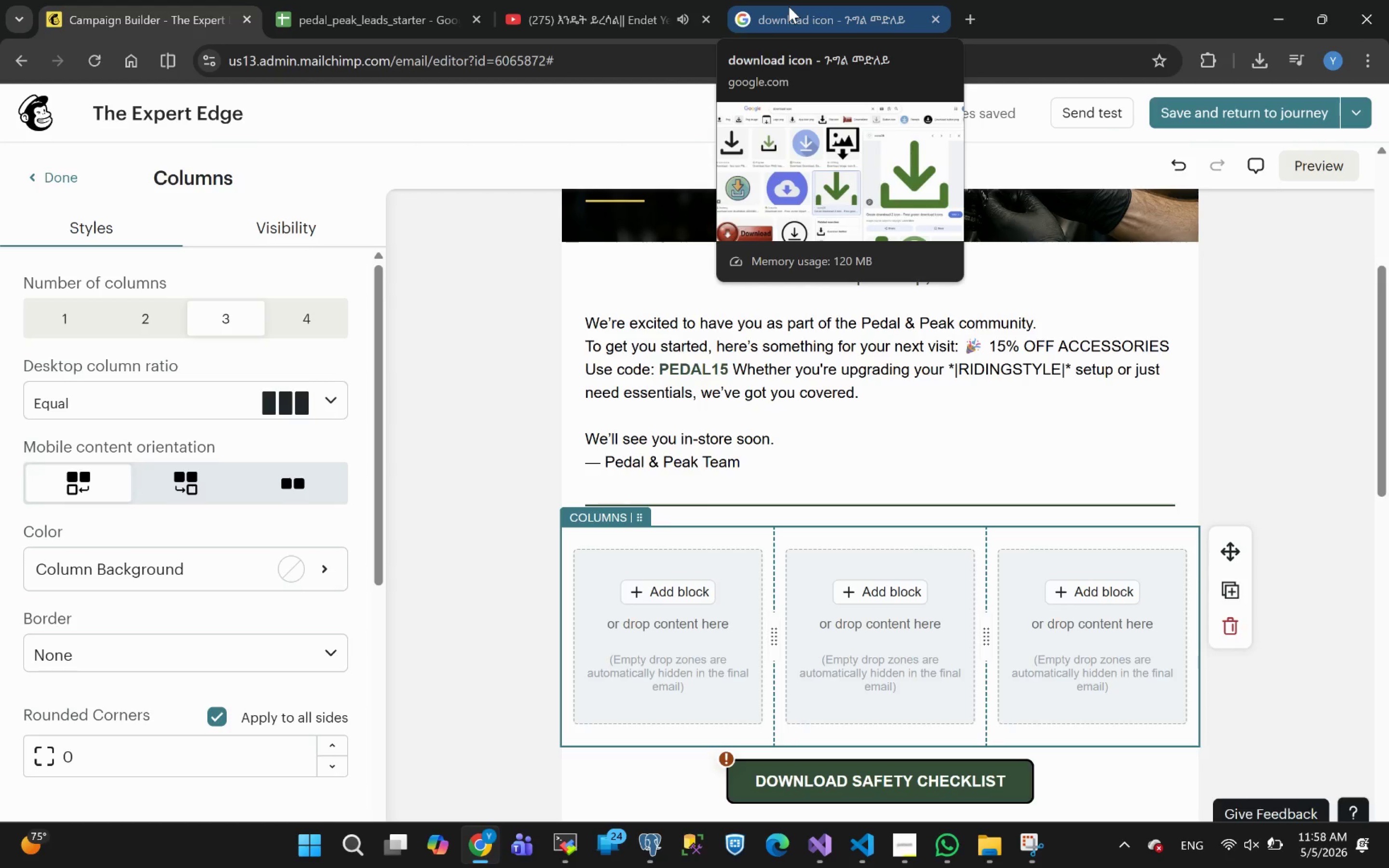 
left_click([789, 6])
 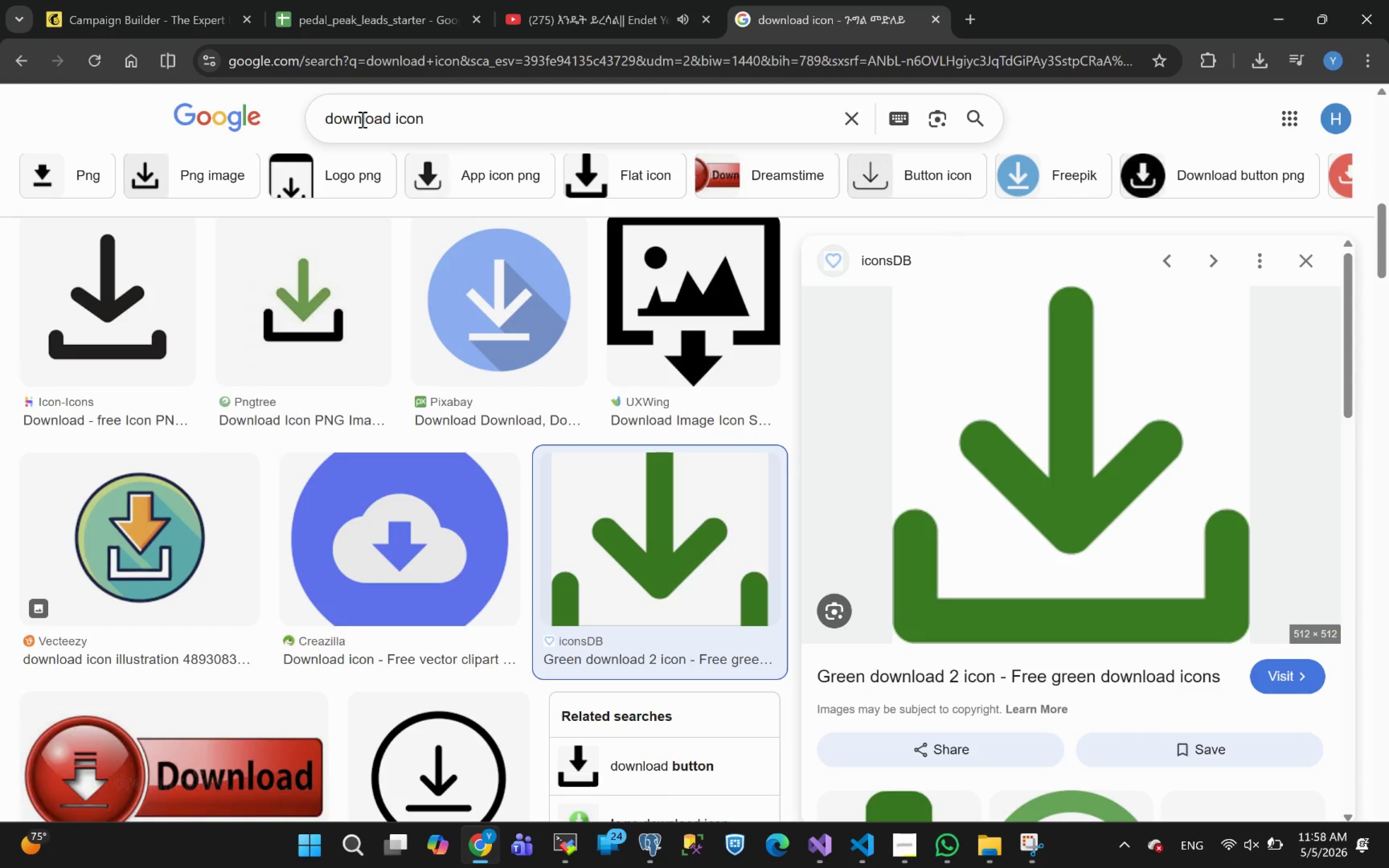 
double_click([361, 119])
 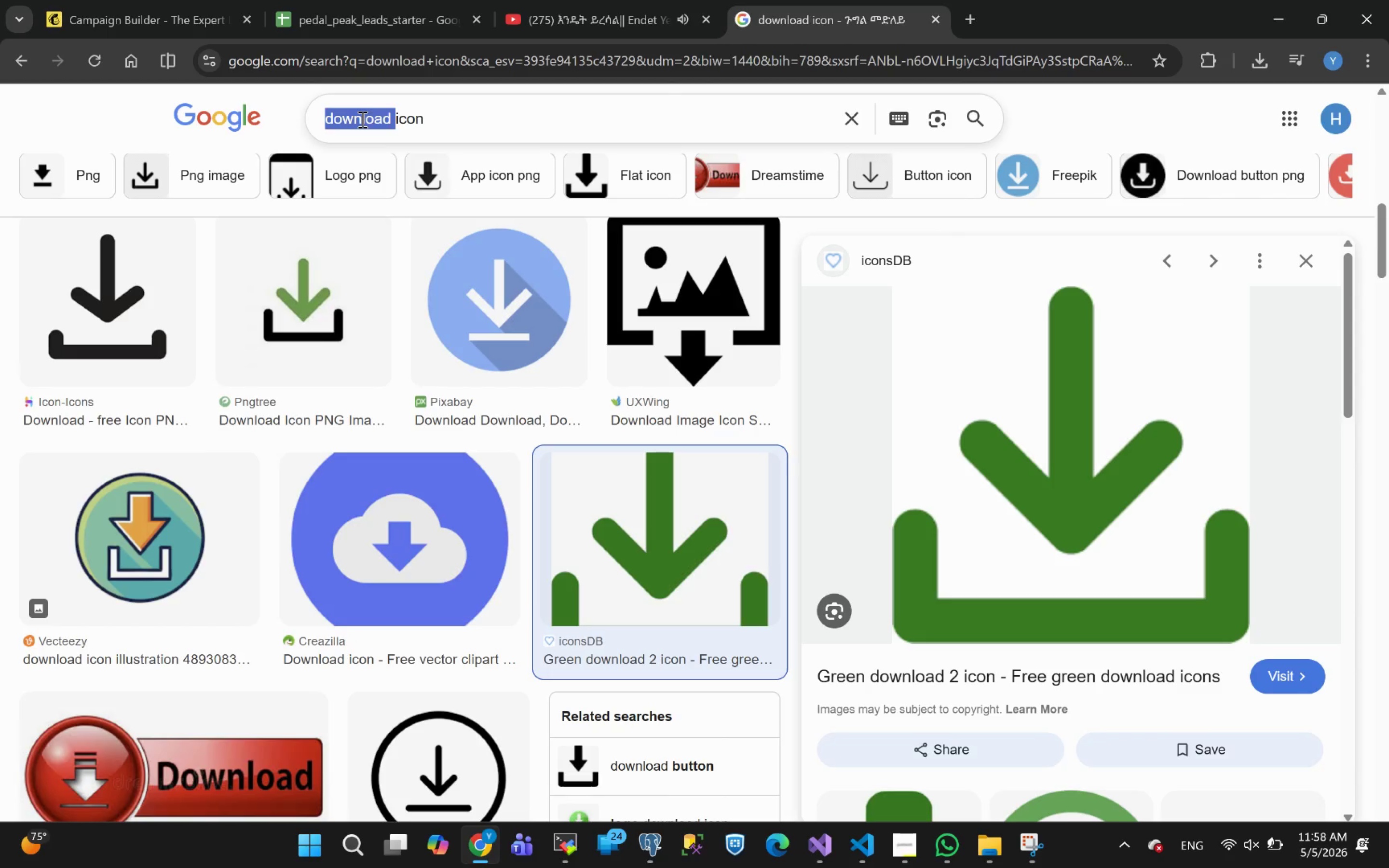 
type(gear )
 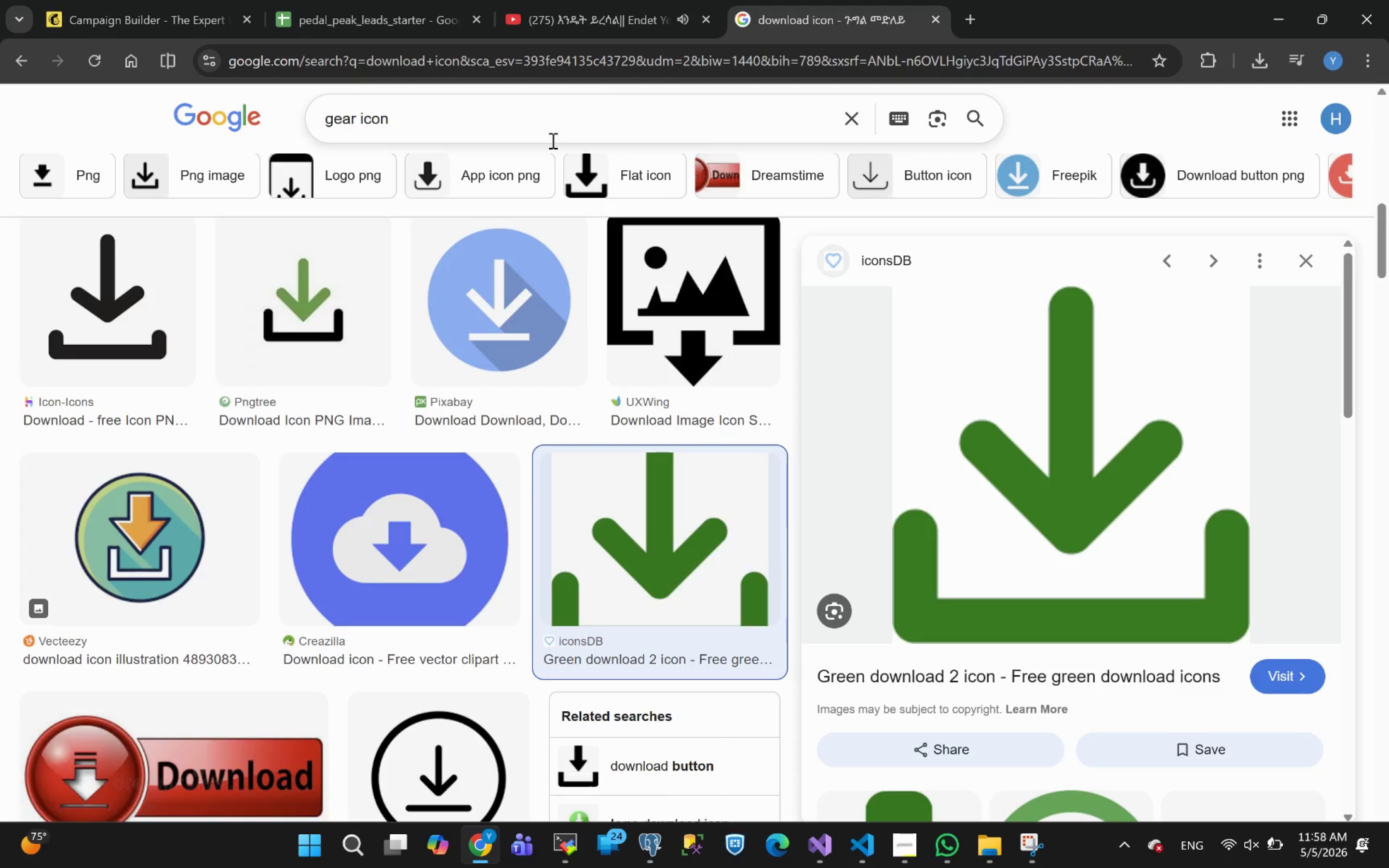 
key(Enter)
 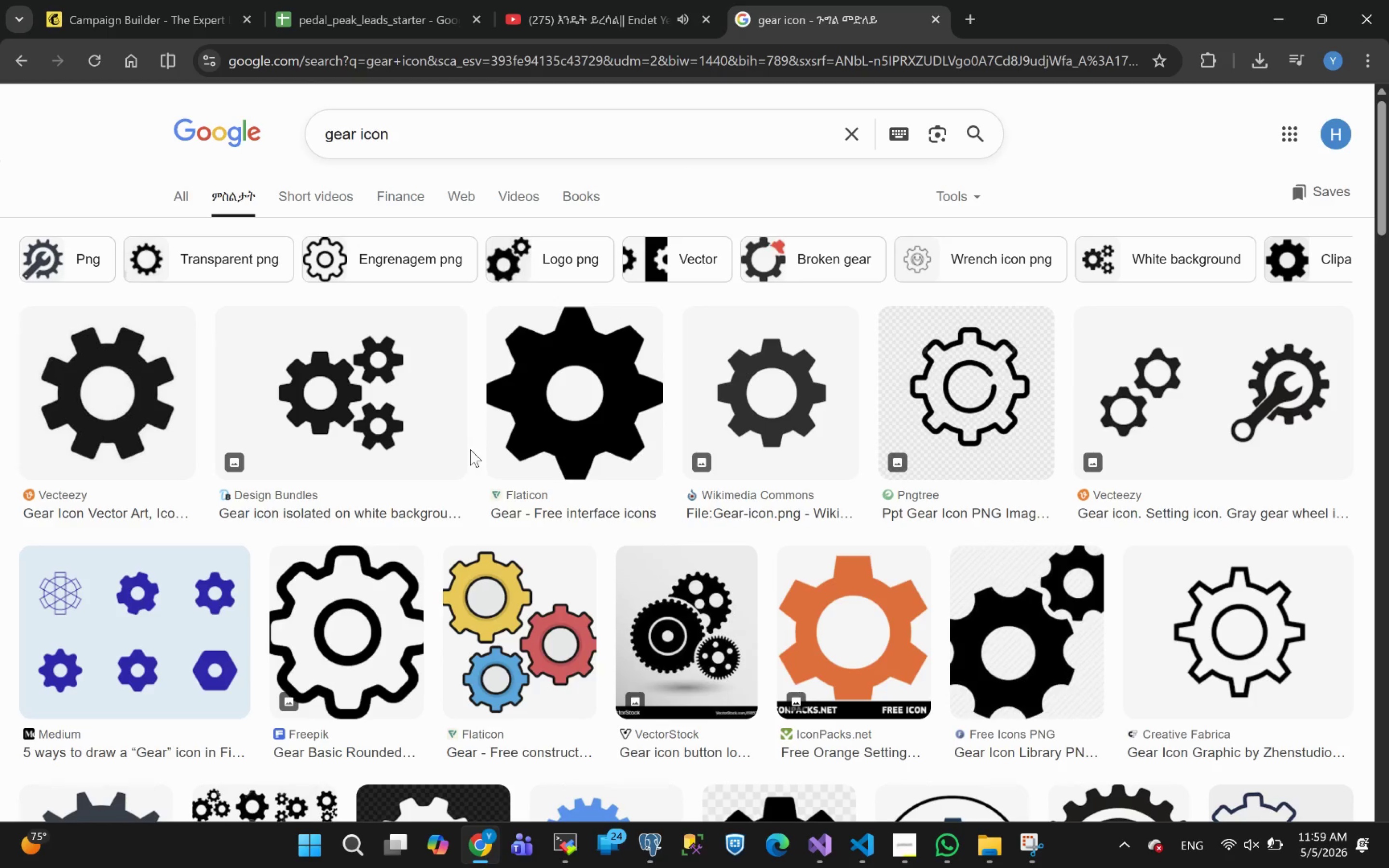 
wait(9.52)
 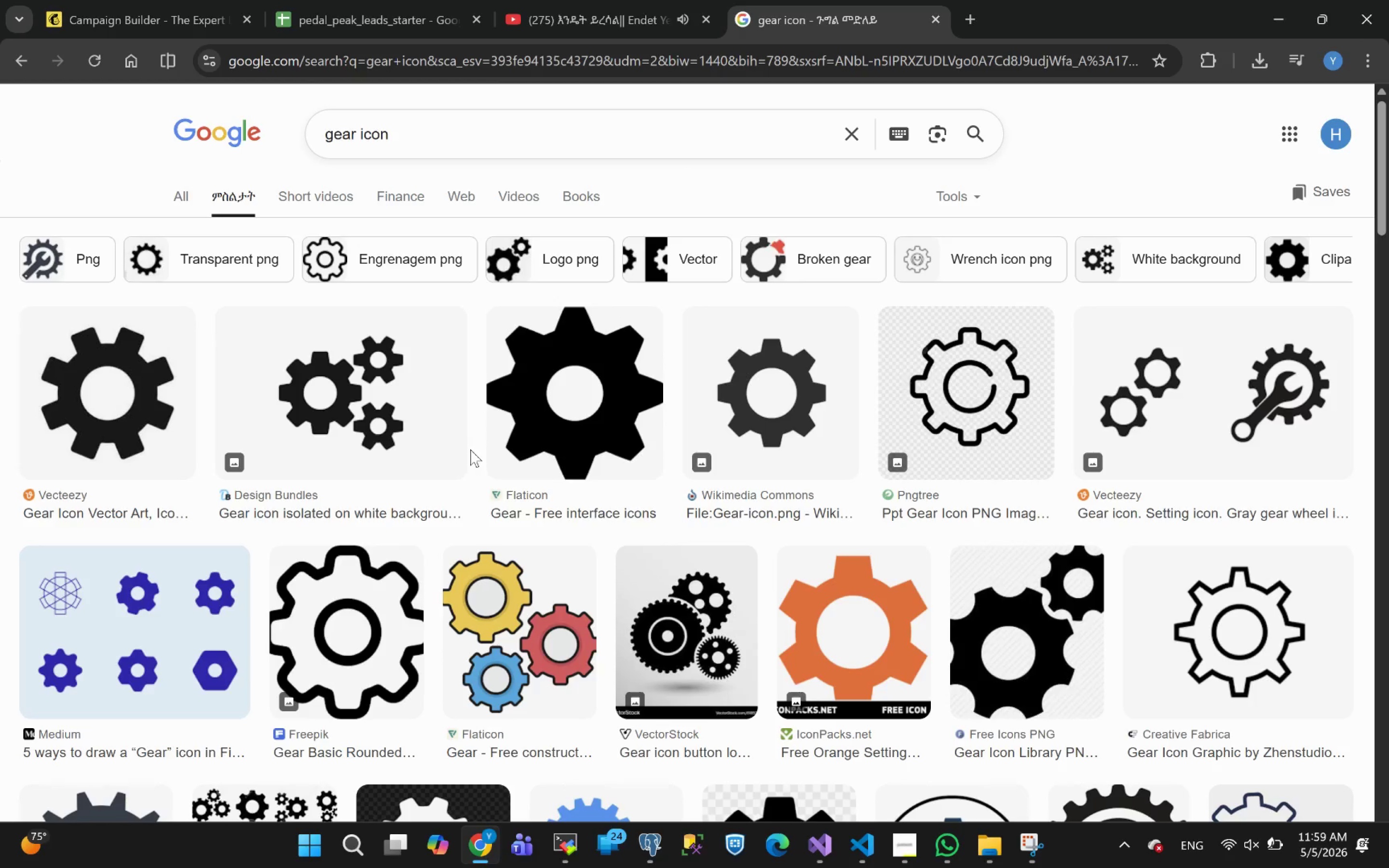 
mouse_move([711, 428])
 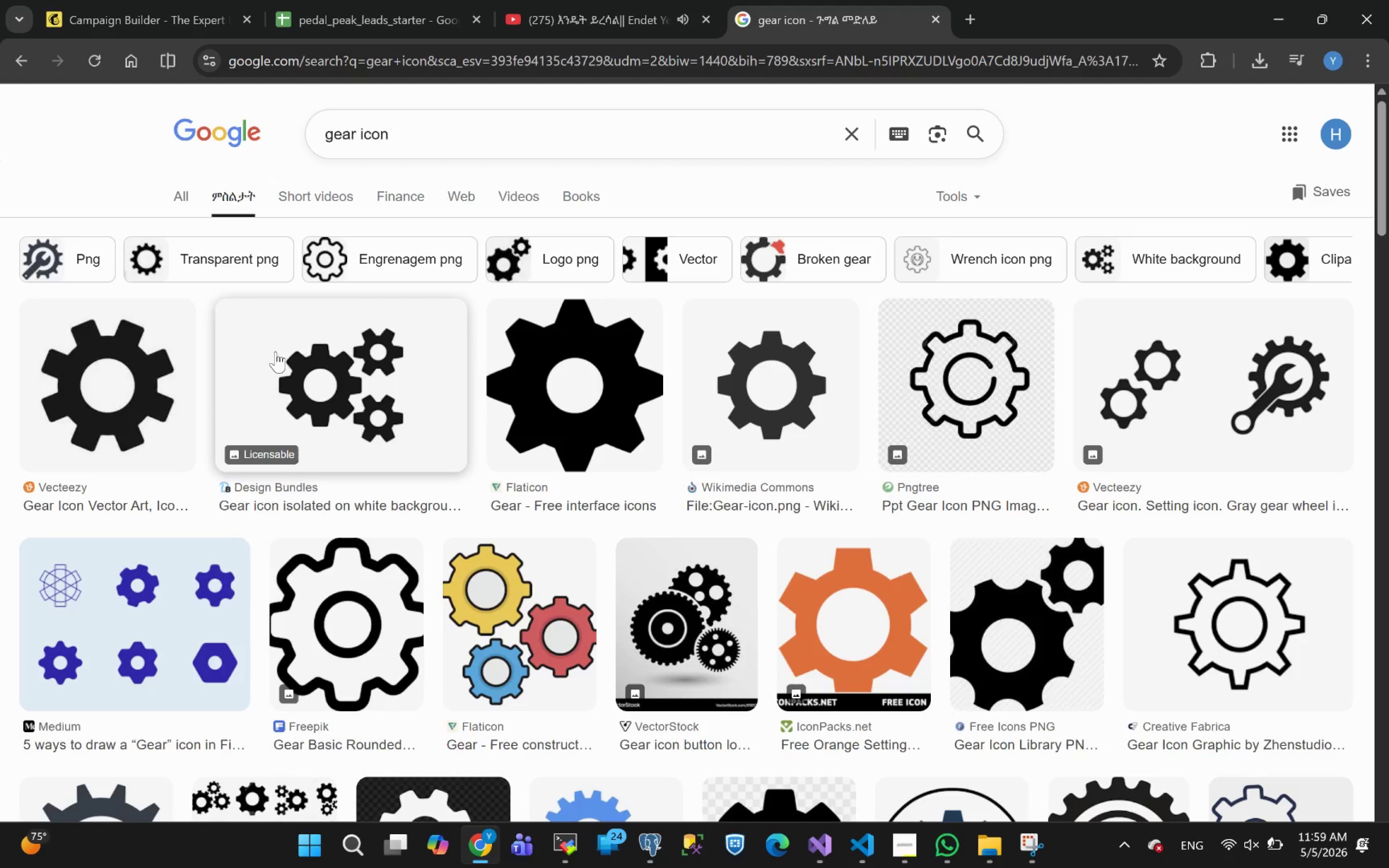 
wait(12.92)
 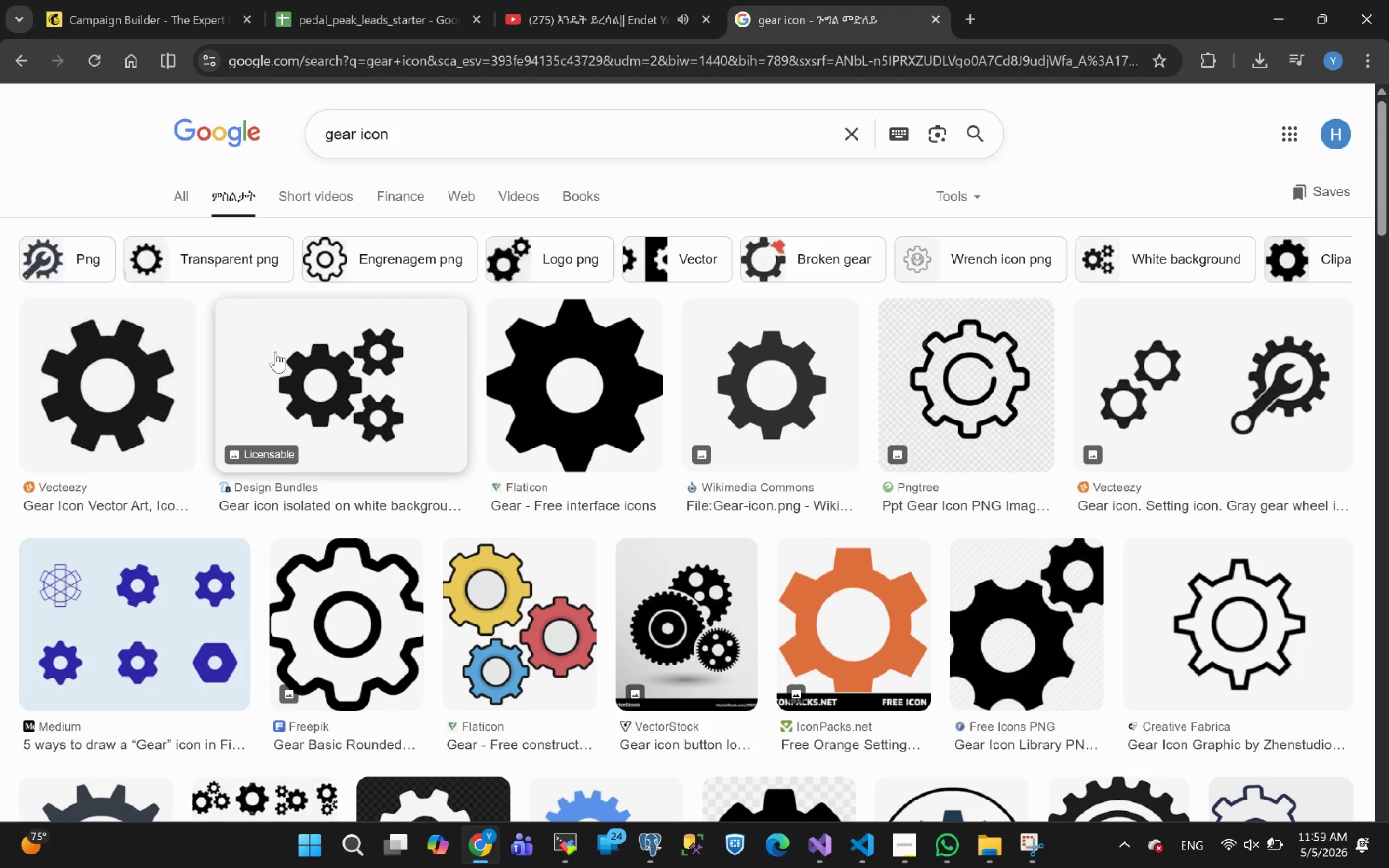 
left_click([358, 390])
 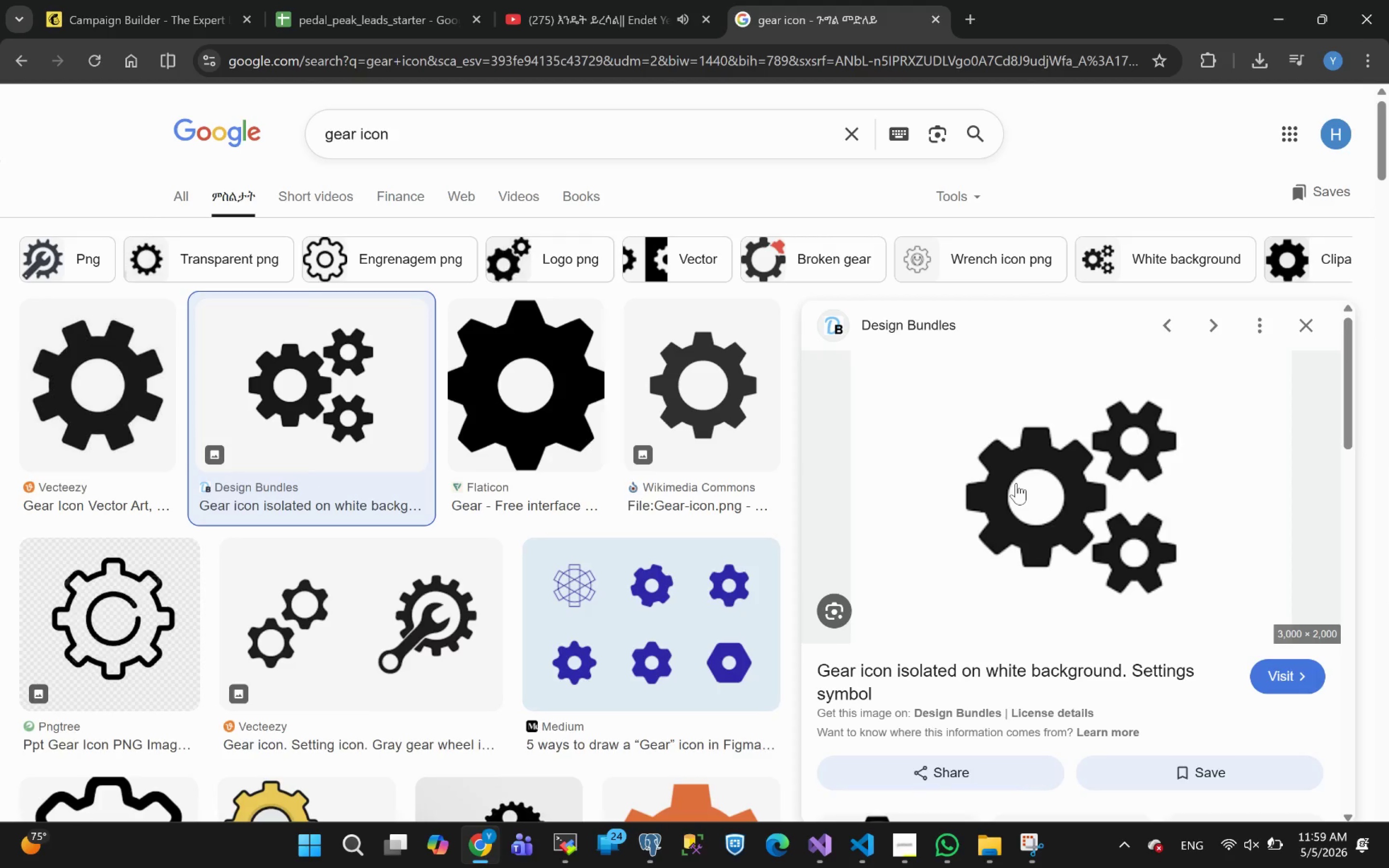 
right_click([1016, 483])
 